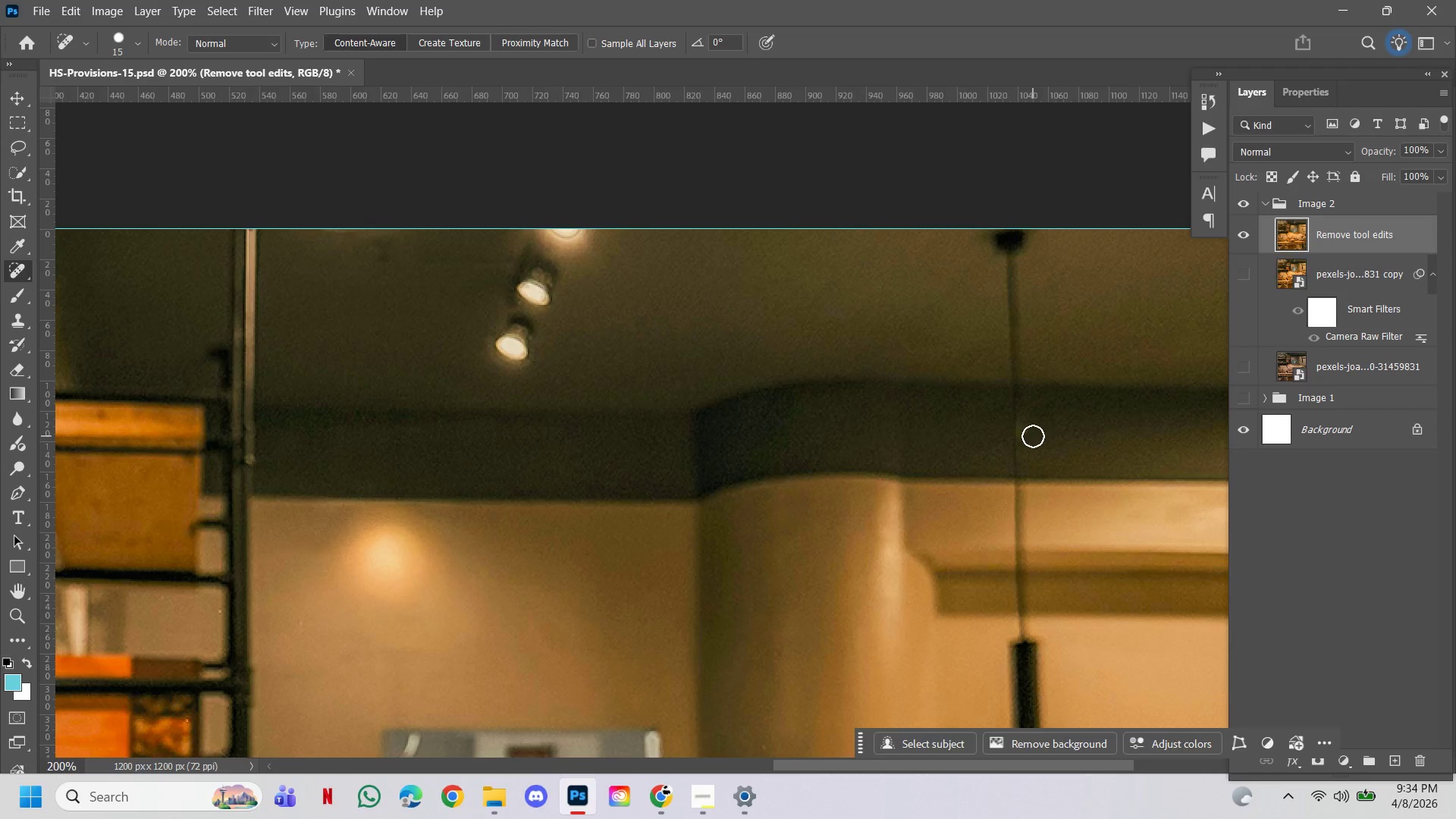 
key(BracketRight)
 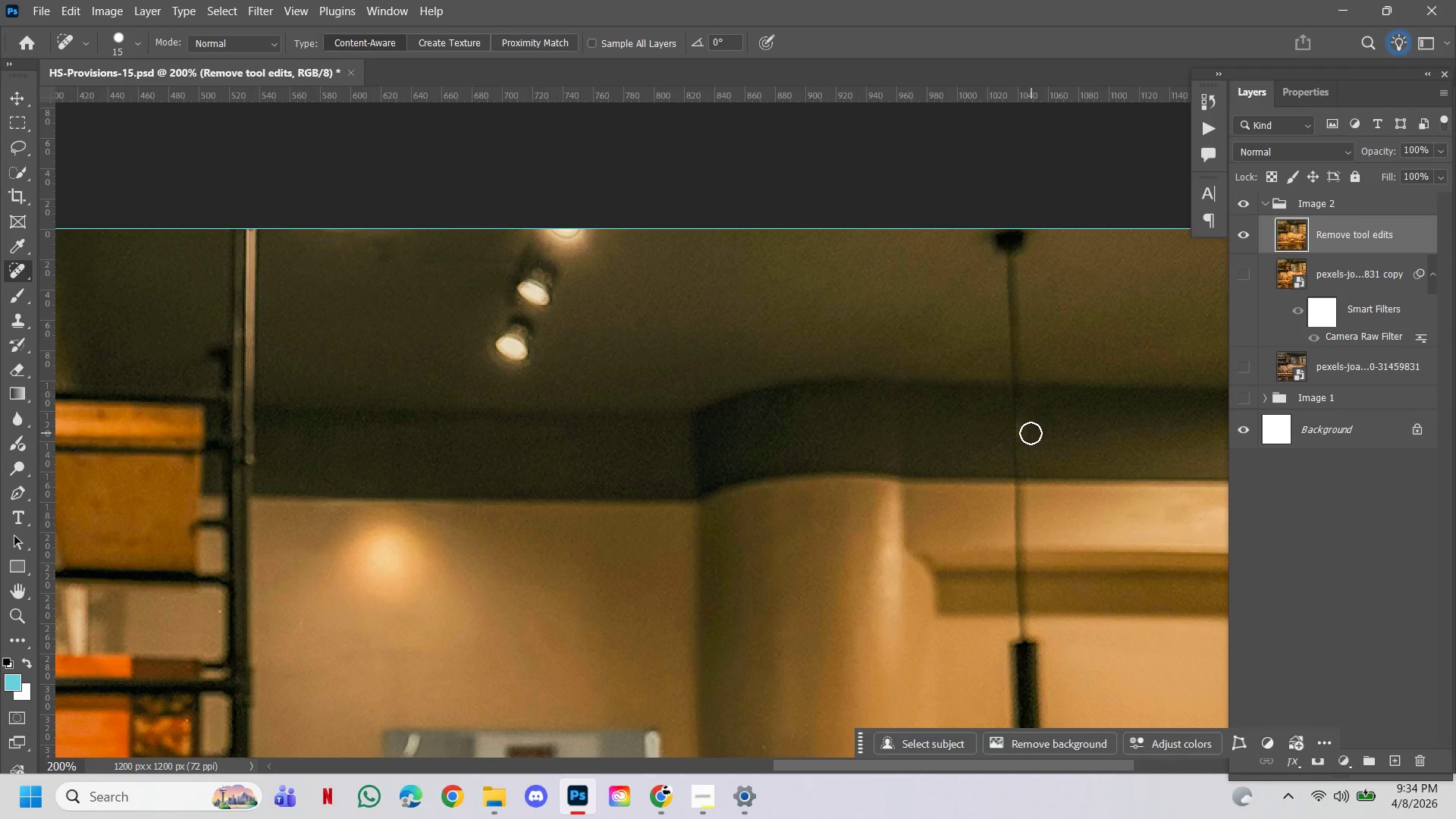 
key(BracketRight)
 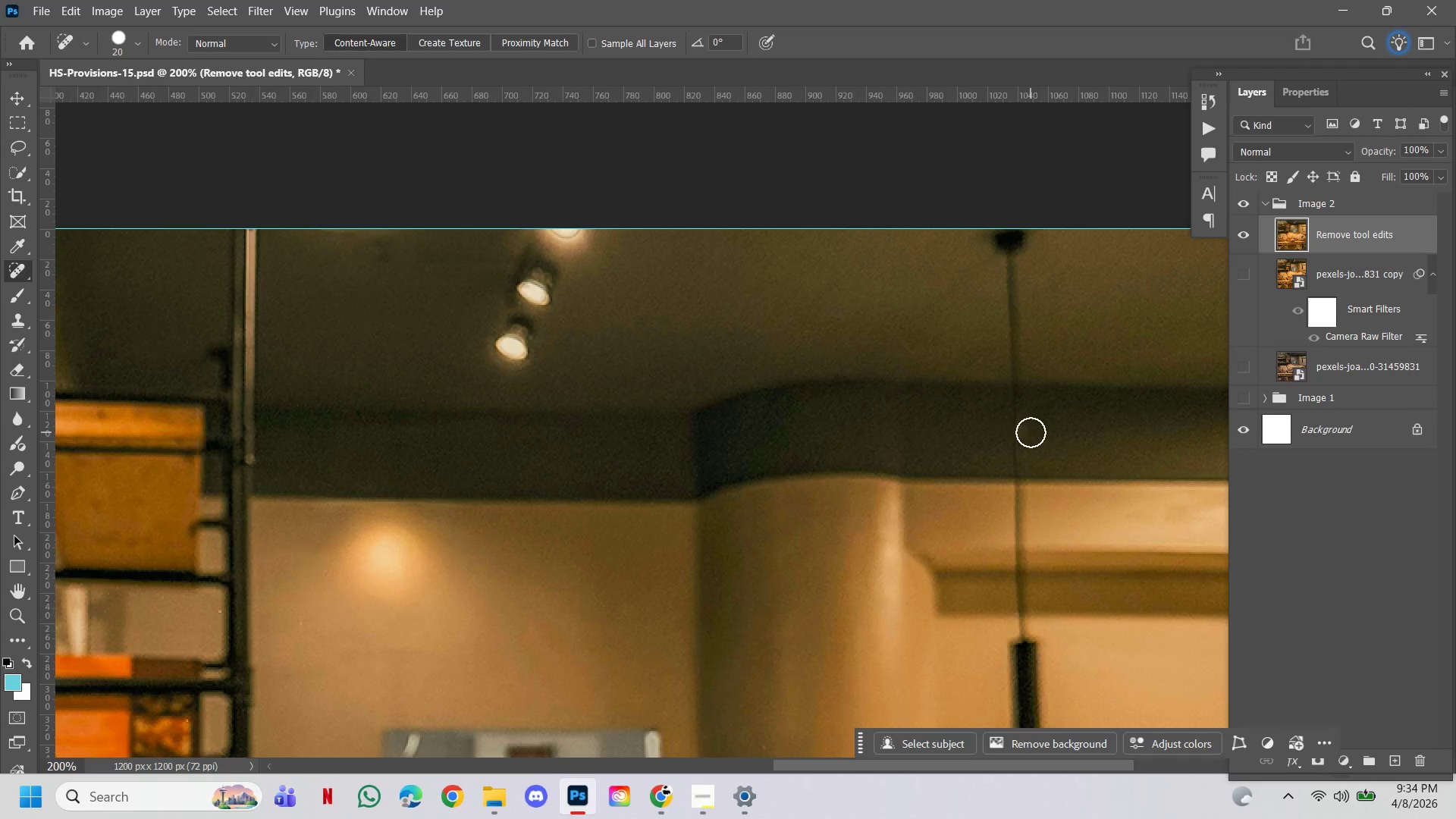 
left_click([1031, 432])
 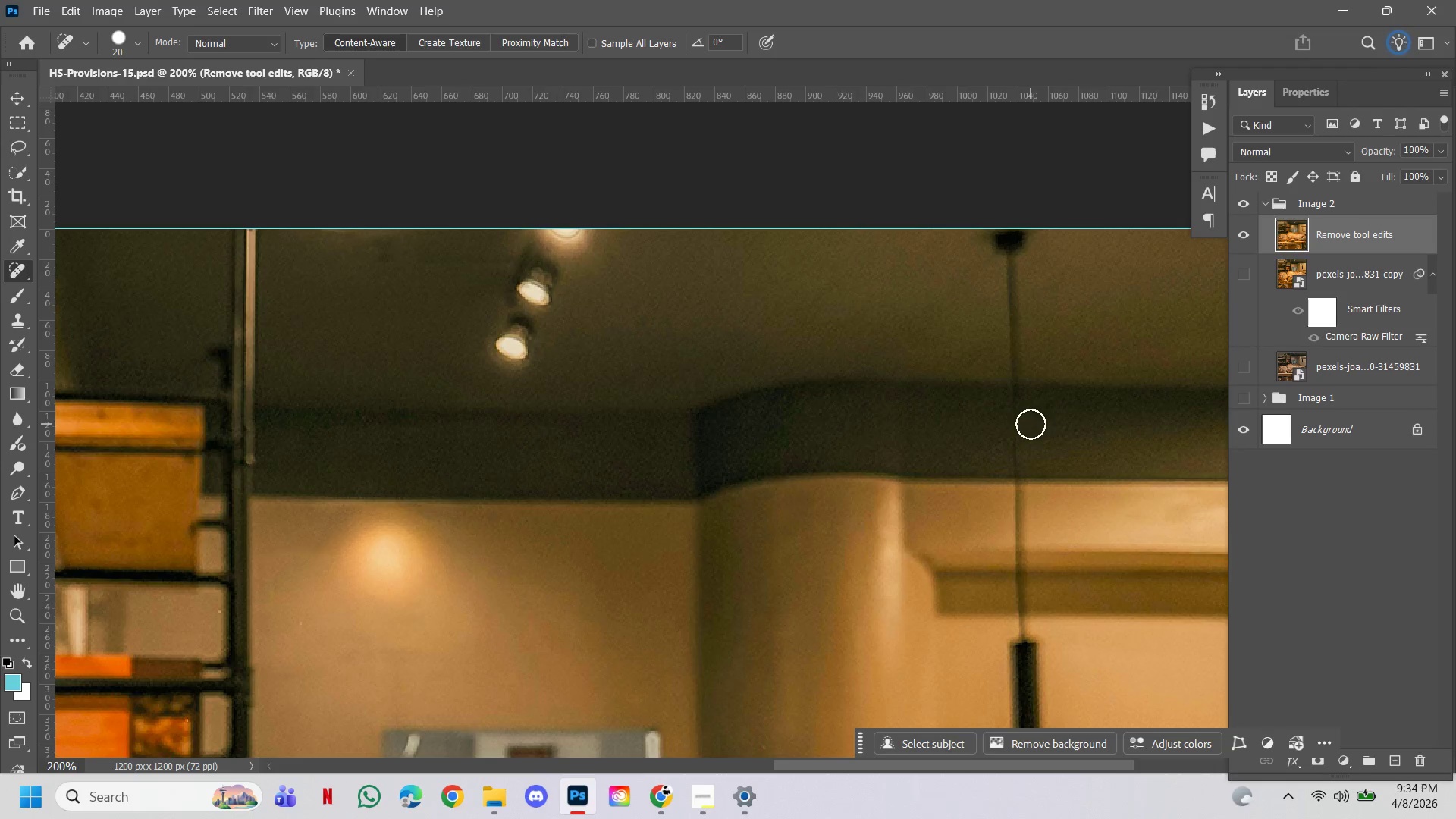 
left_click([1029, 421])
 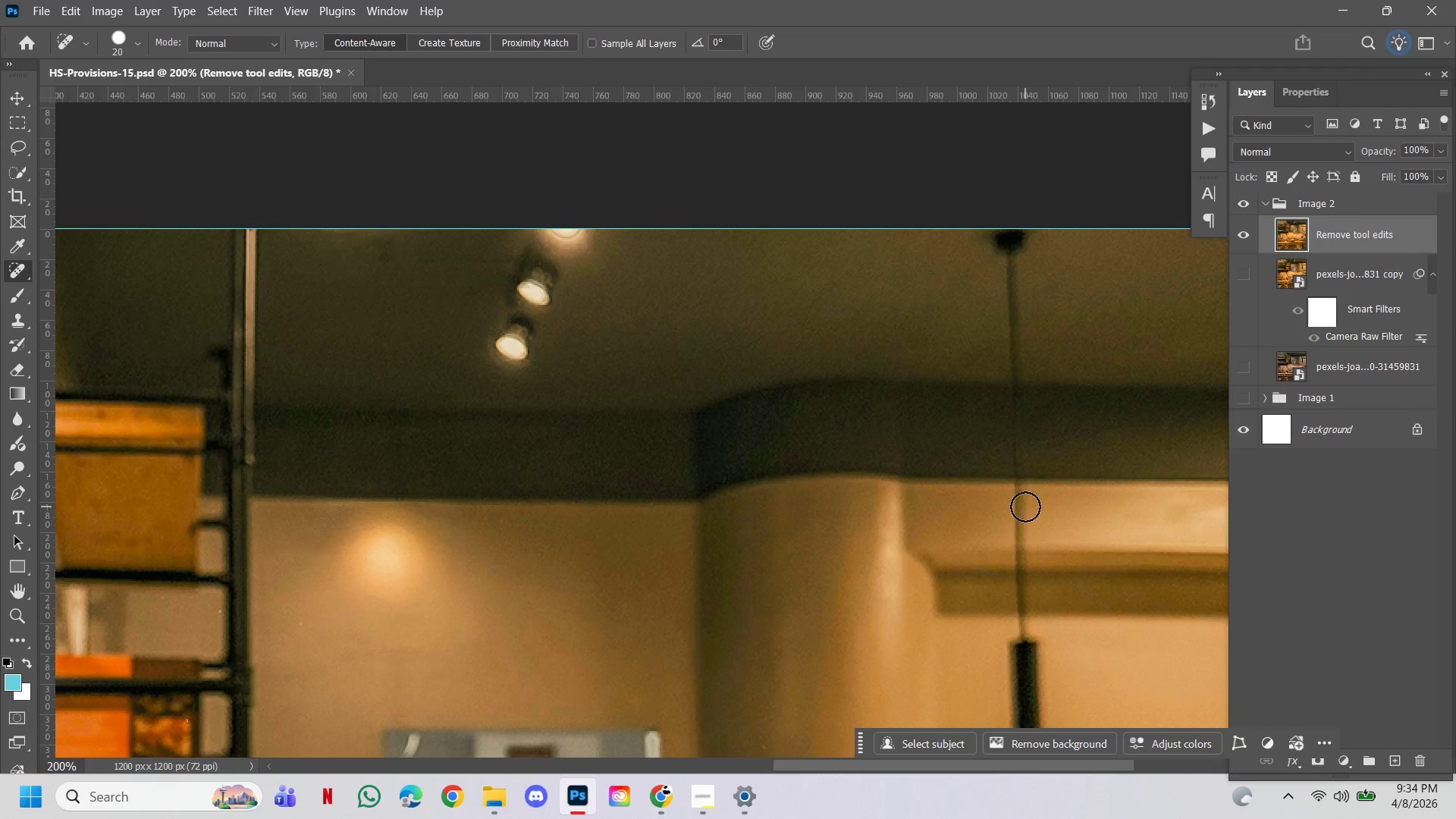 
hold_key(key=ControlLeft, duration=0.45)
 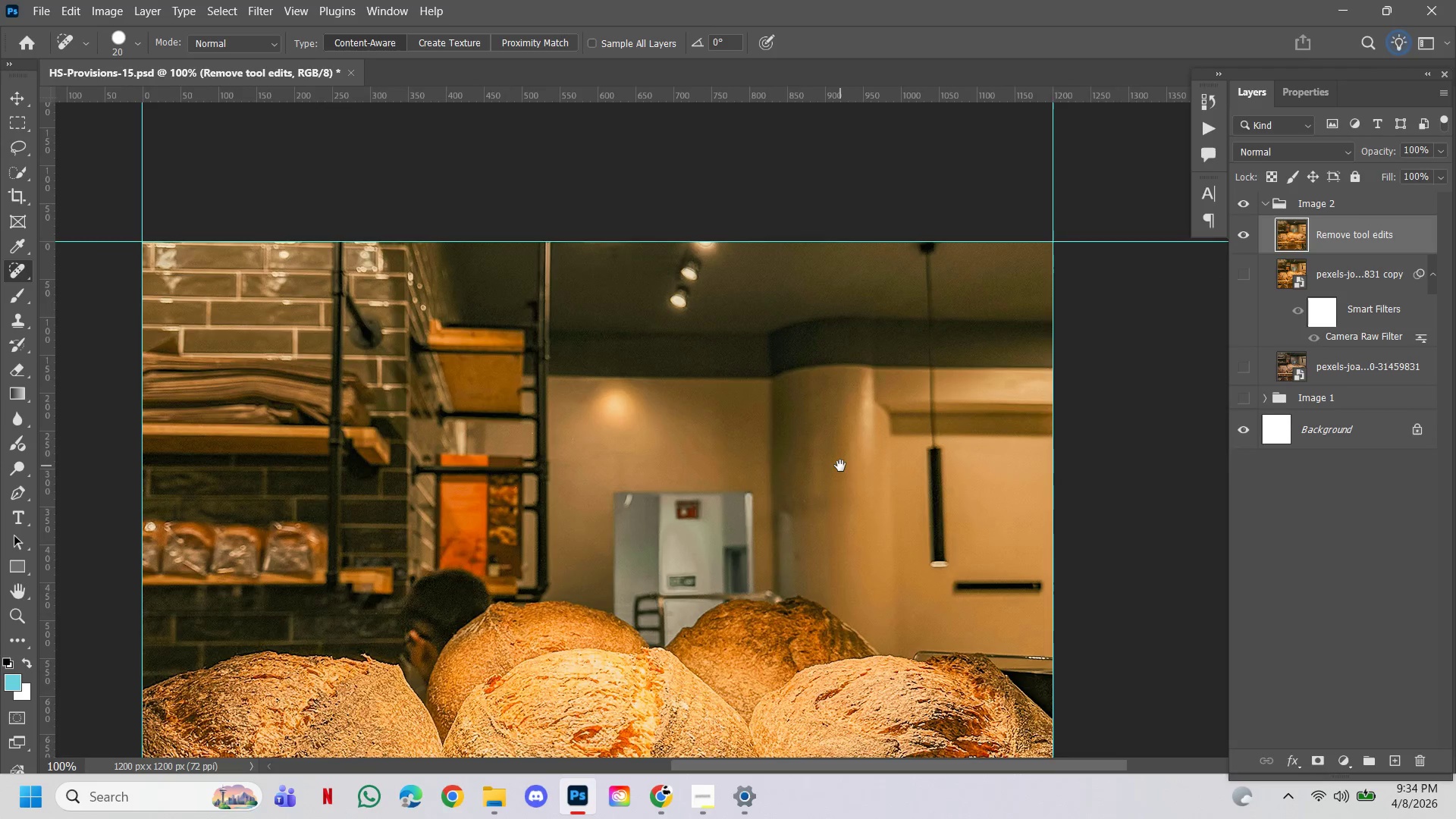 
hold_key(key=AltLeft, duration=0.41)
 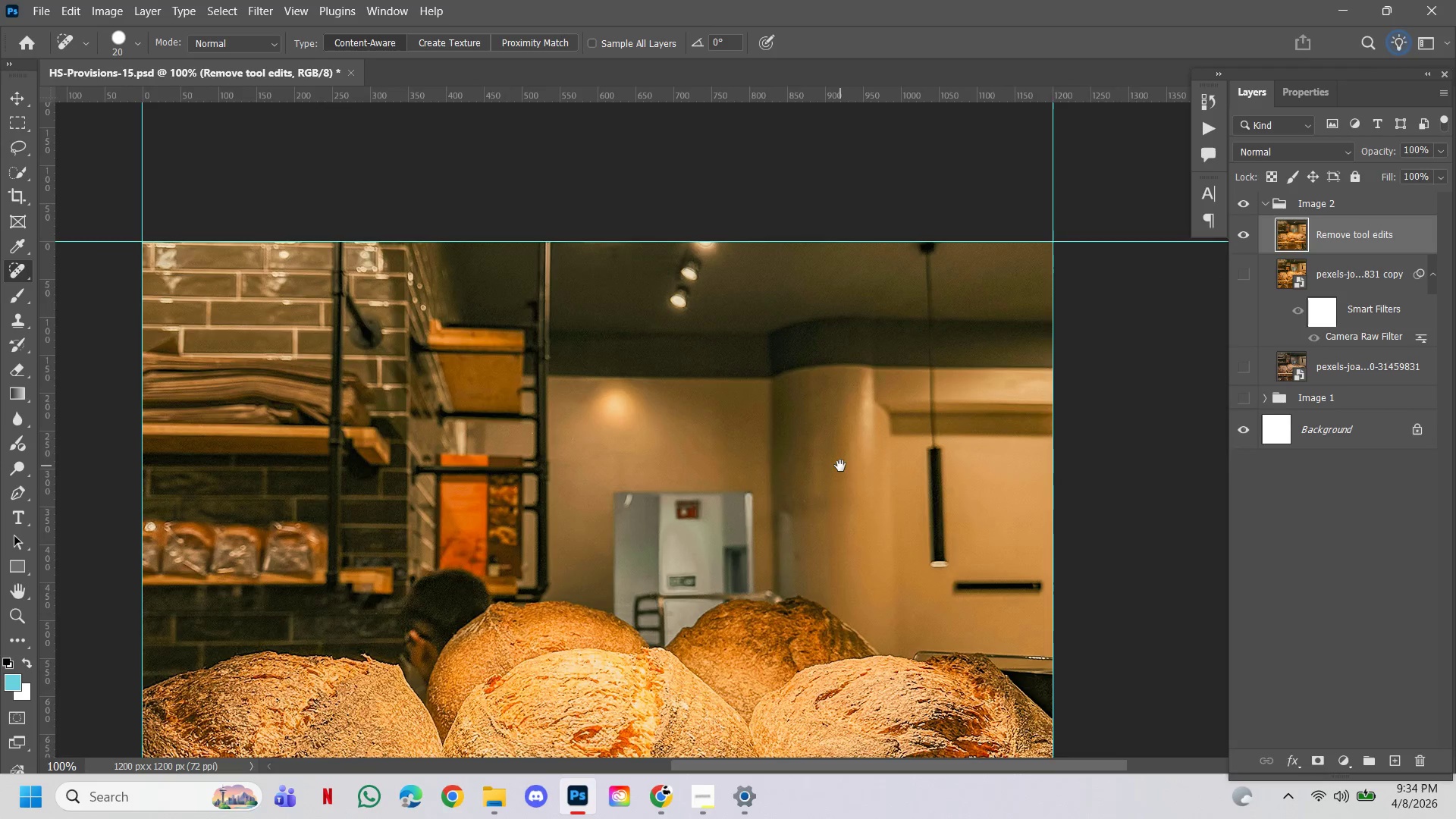 
hold_key(key=Space, duration=5.74)
 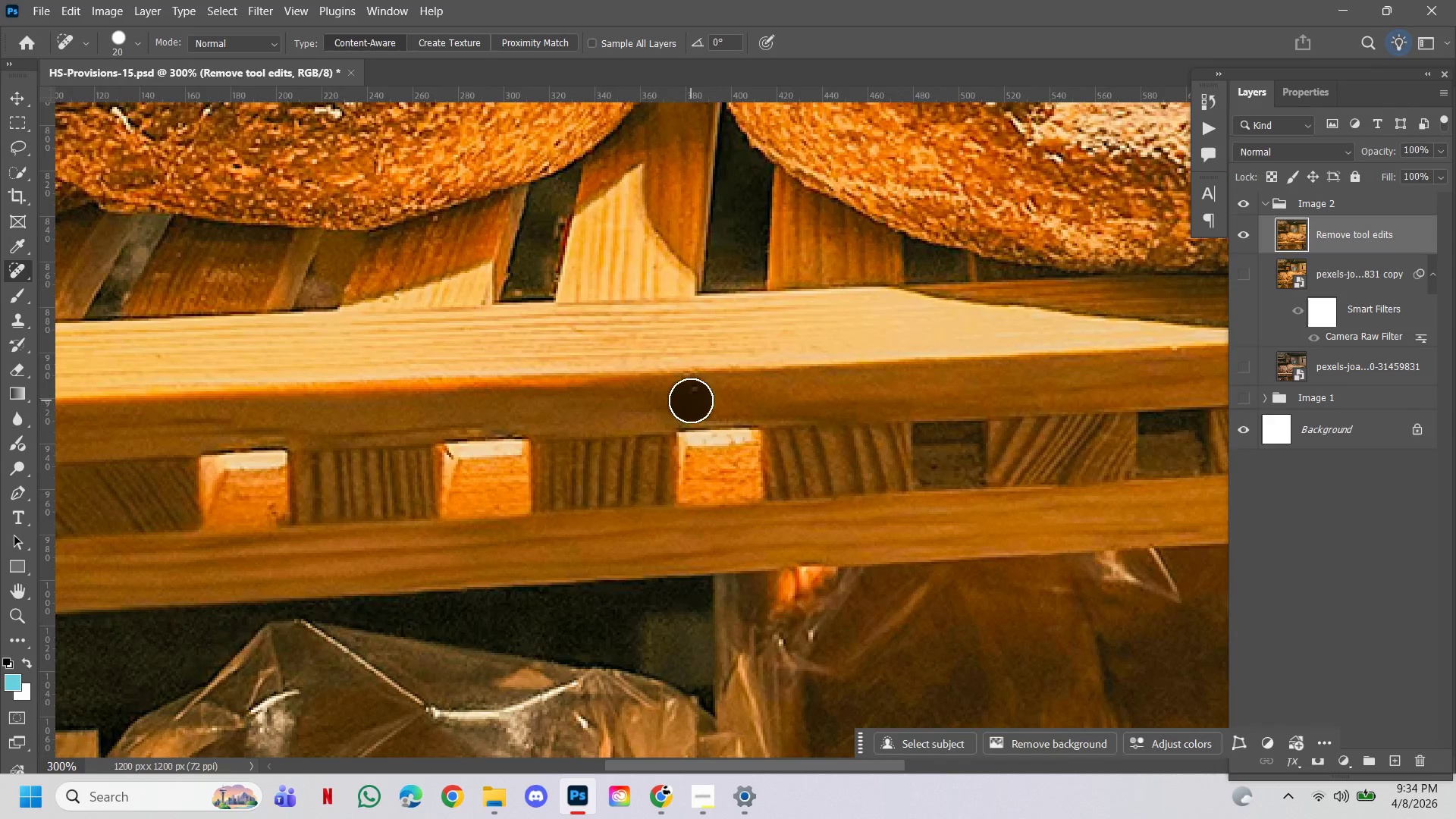 
left_click([805, 554])
 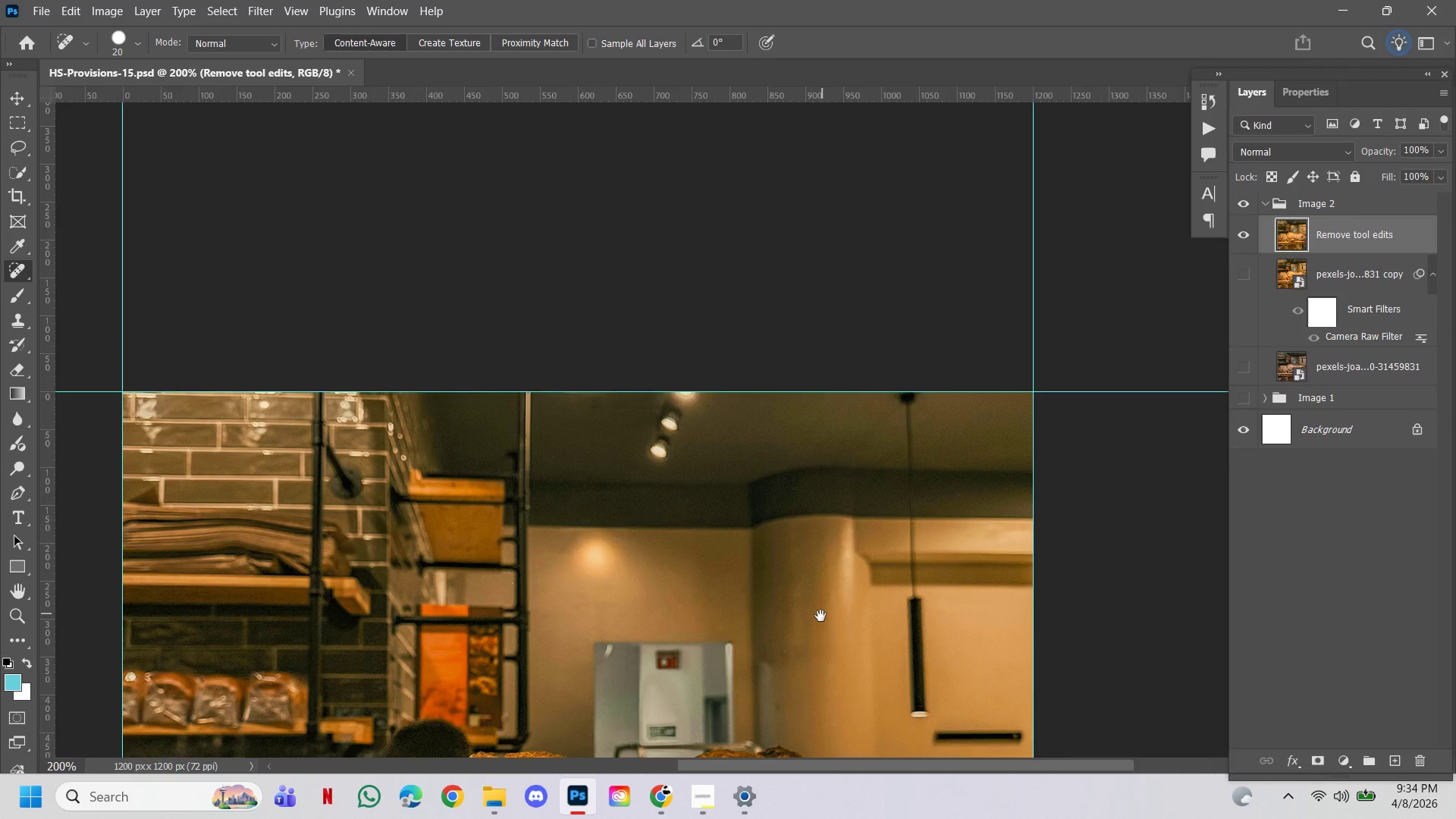 
left_click_drag(start_coordinate=[821, 616], to_coordinate=[840, 466])
 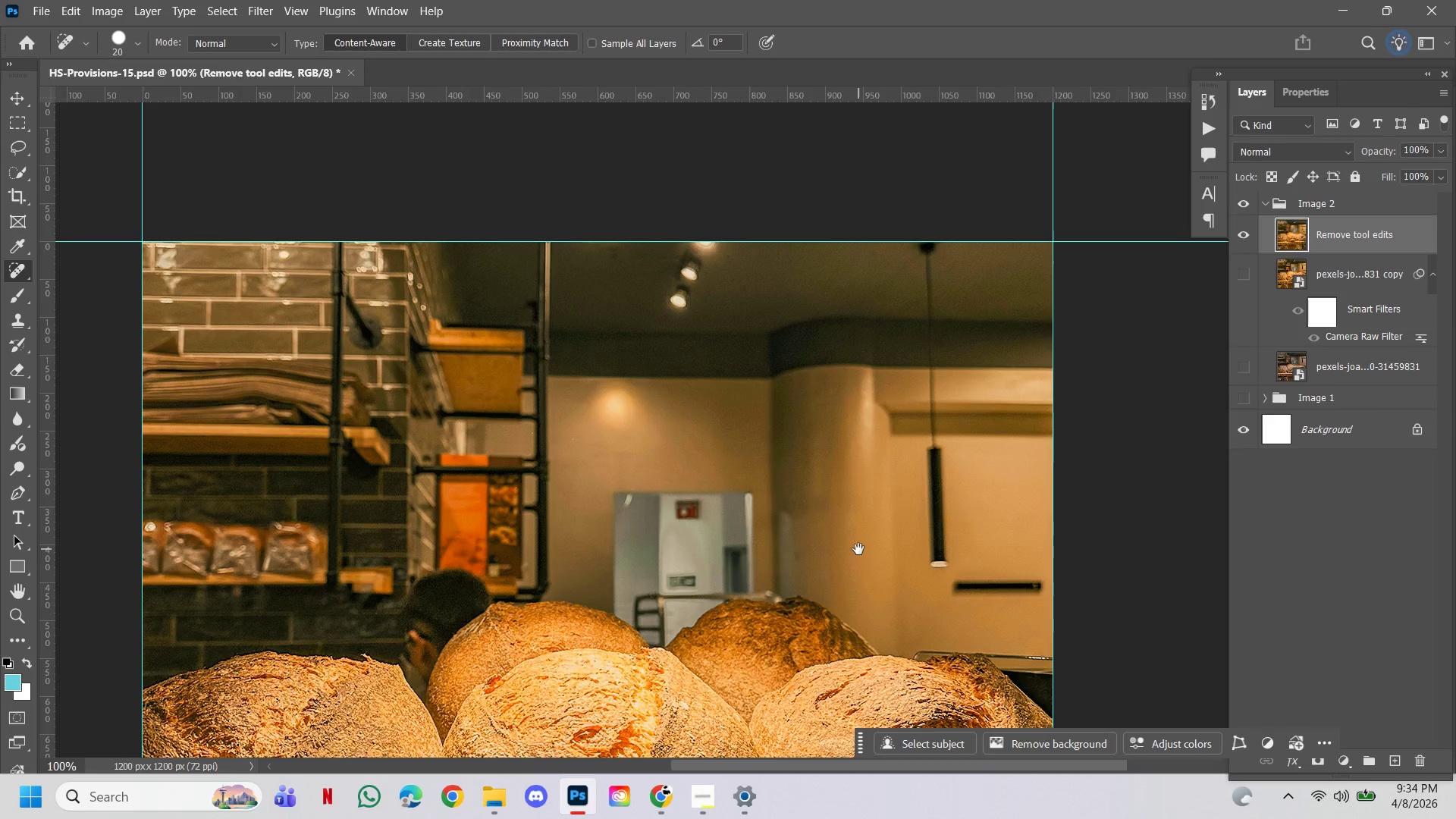 
key(Control+ControlLeft)
 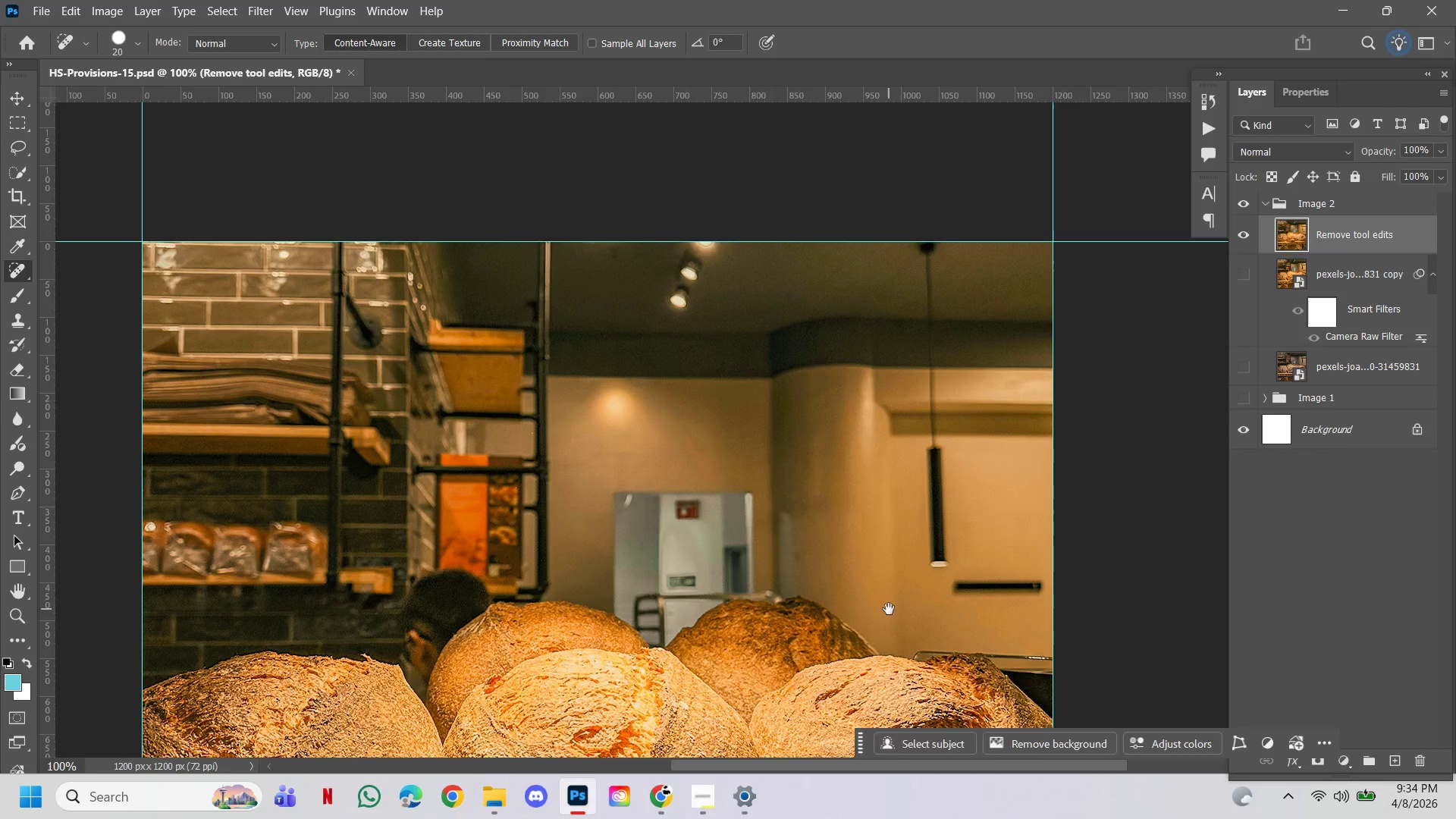 
left_click_drag(start_coordinate=[889, 609], to_coordinate=[900, 479])
 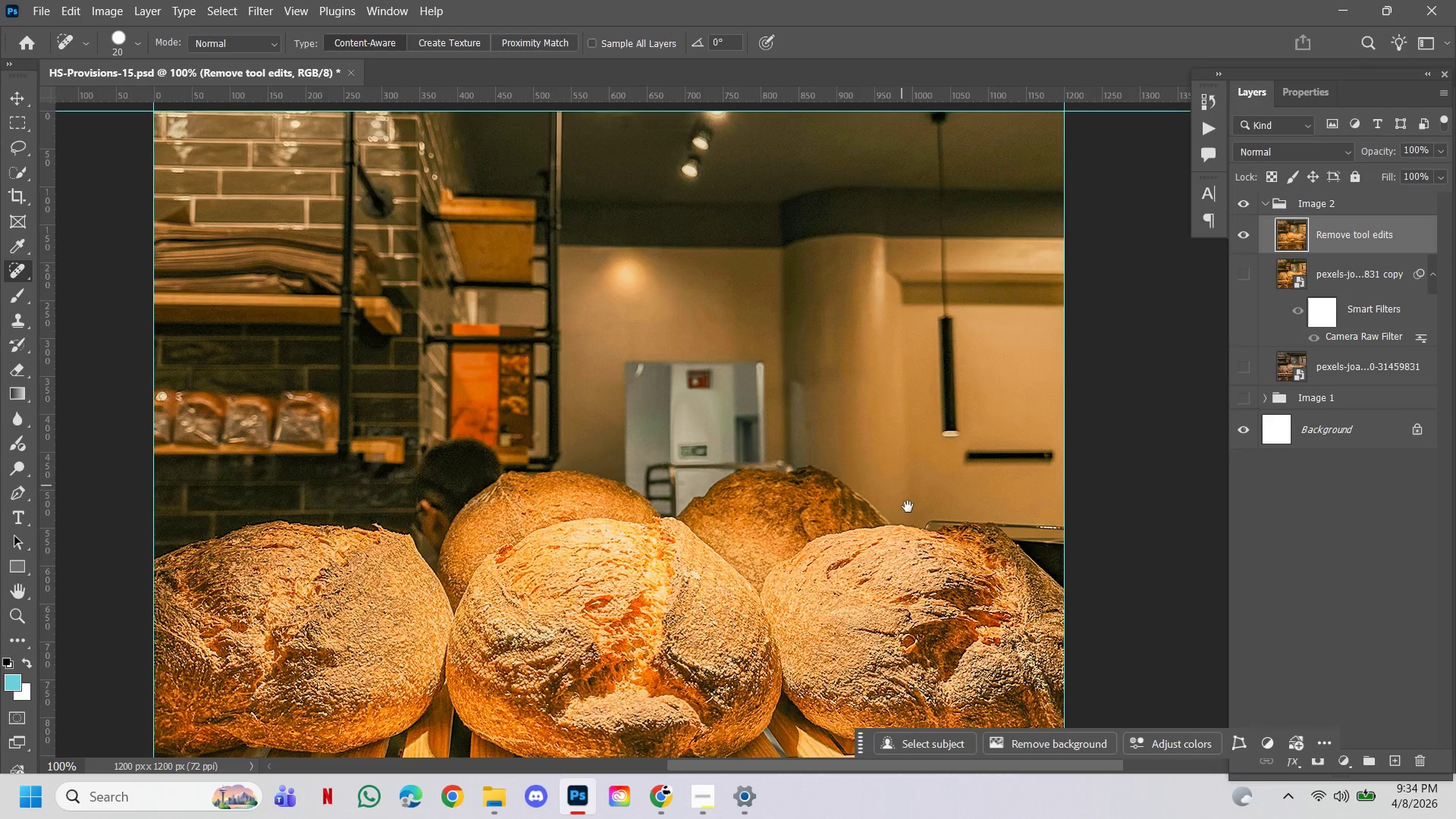 
key(Control+ControlLeft)
 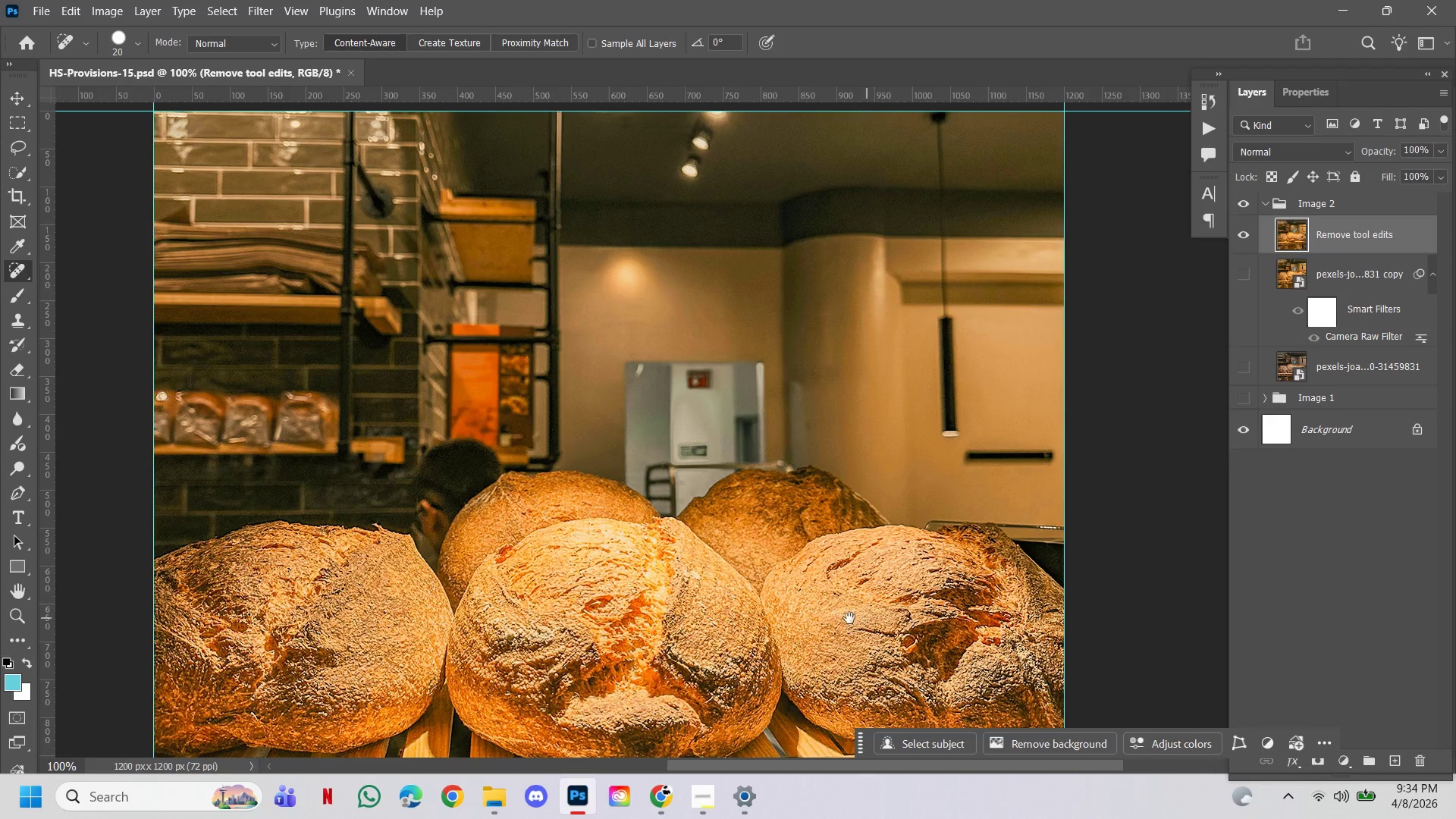 
left_click_drag(start_coordinate=[849, 617], to_coordinate=[880, 471])
 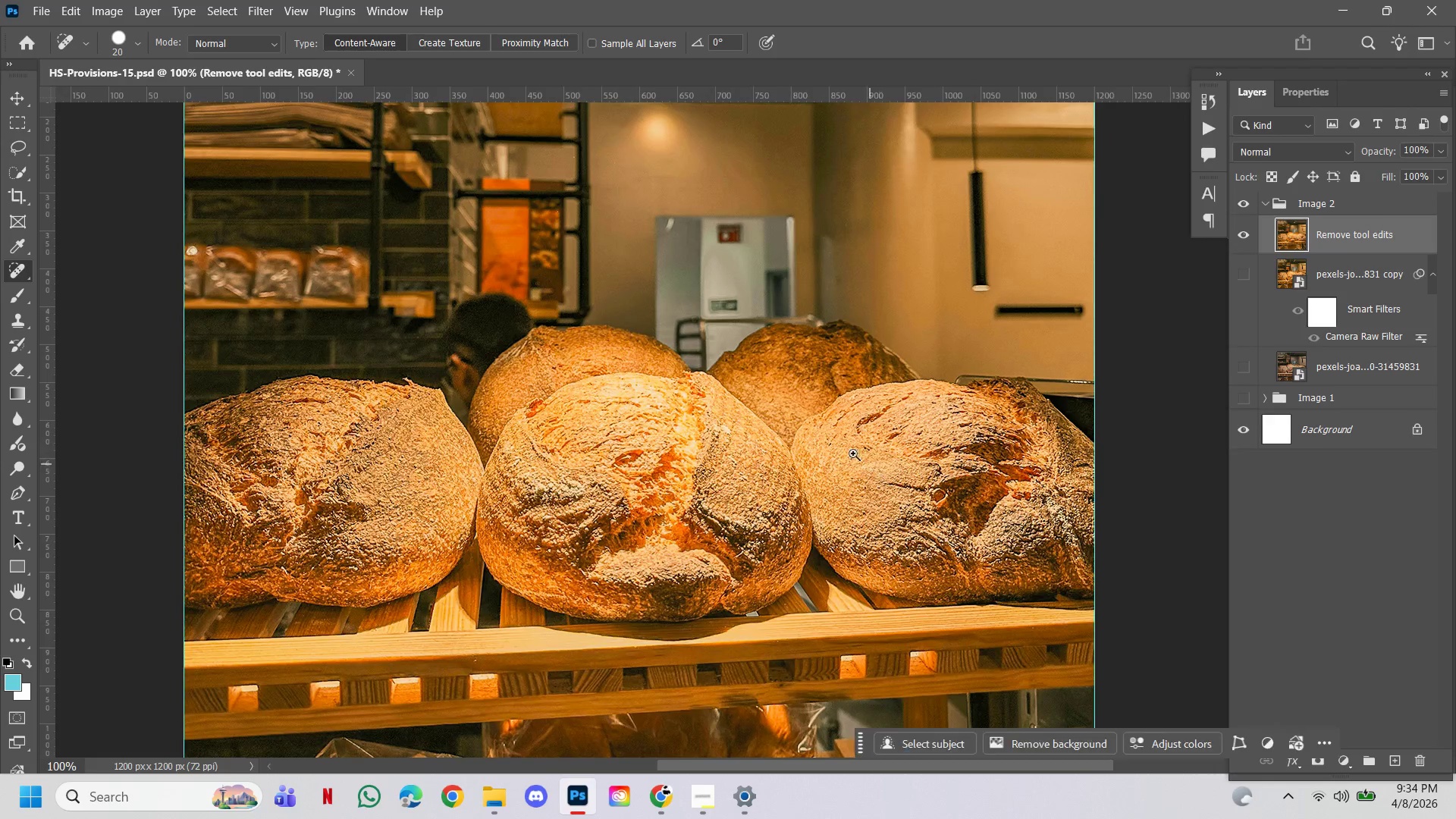 
key(Control+ControlLeft)
 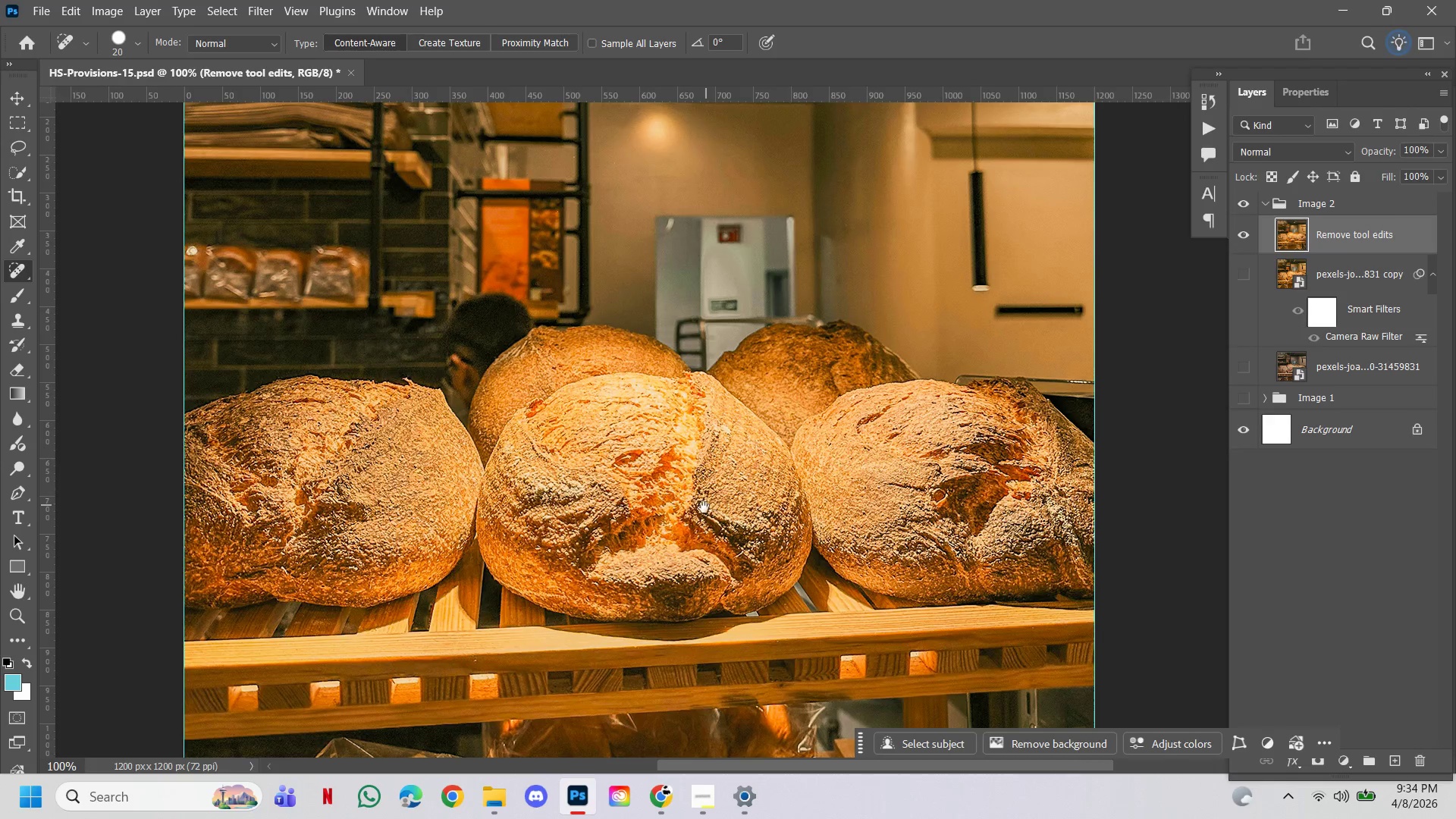 
left_click_drag(start_coordinate=[704, 507], to_coordinate=[944, 410])
 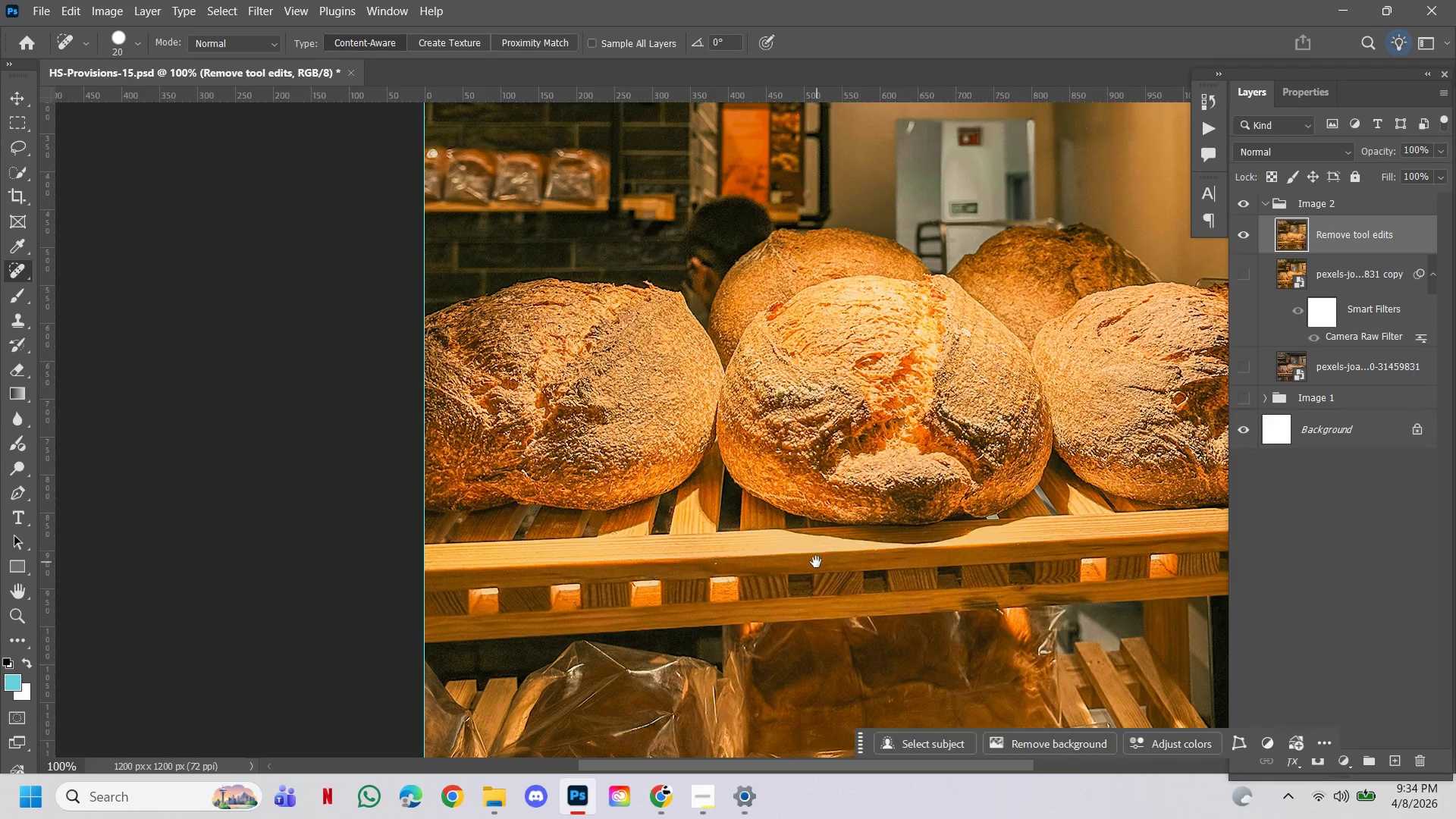 
left_click_drag(start_coordinate=[801, 504], to_coordinate=[786, 391])
 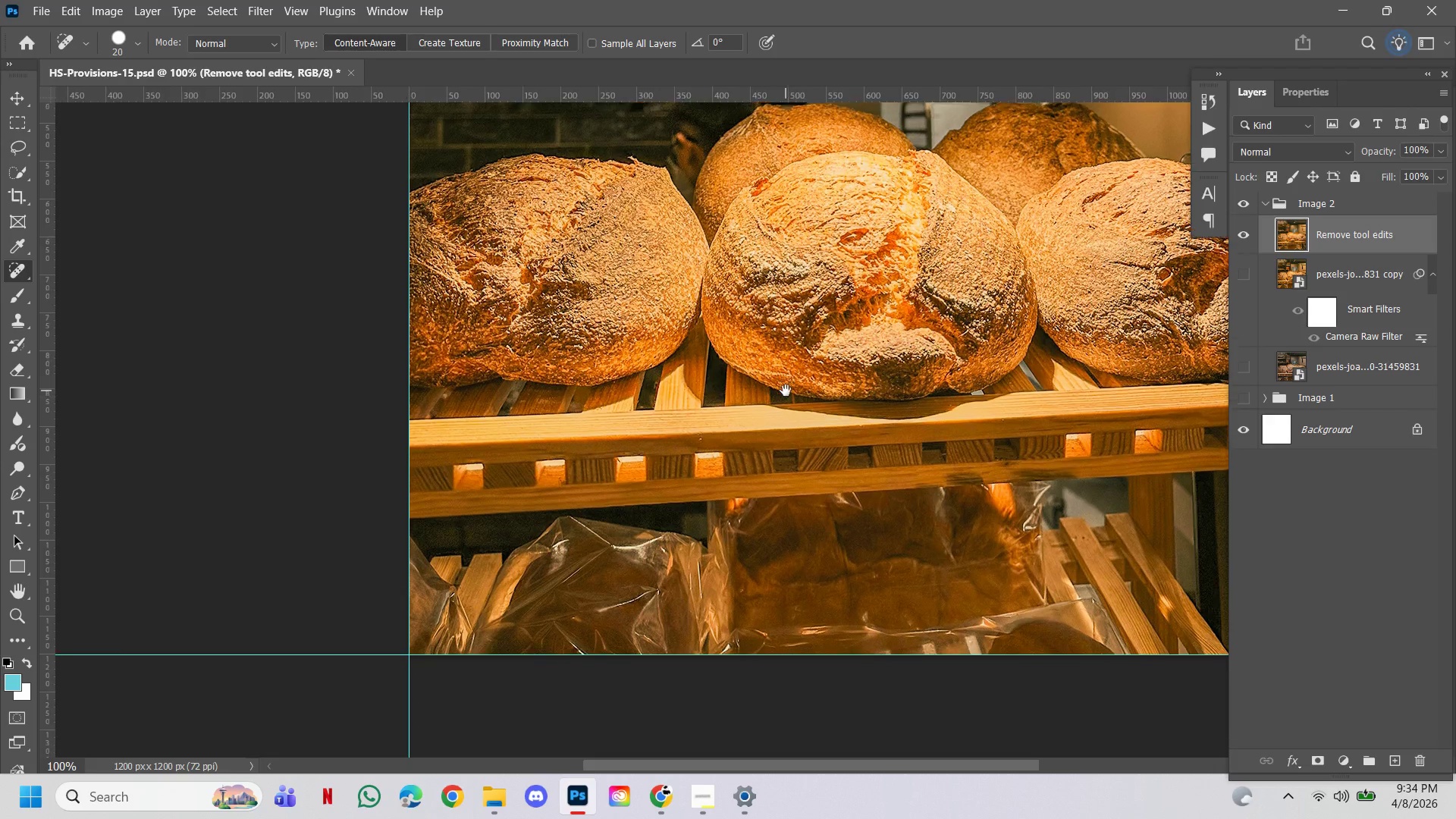 
hold_key(key=ControlLeft, duration=0.7)
double_click([701, 412])
 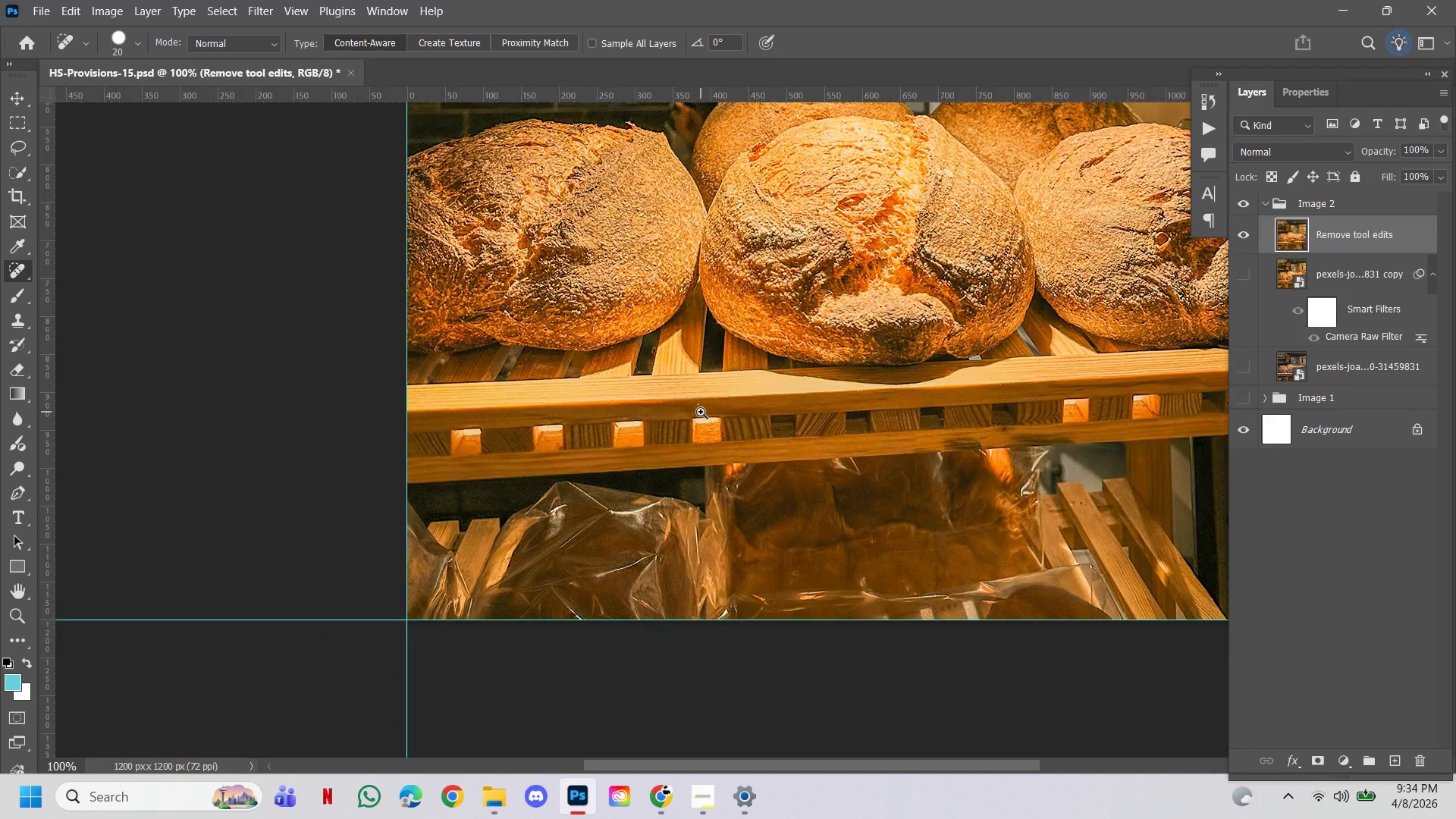 
triple_click([701, 412])
 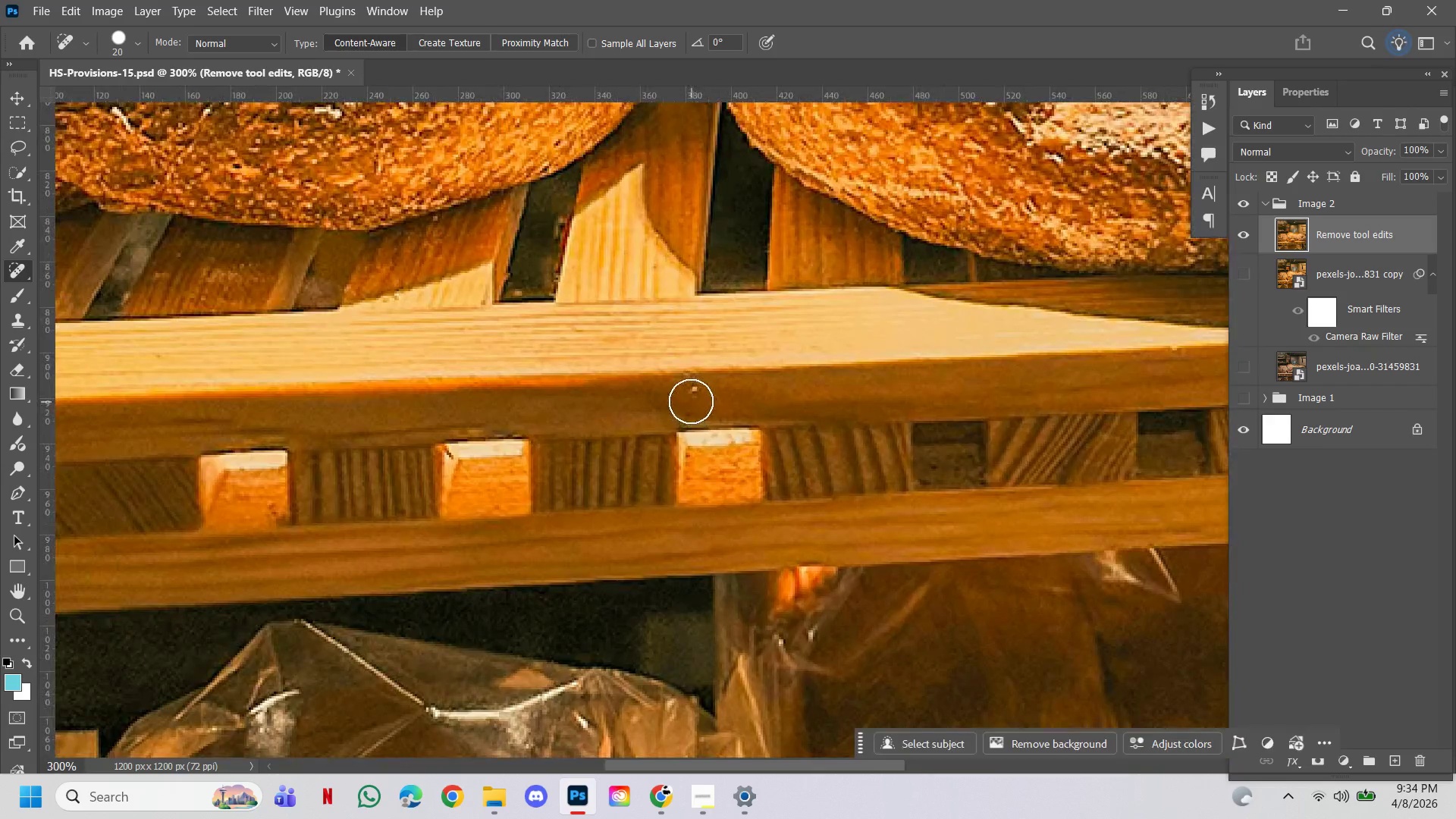 
left_click([691, 400])
 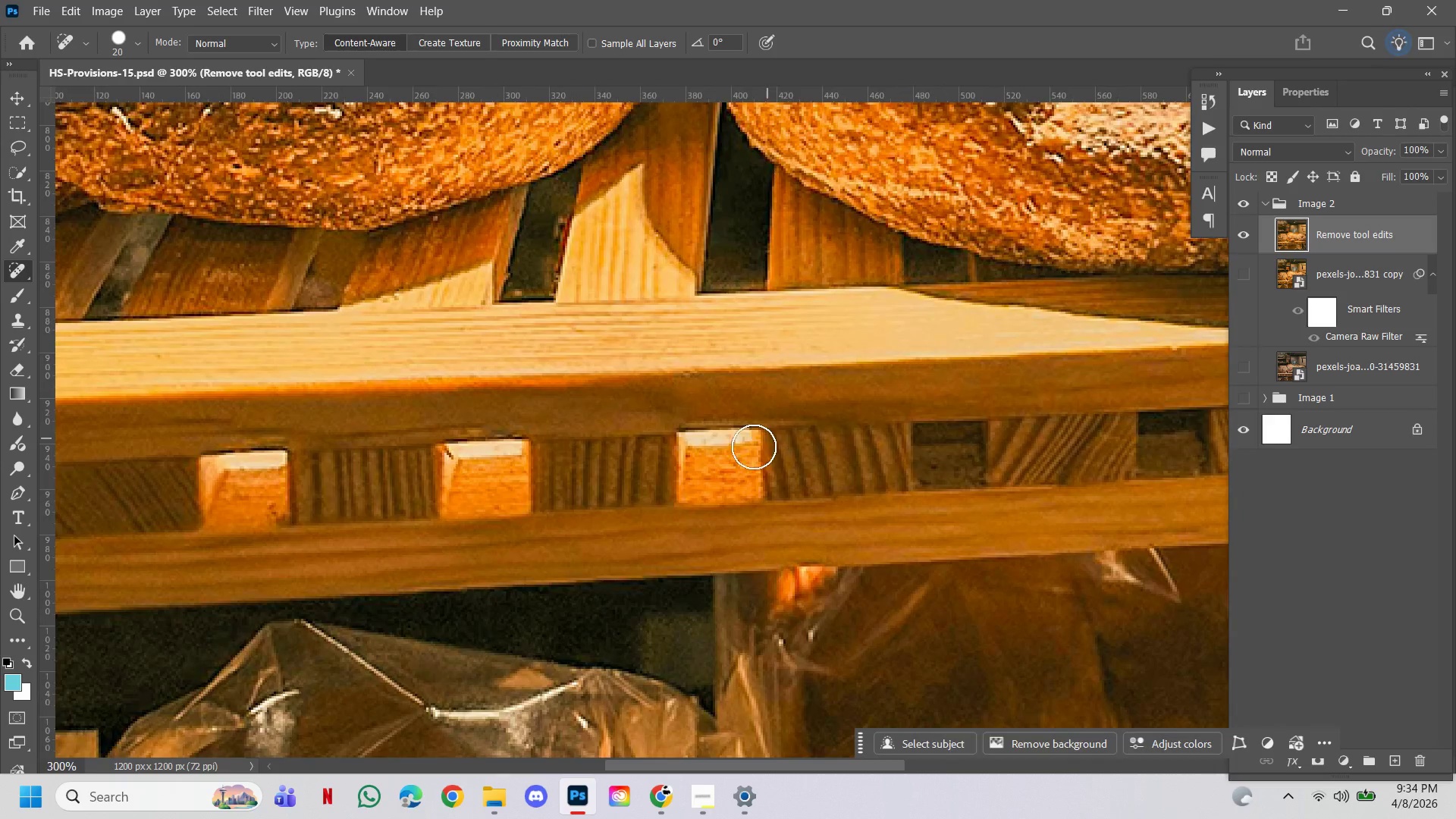 
hold_key(key=ControlLeft, duration=0.64)
 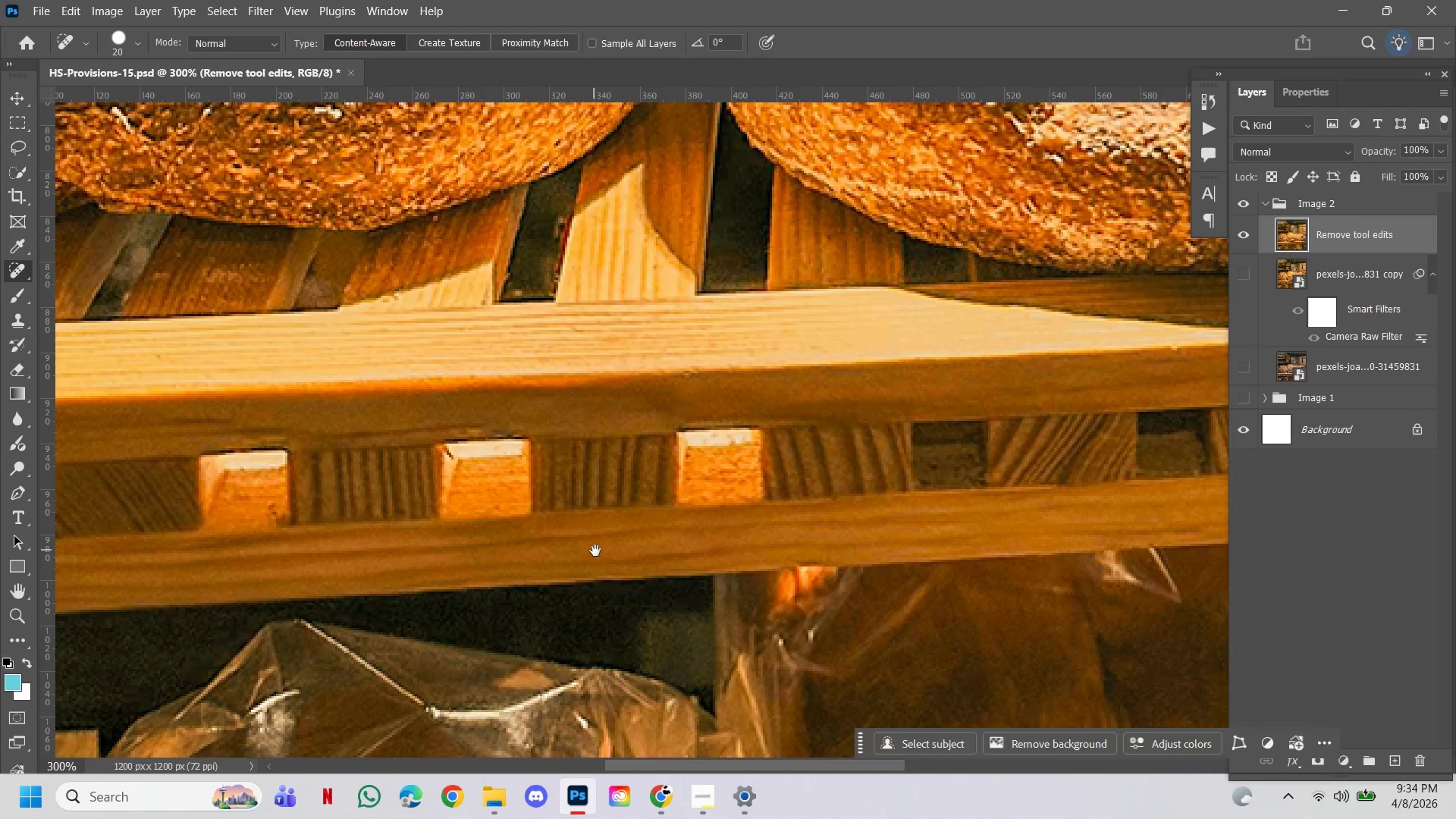 
hold_key(key=Space, duration=0.73)
 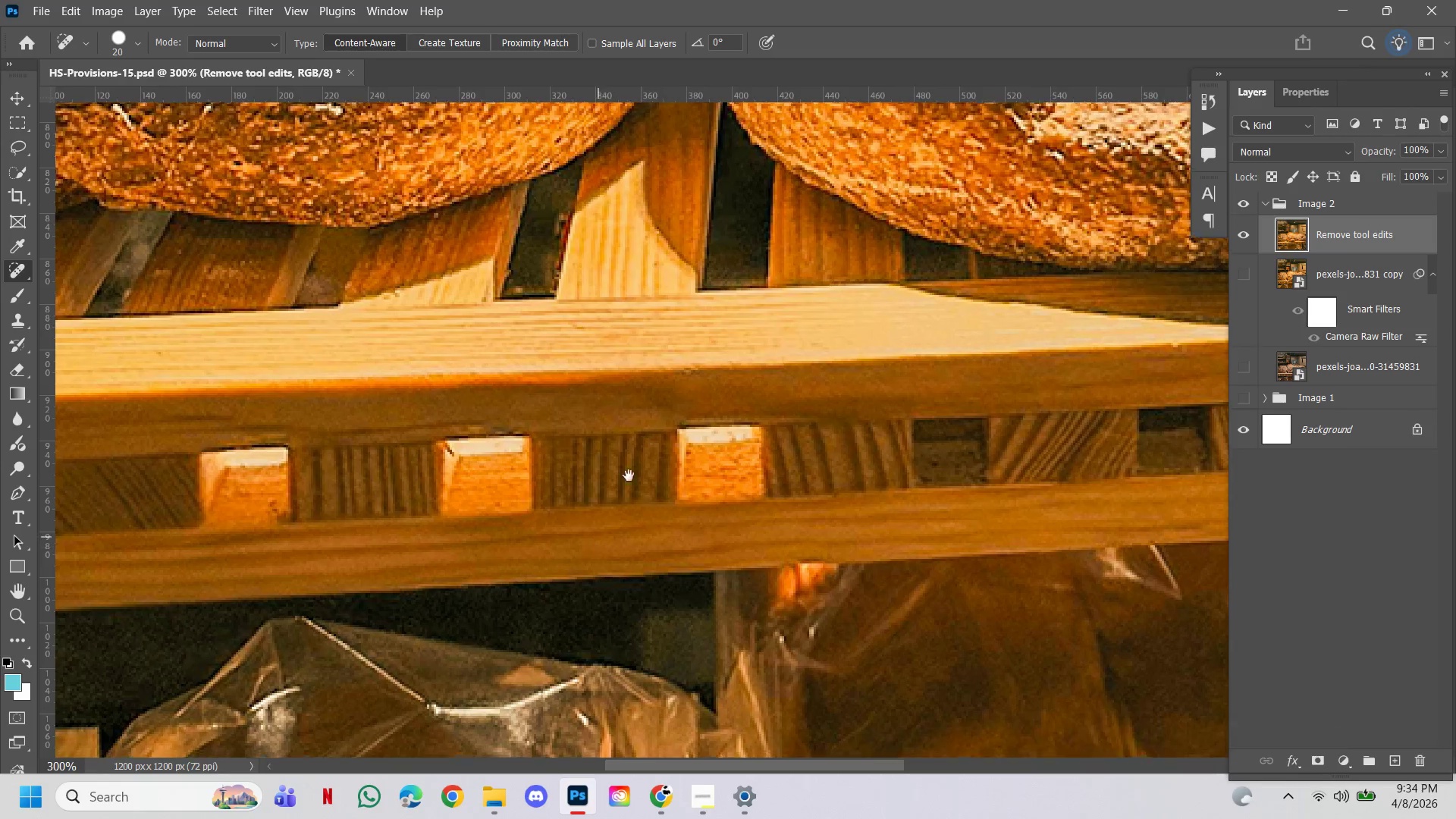 
hold_key(key=AltLeft, duration=0.59)
 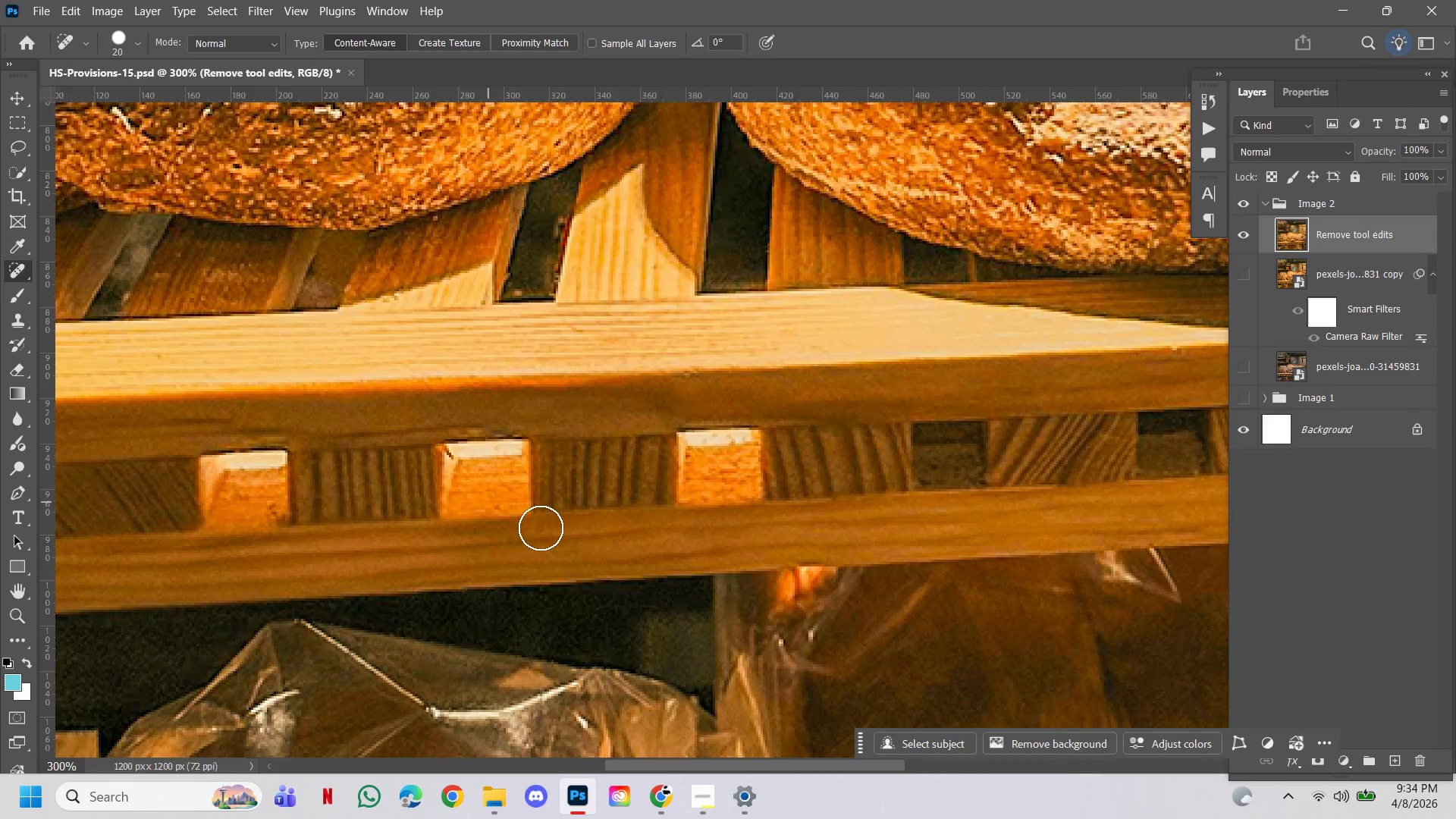 
hold_key(key=Space, duration=4.61)
 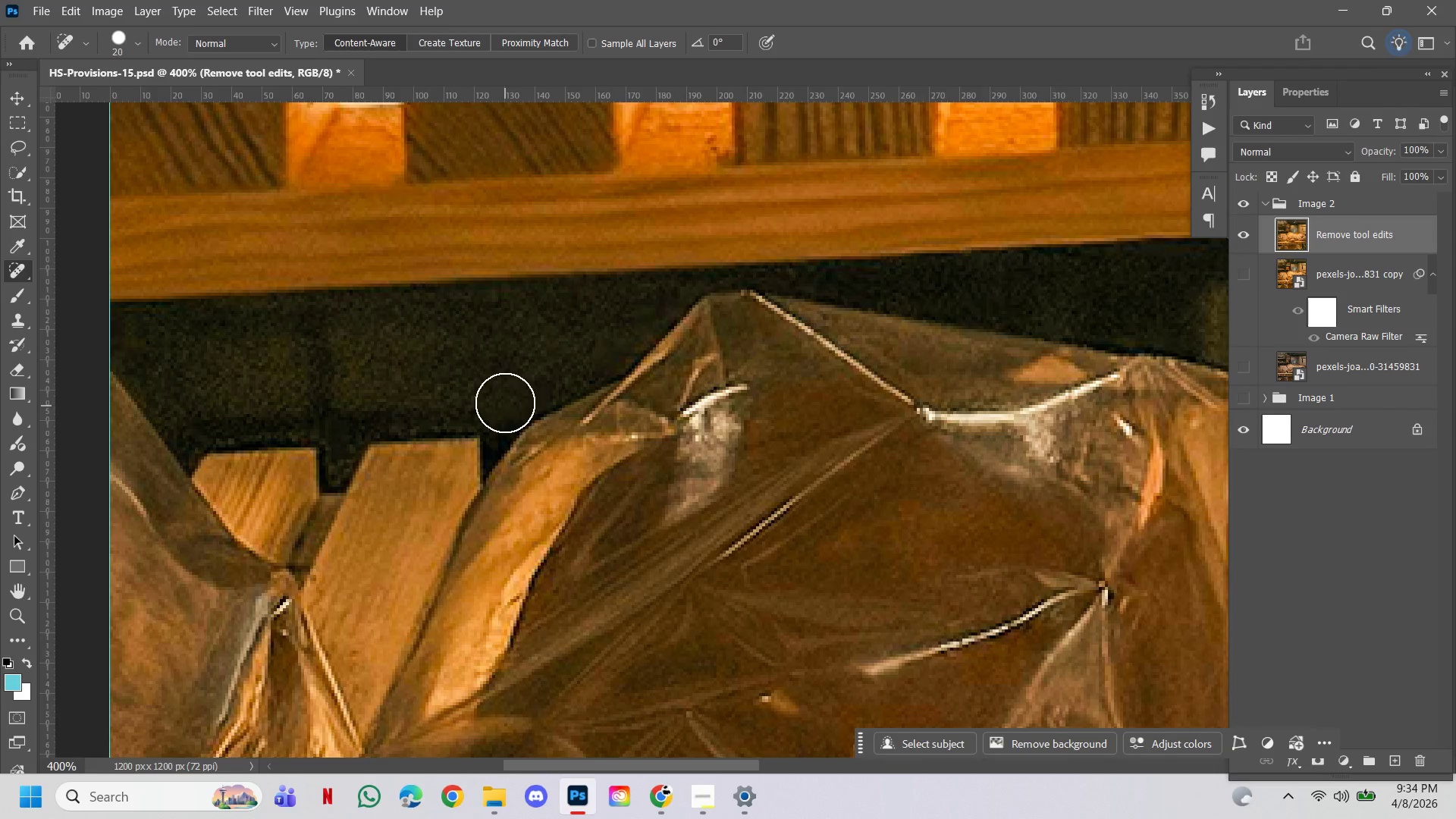 
left_click_drag(start_coordinate=[595, 551], to_coordinate=[714, 366])
 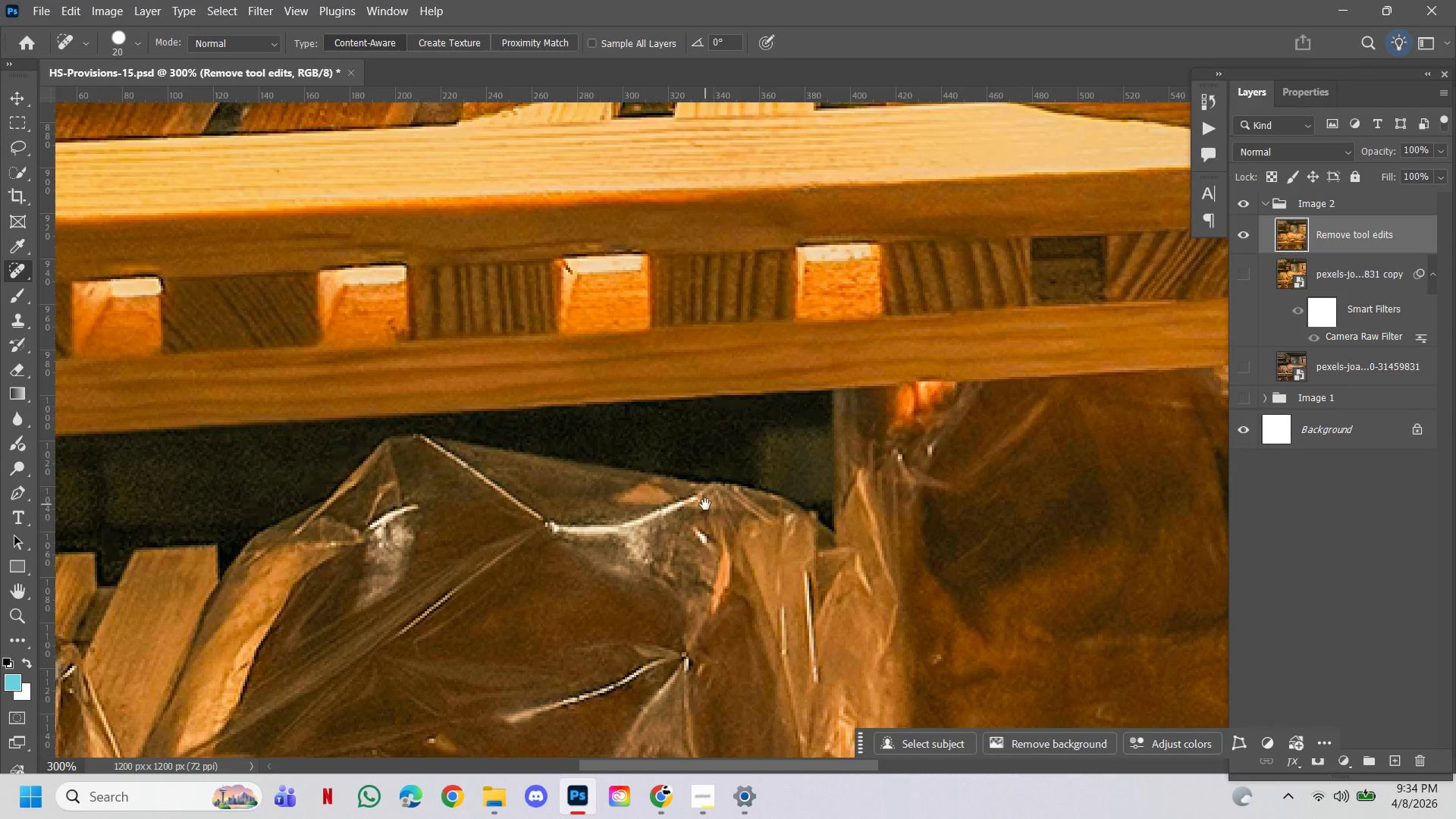 
left_click_drag(start_coordinate=[725, 451], to_coordinate=[871, 307])
 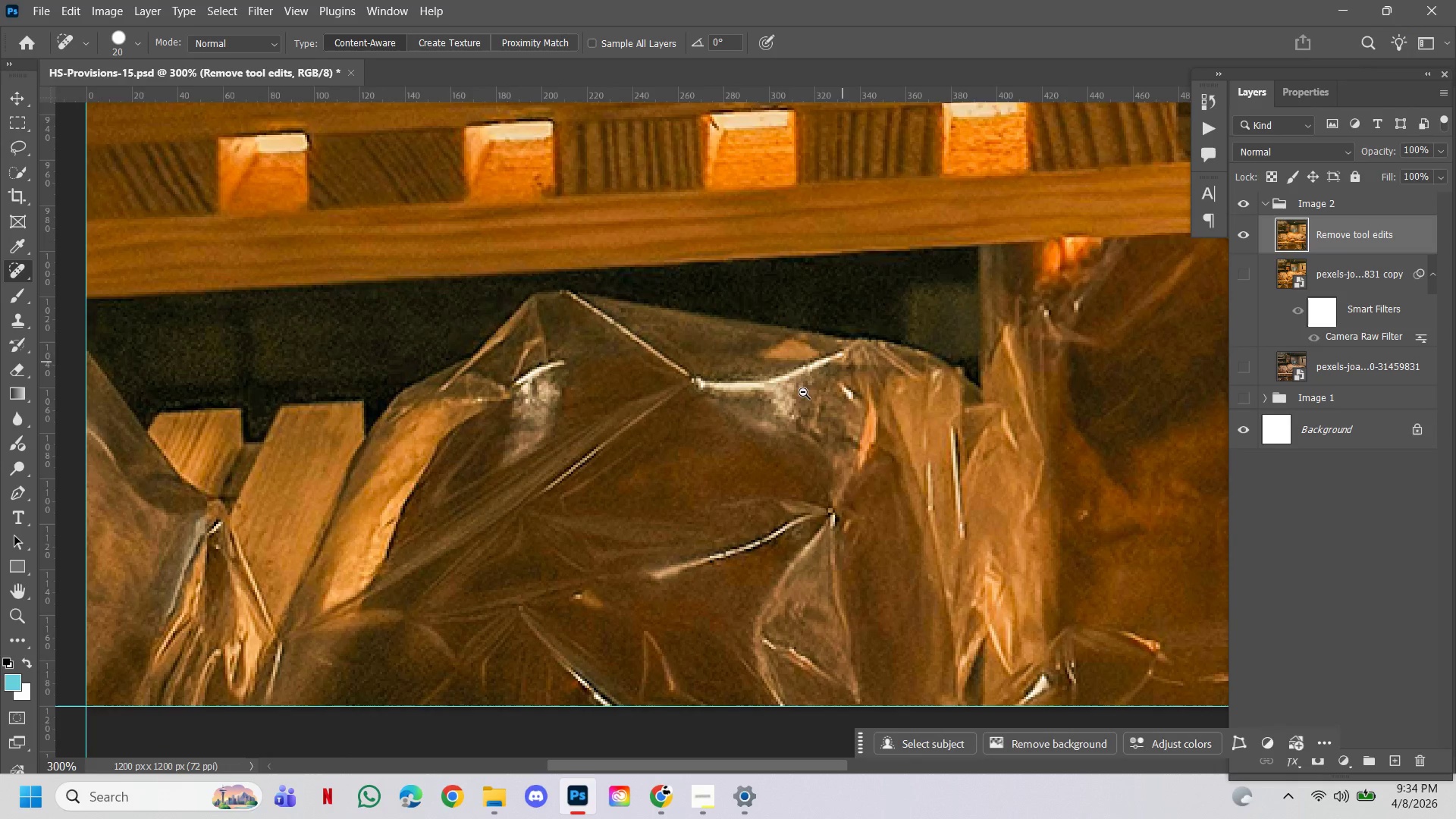 
hold_key(key=ControlLeft, duration=0.33)
hold_key(key=AltLeft, duration=0.31)
left_click([750, 434])
 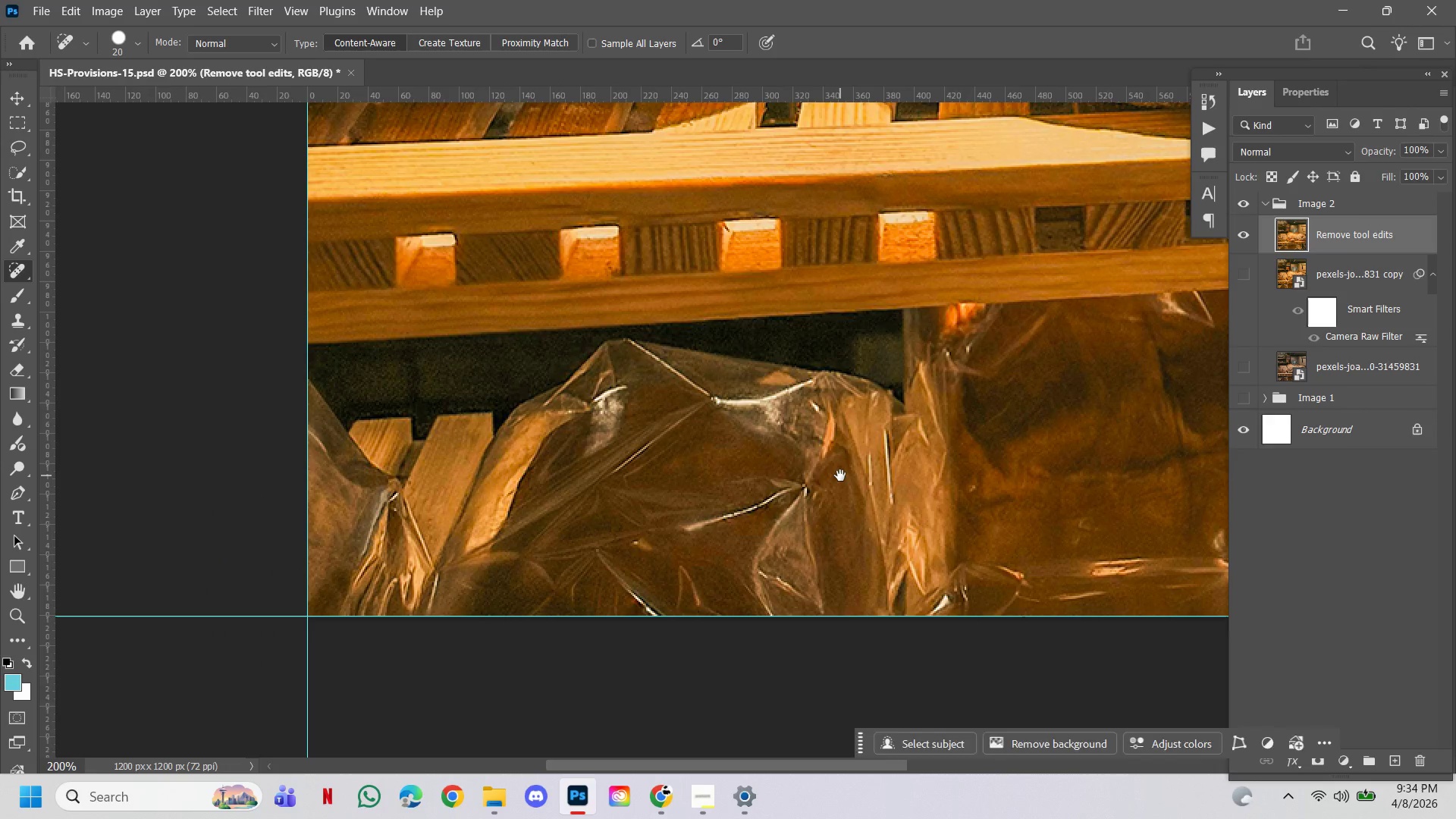 
hold_key(key=ControlLeft, duration=1.73)
double_click([506, 383])
 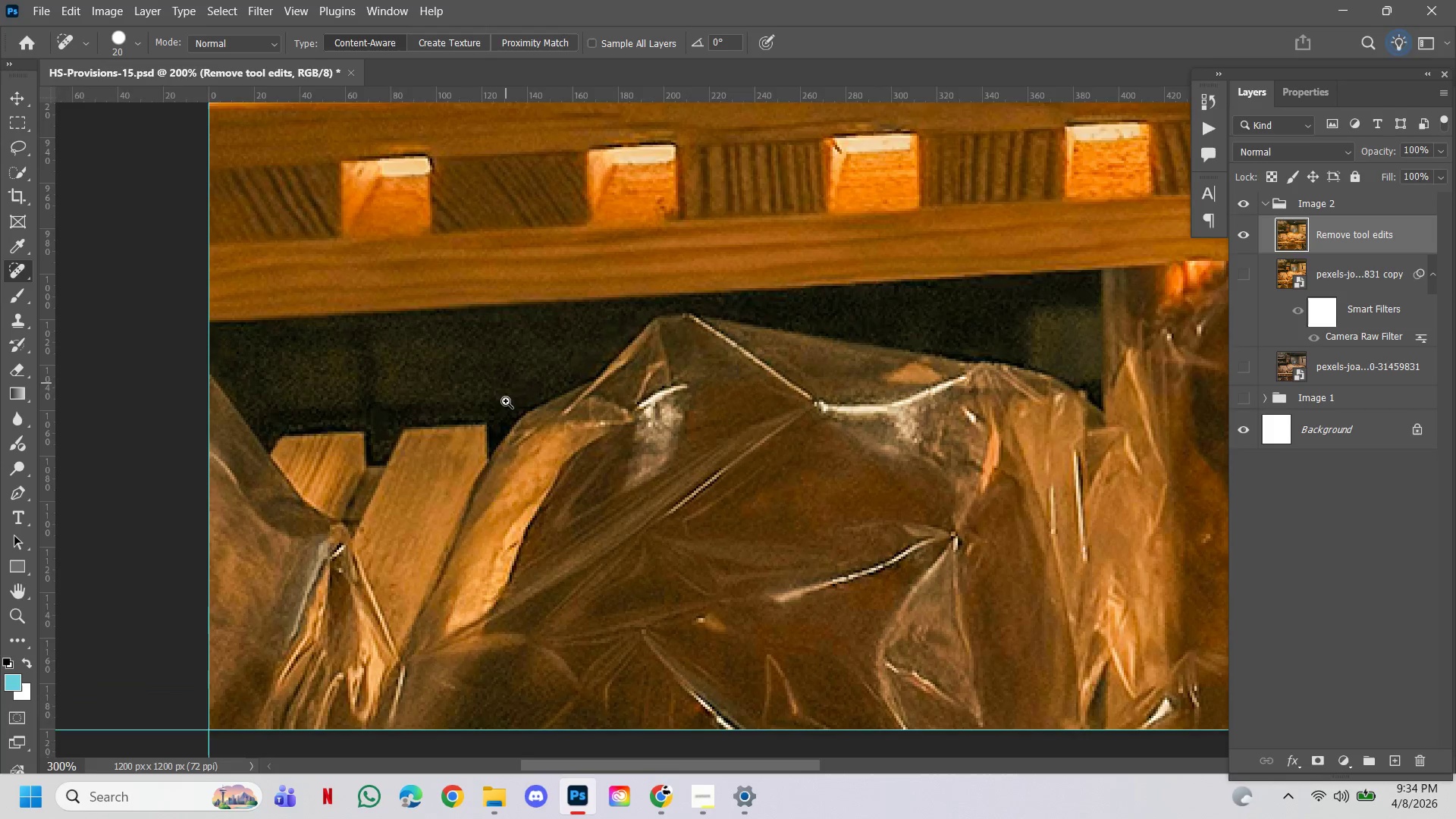 
triple_click([506, 402])
 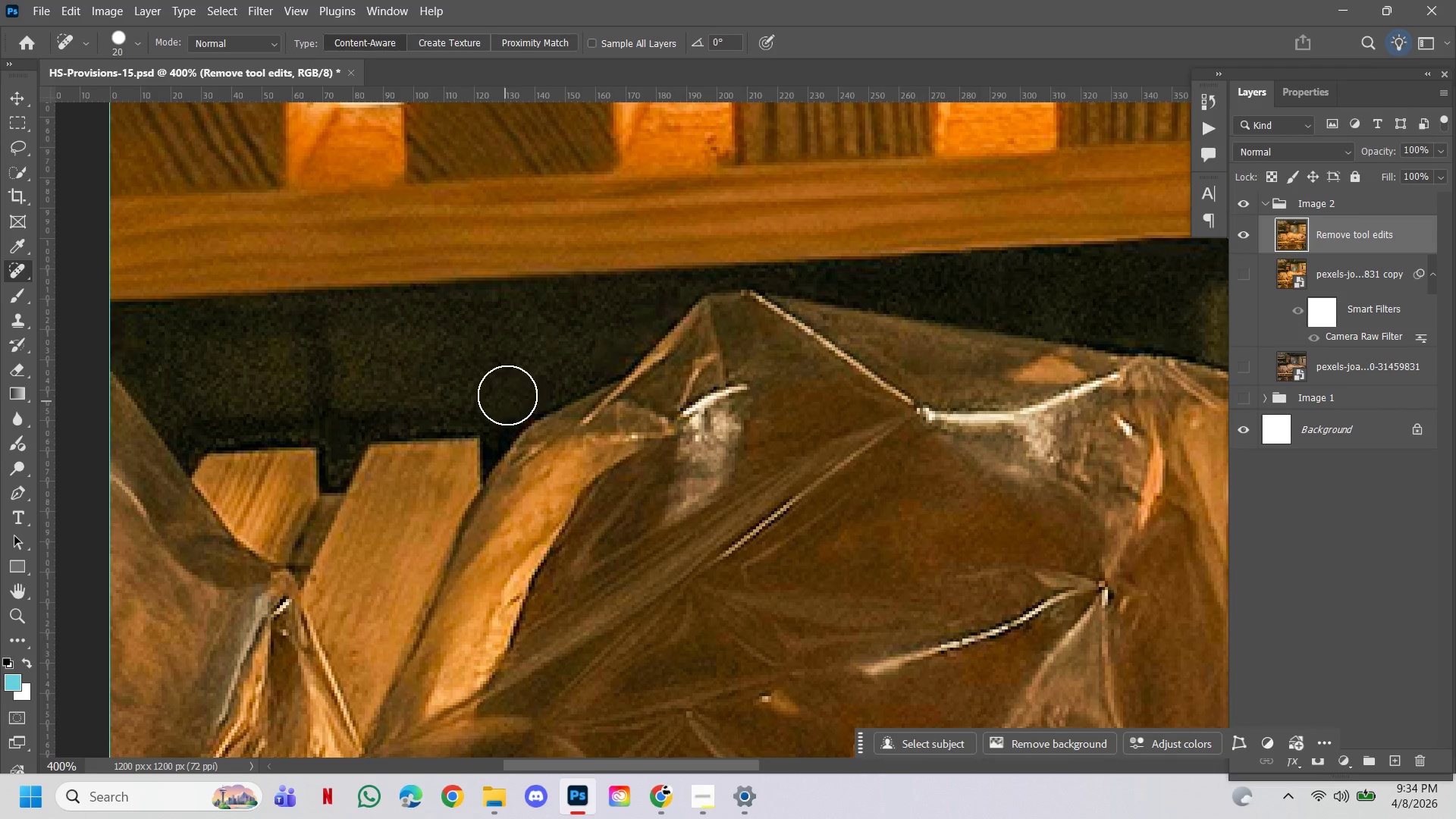 
left_click([512, 394])
 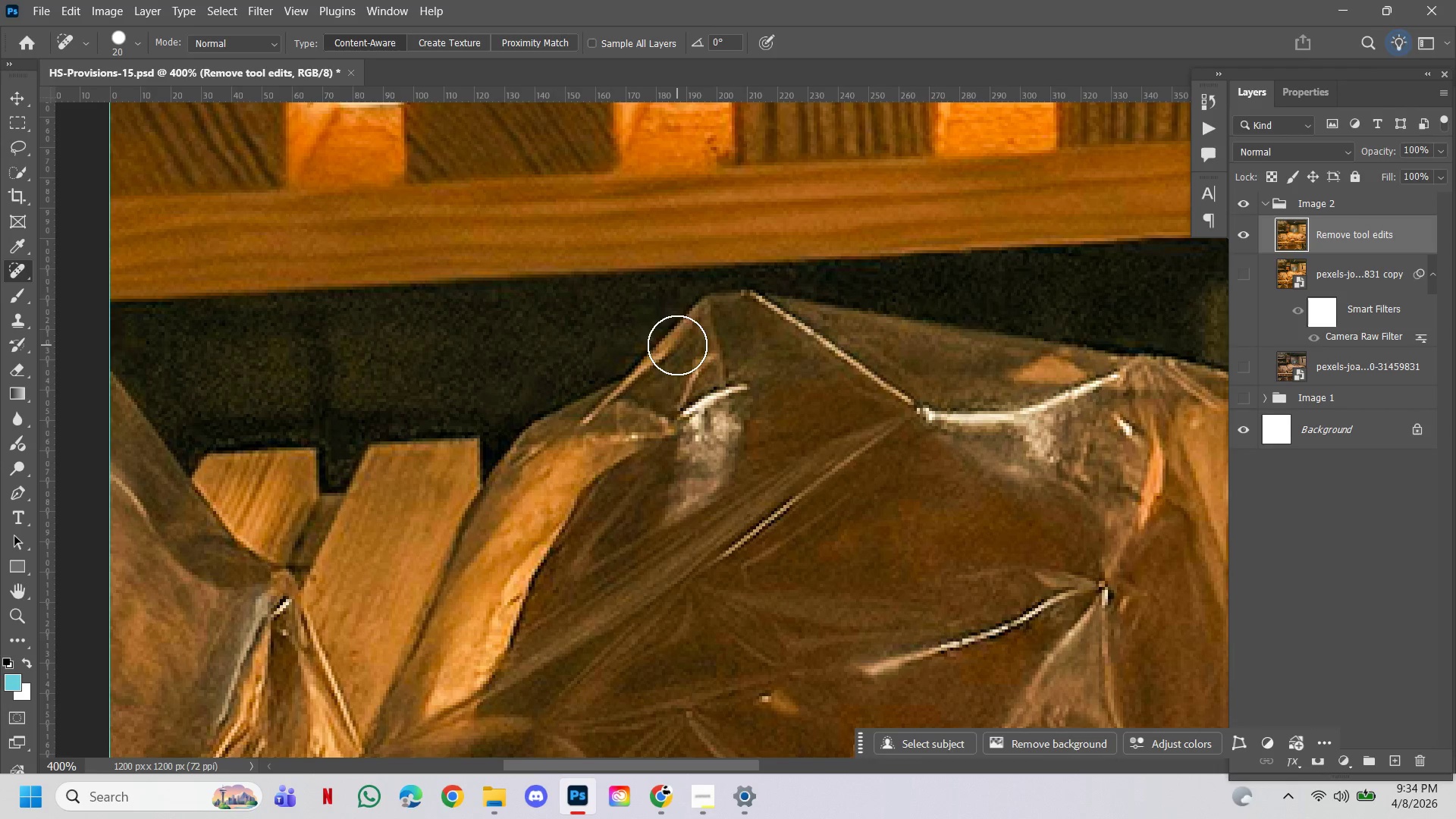 
key(Control+Z)
 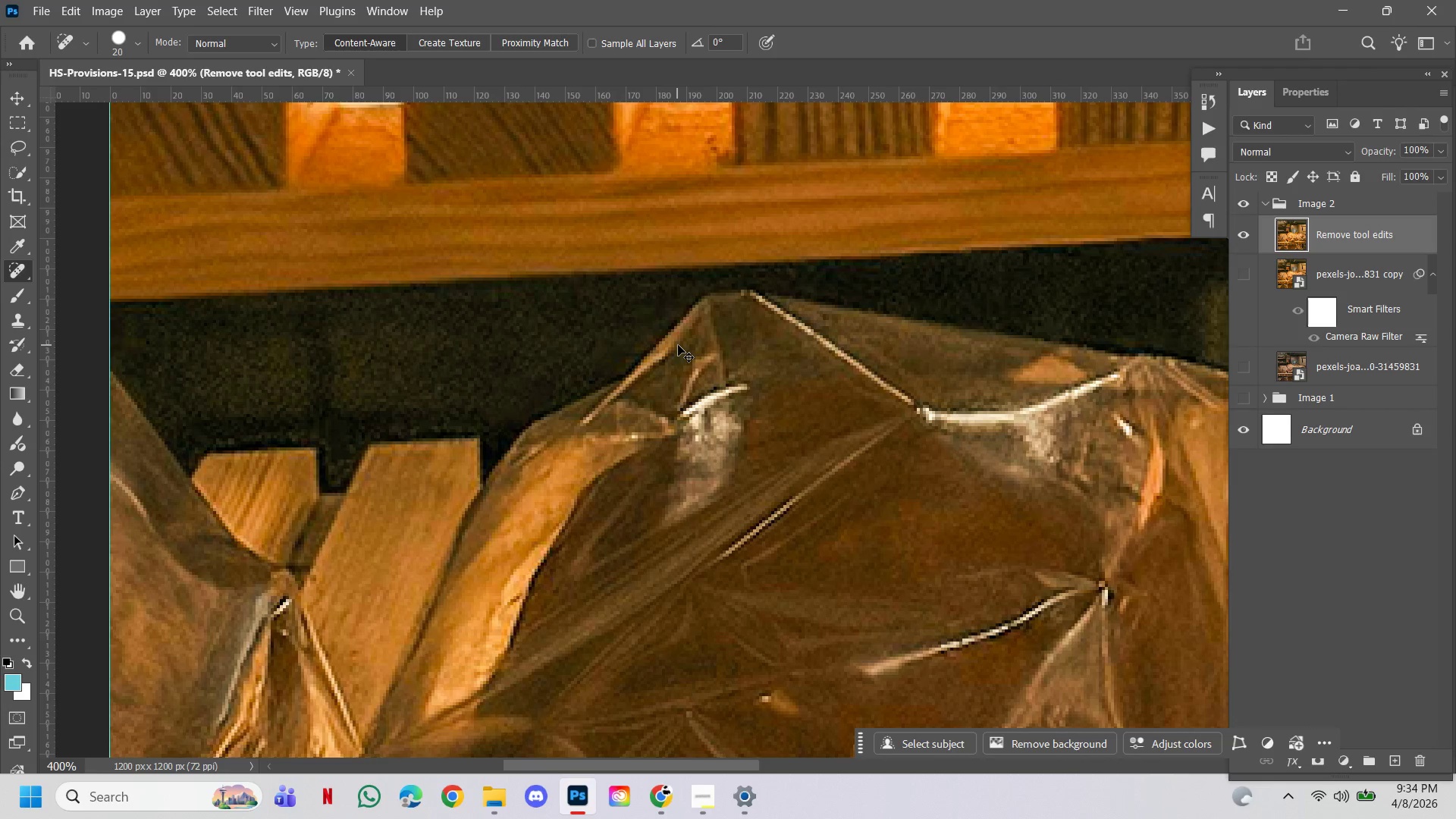 
hold_key(key=ControlLeft, duration=0.98)
 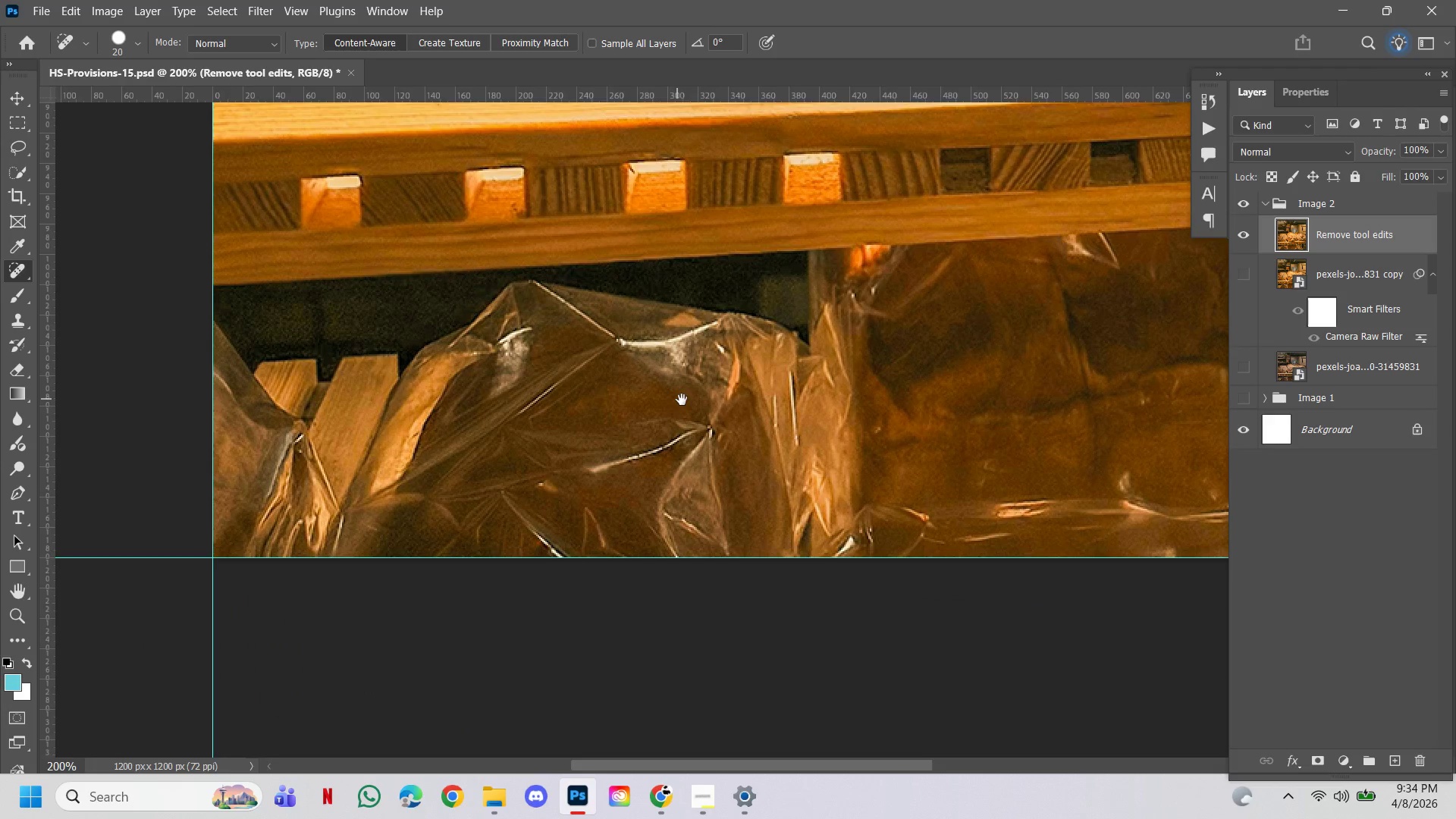 
hold_key(key=Space, duration=4.27)
 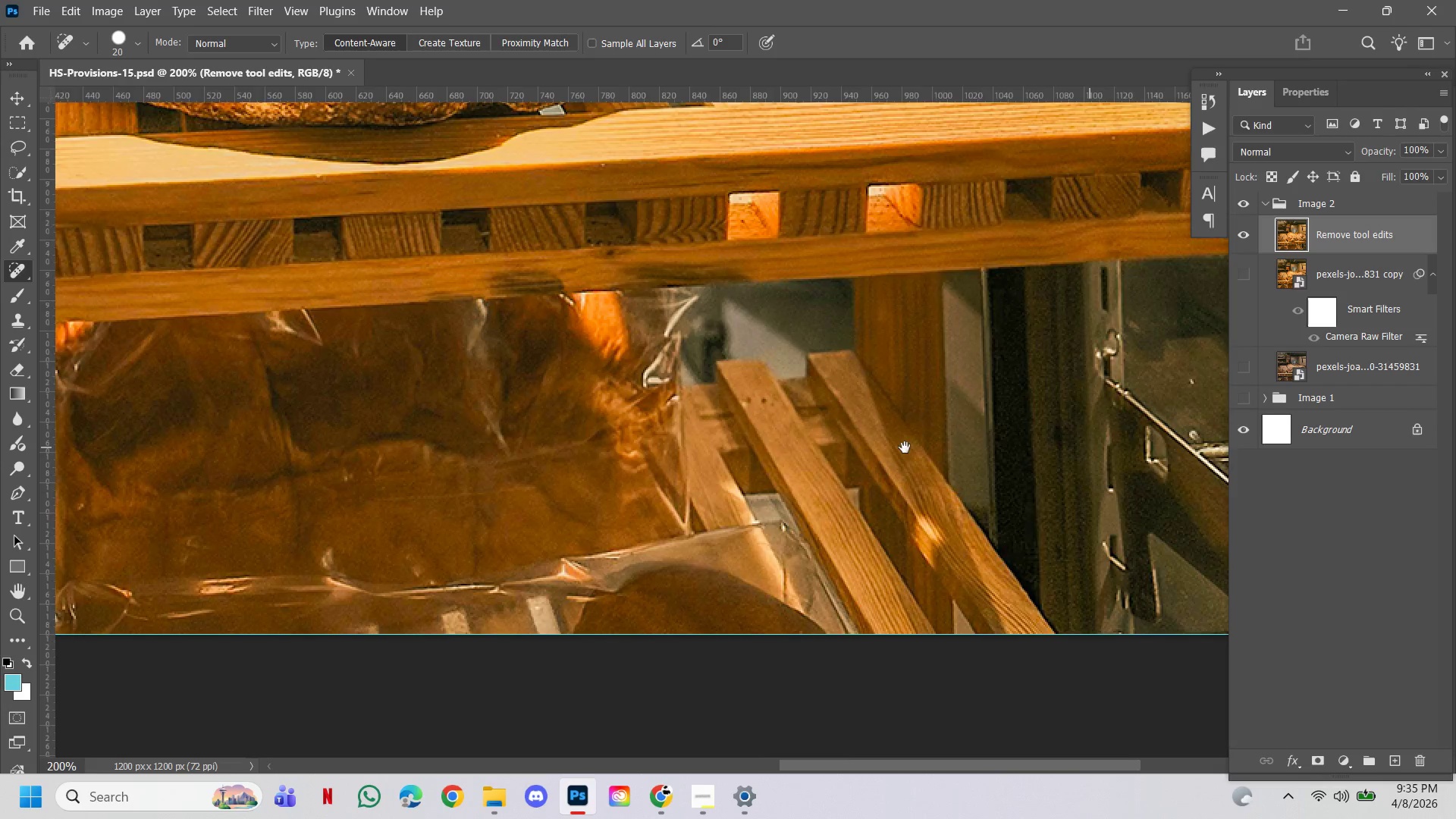 
hold_key(key=AltLeft, duration=0.59)
double_click([962, 488])
 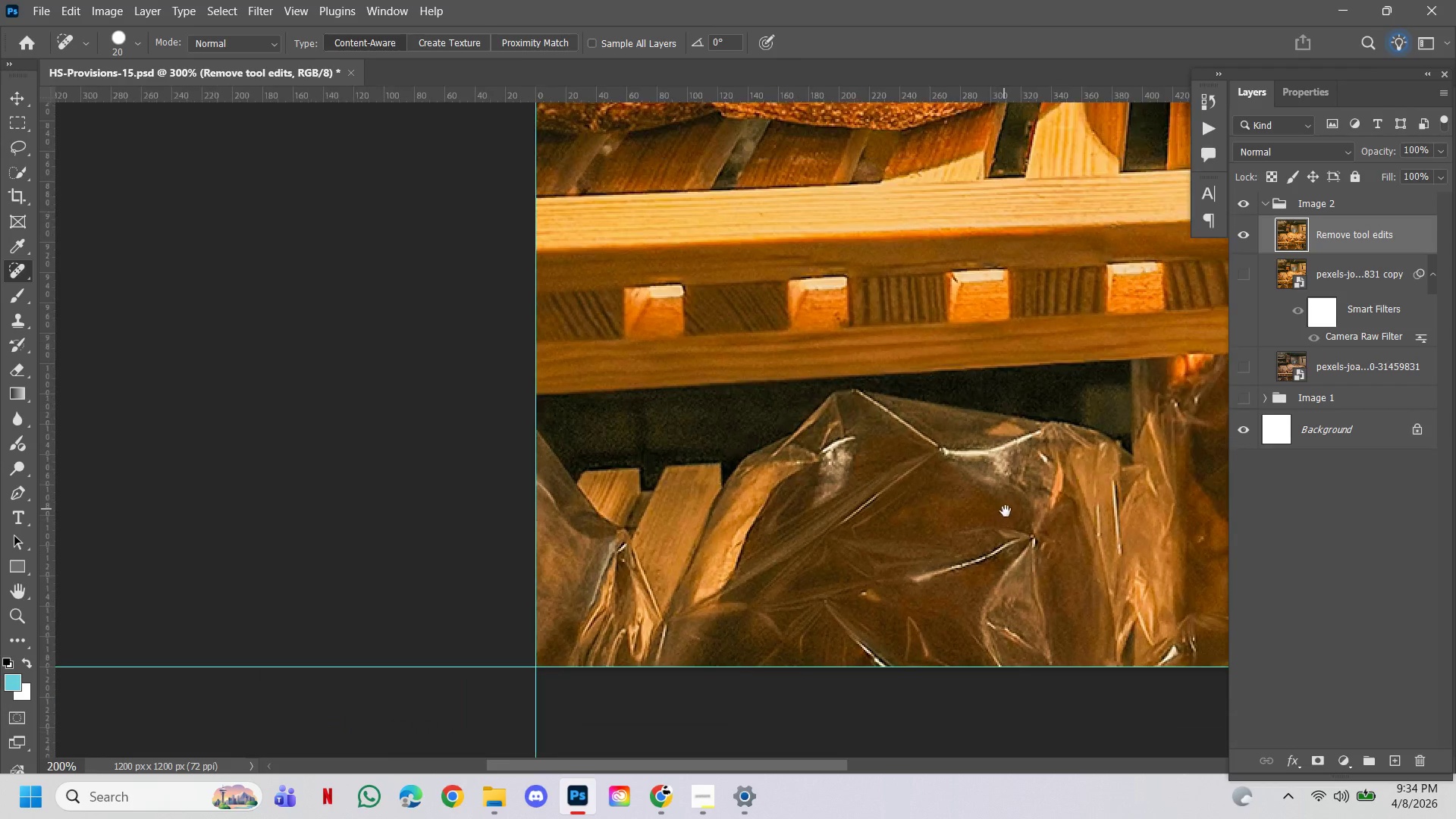 
left_click_drag(start_coordinate=[1006, 511], to_coordinate=[681, 400])
 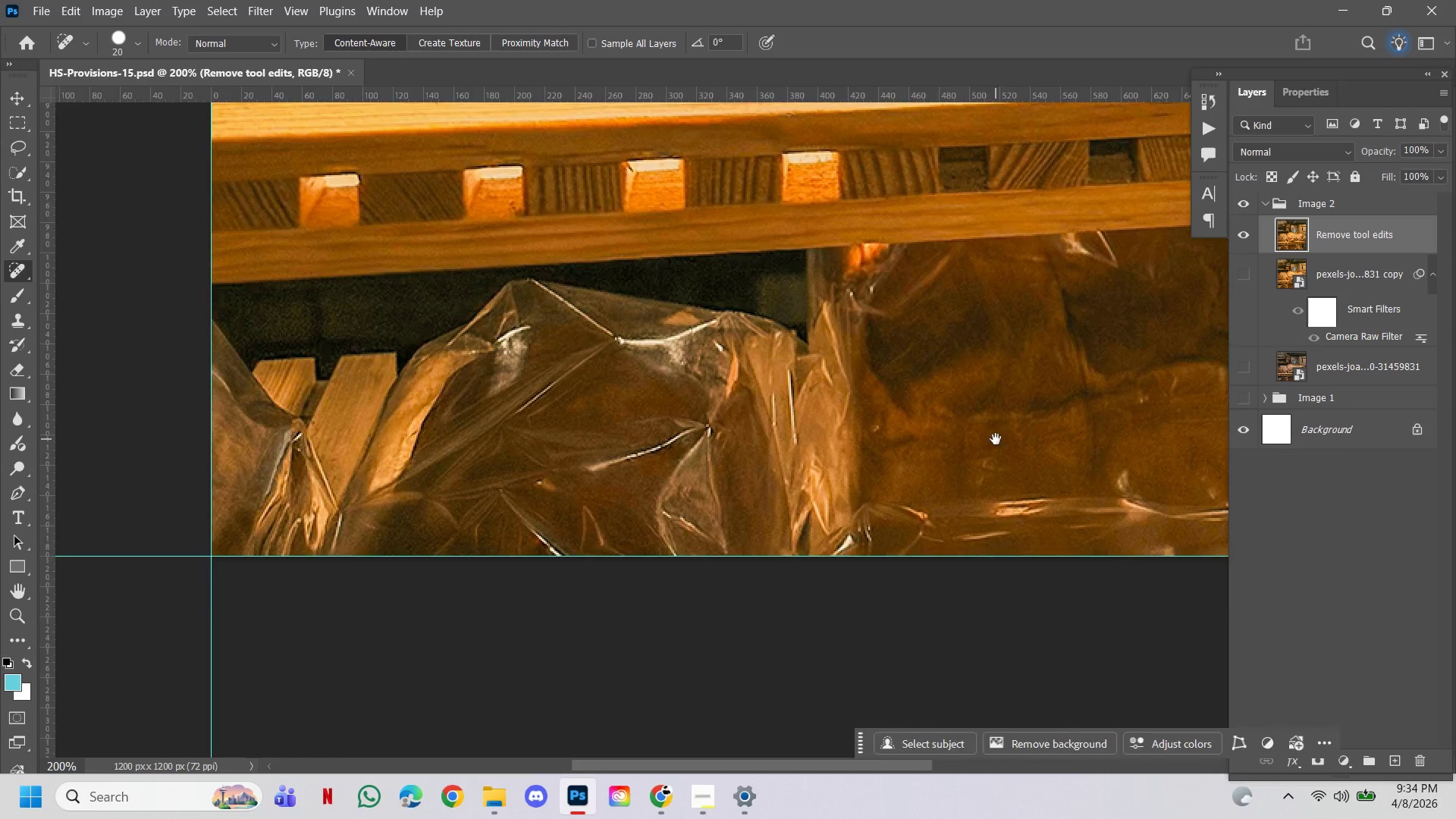 
left_click_drag(start_coordinate=[996, 439], to_coordinate=[550, 445])
 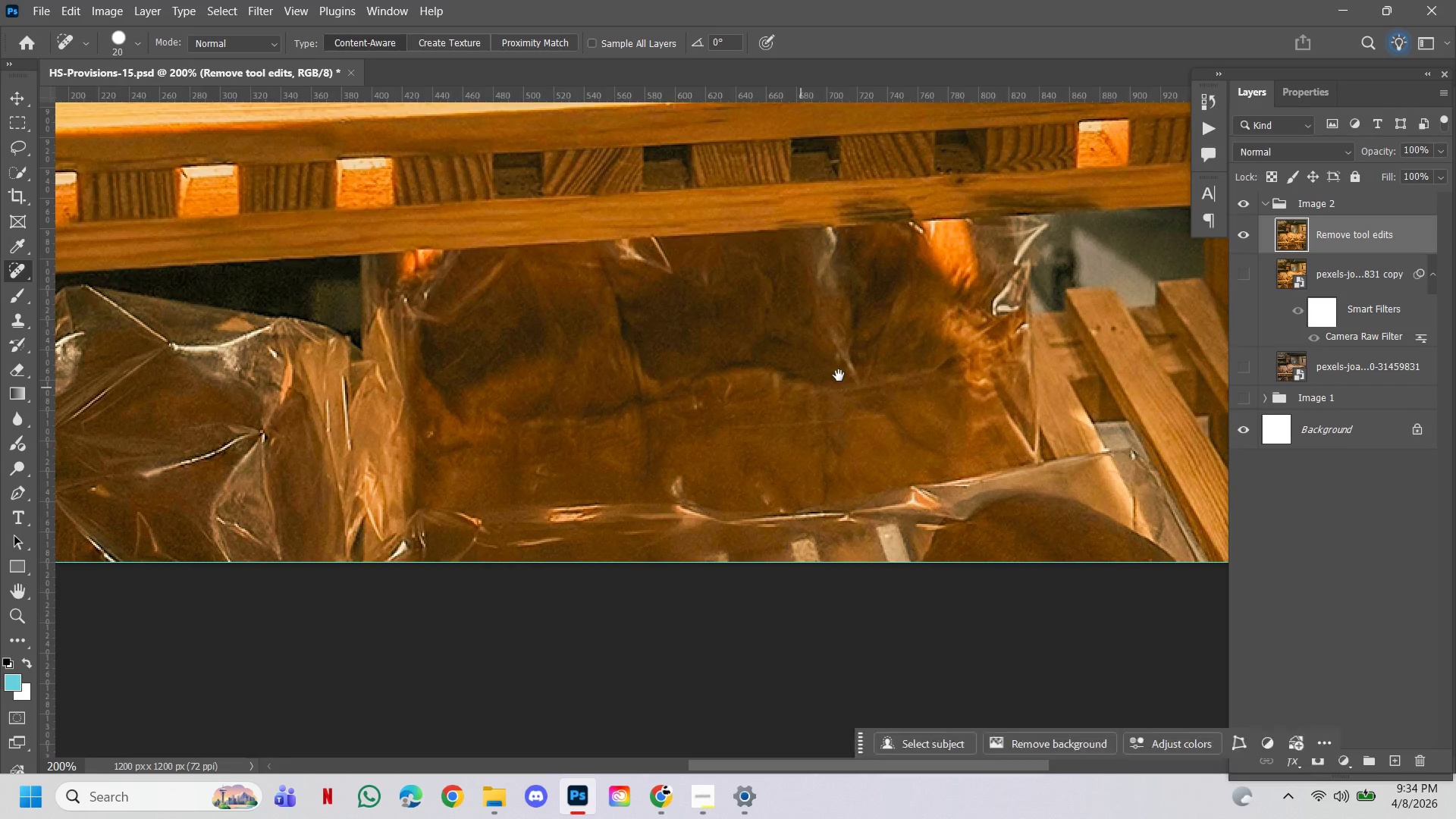 
left_click_drag(start_coordinate=[839, 375], to_coordinate=[636, 482])
 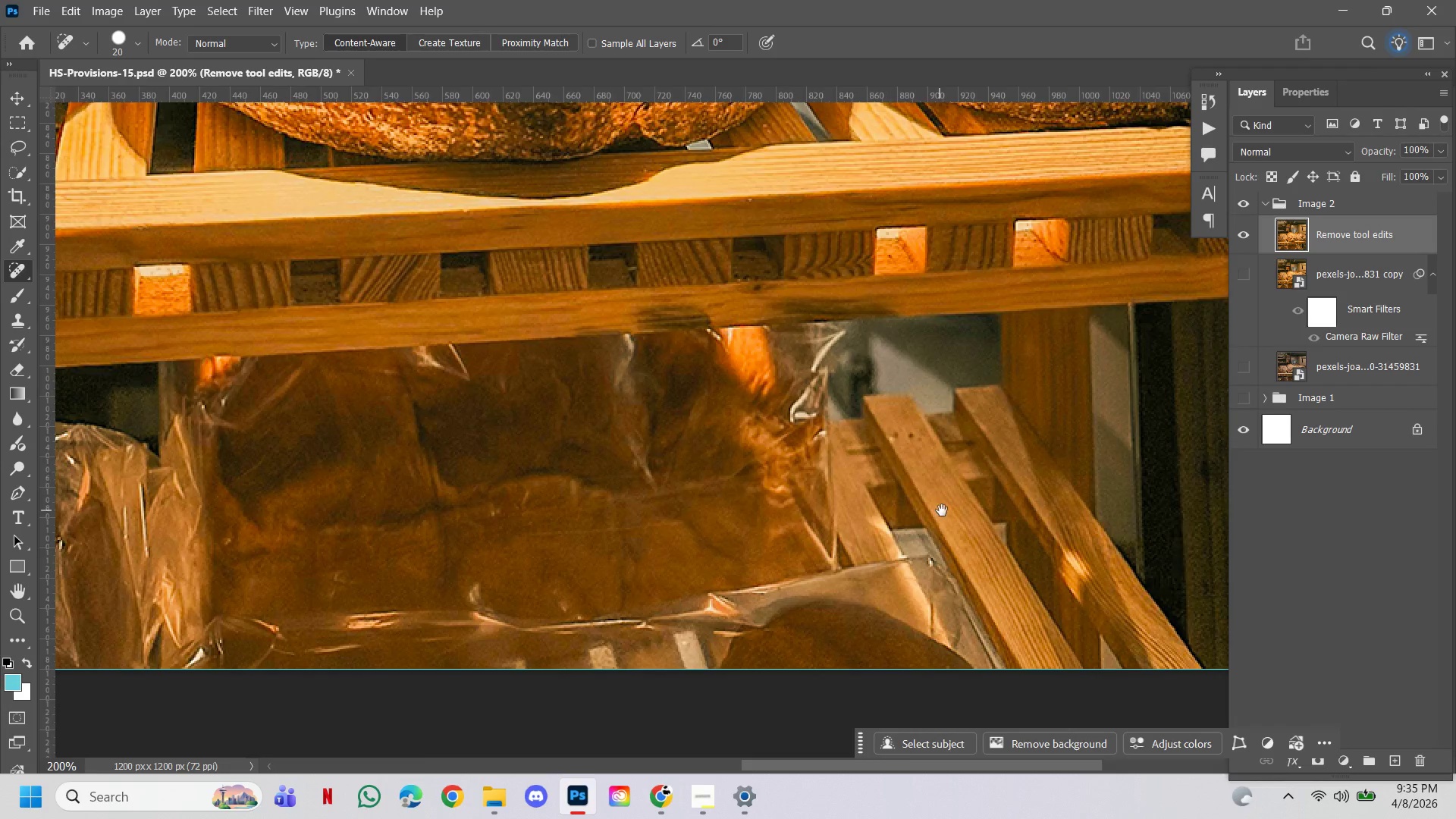 
left_click_drag(start_coordinate=[942, 510], to_coordinate=[796, 475])
 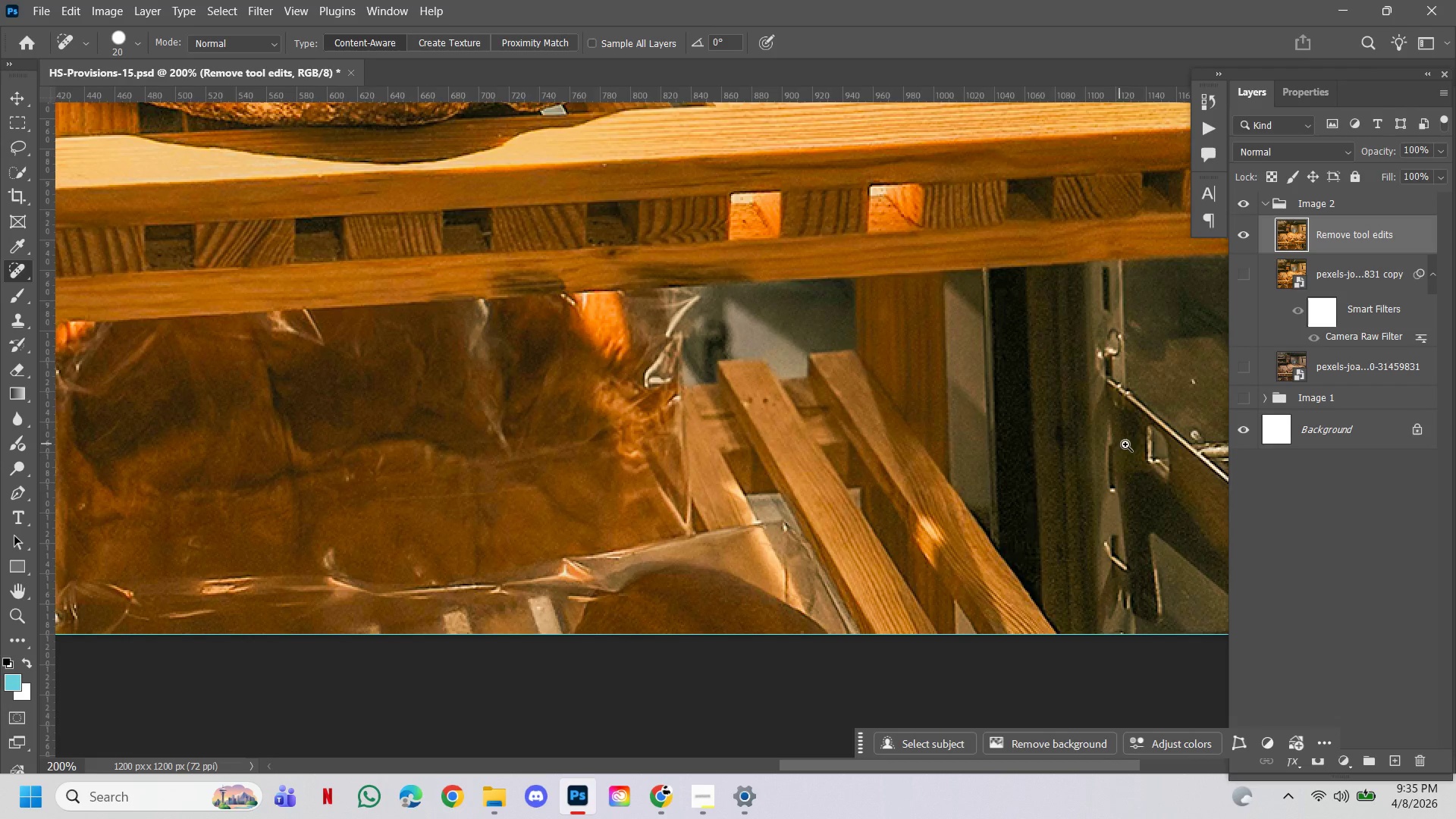 
hold_key(key=ControlLeft, duration=0.98)
 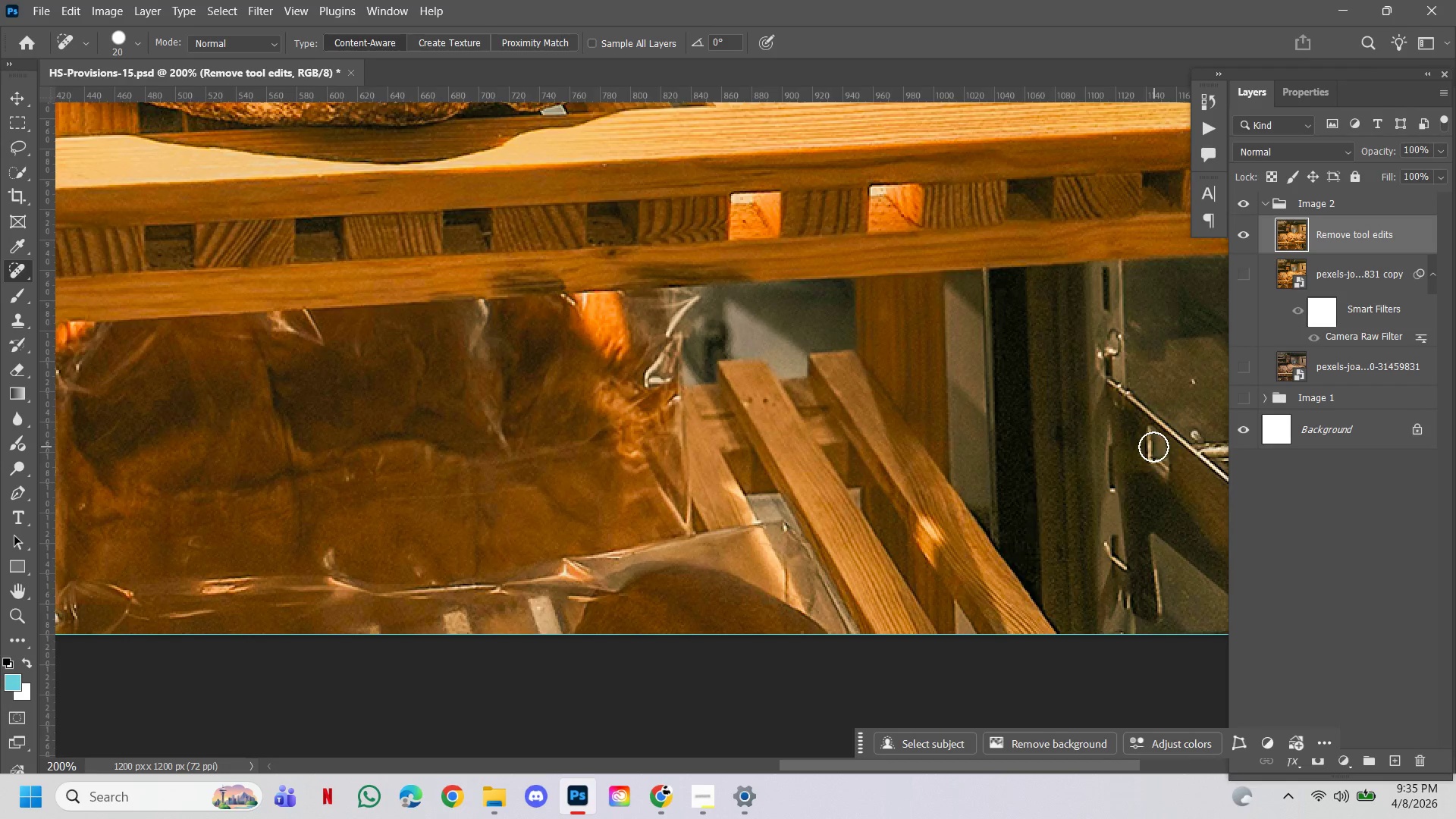 
hold_key(key=Space, duration=1.2)
 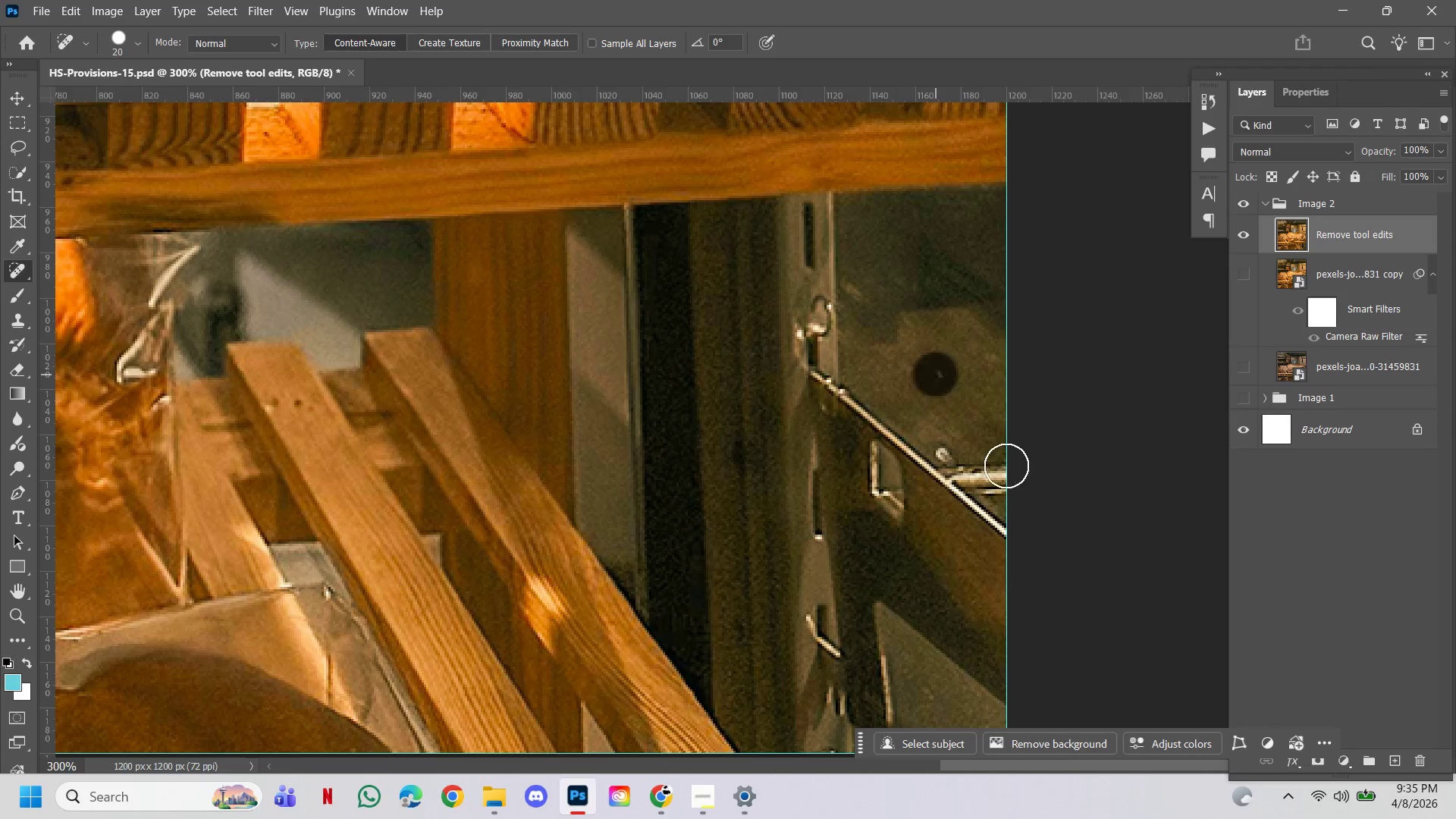 
left_click_drag(start_coordinate=[1153, 447], to_coordinate=[883, 447])
 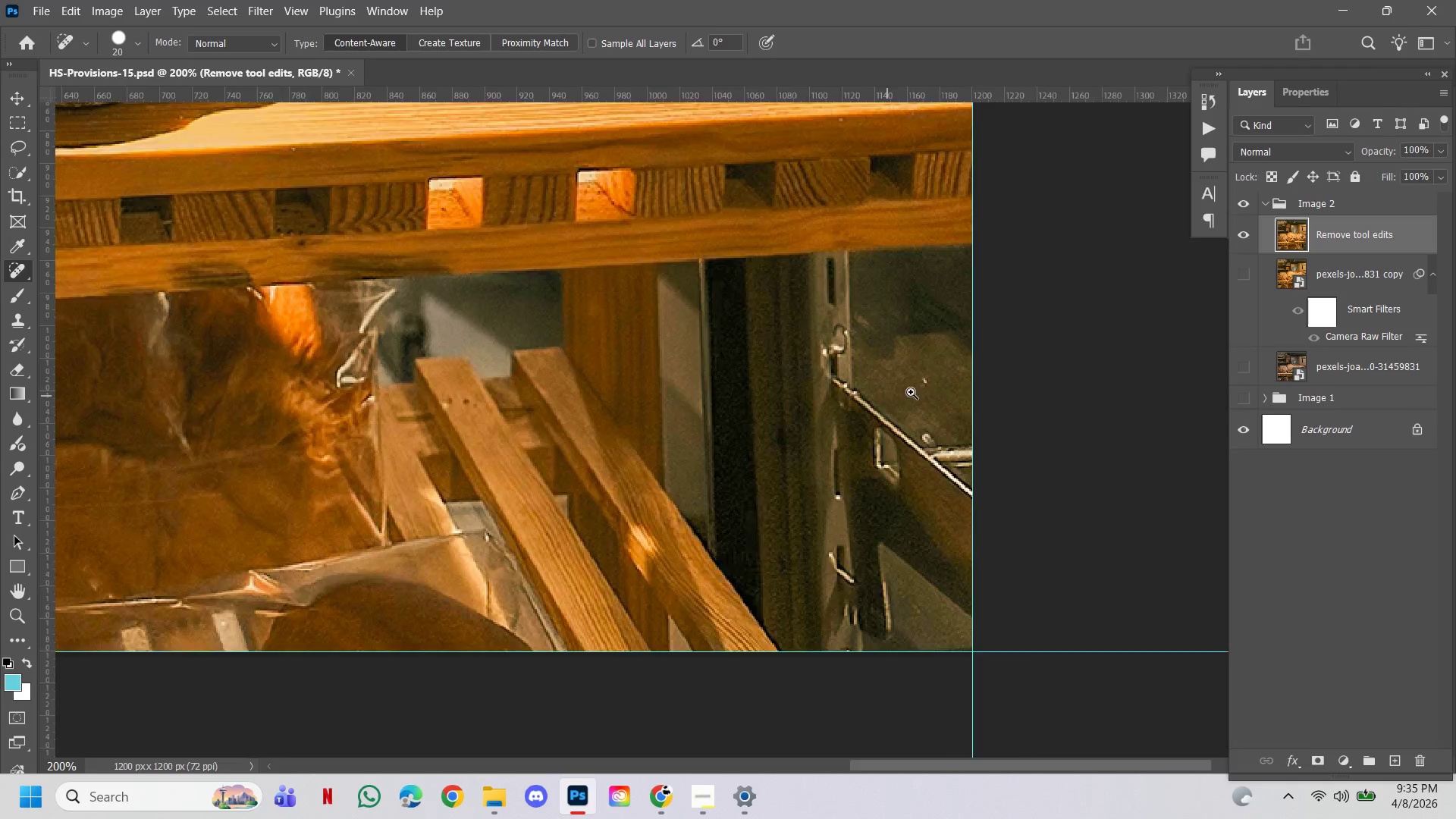 
hold_key(key=ControlLeft, duration=0.58)
left_click([887, 396])
 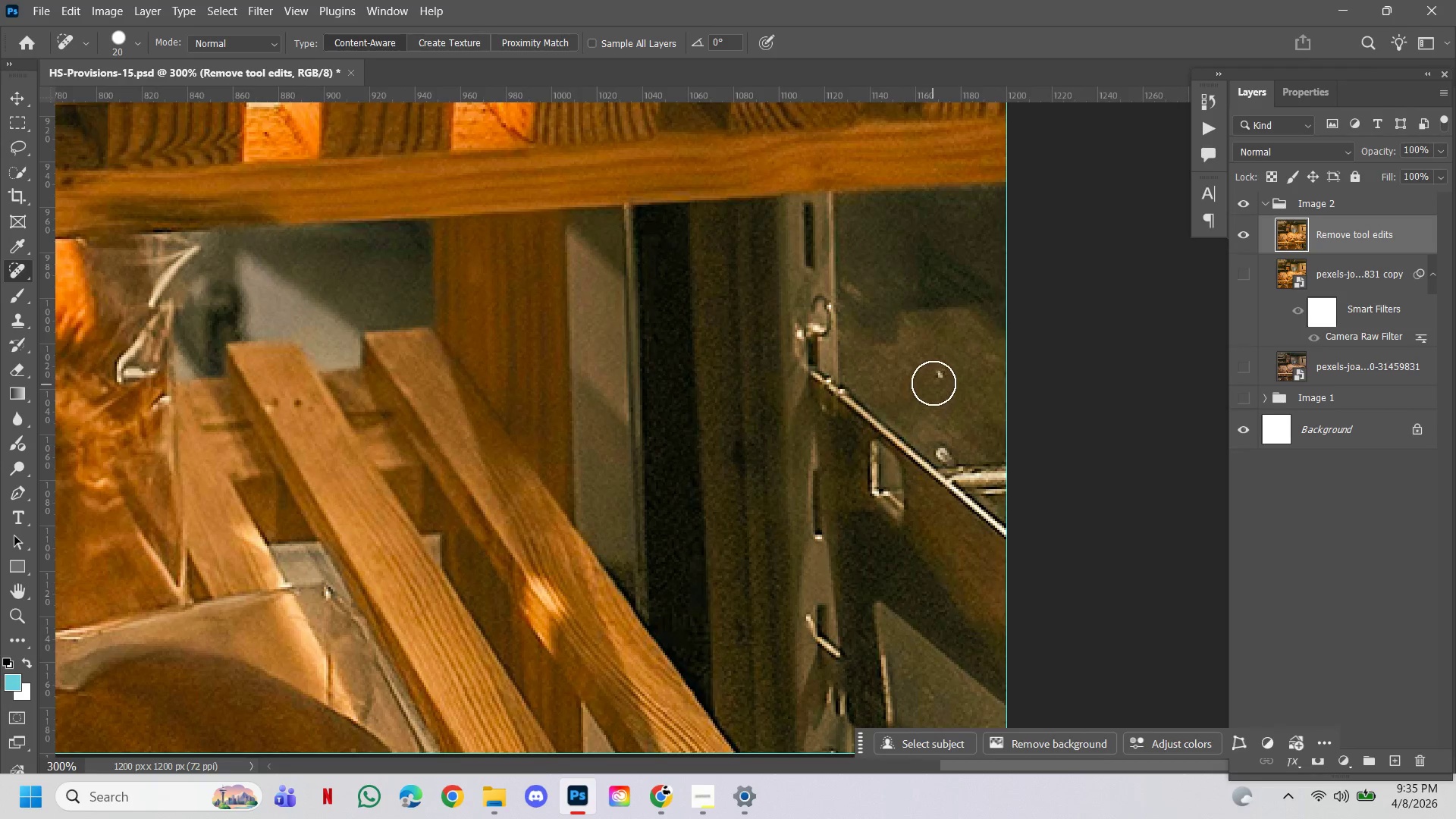 
left_click([936, 375])
 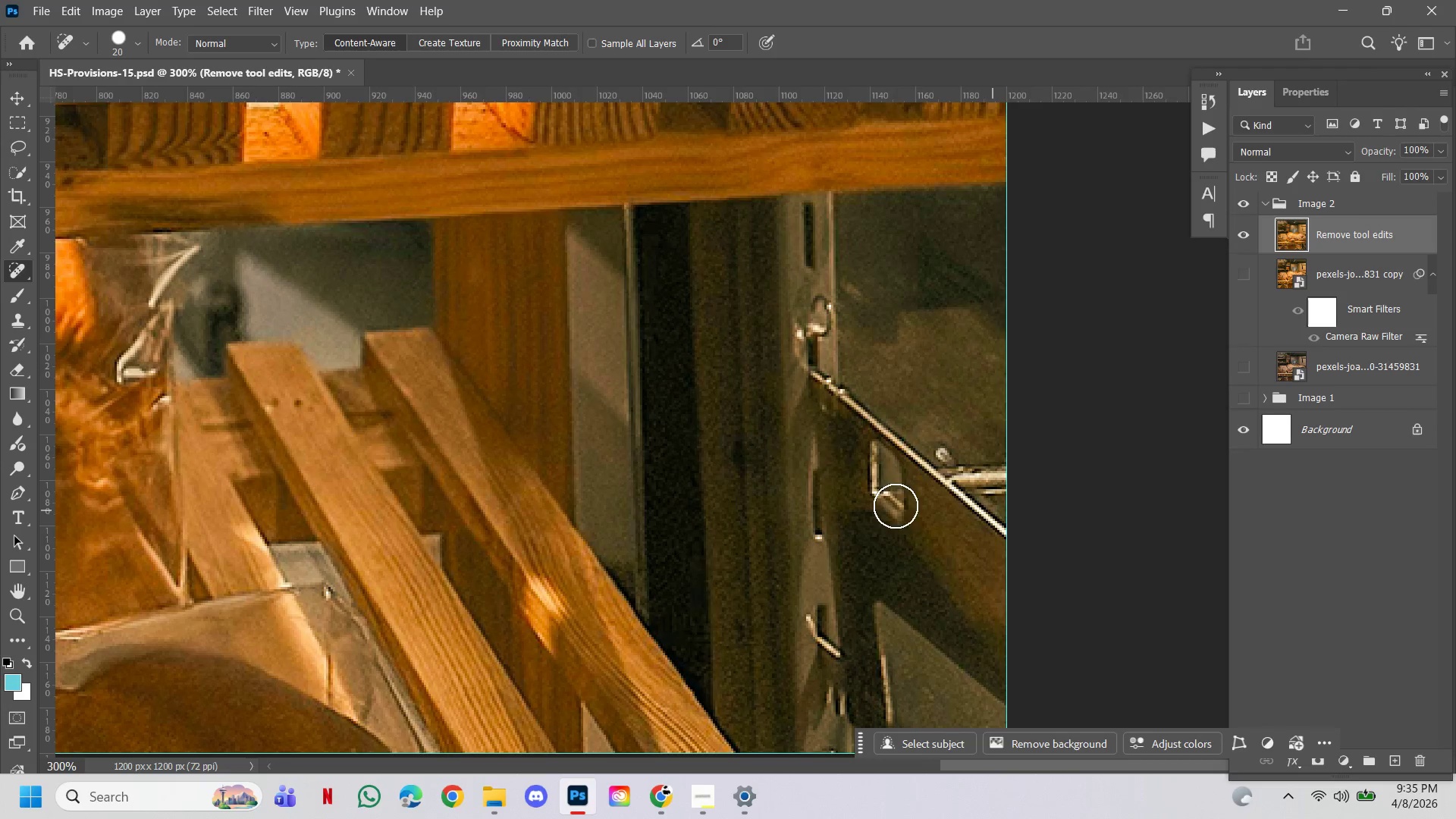 
hold_key(key=Space, duration=4.34)
 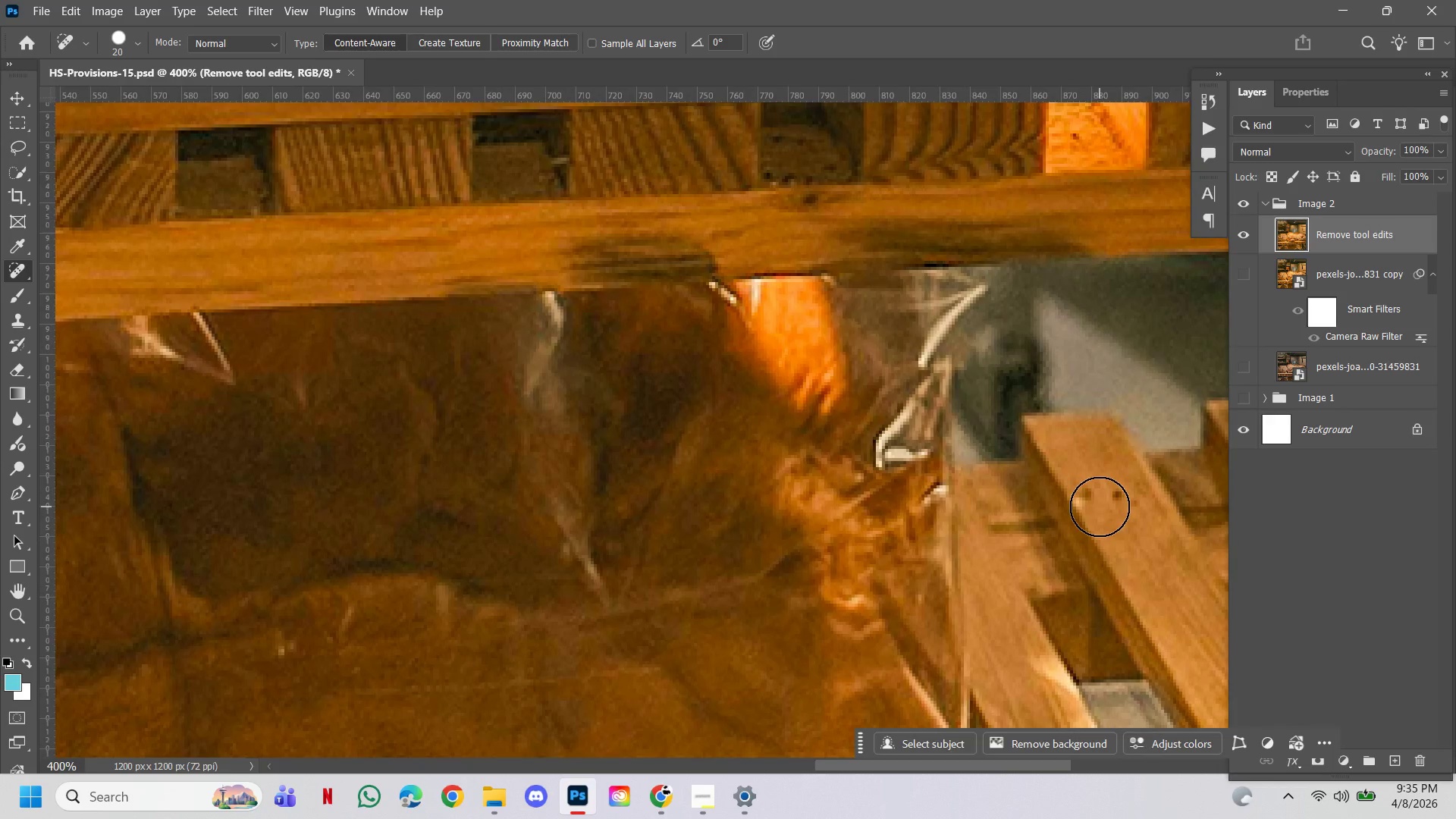 
hold_key(key=ControlLeft, duration=0.88)
 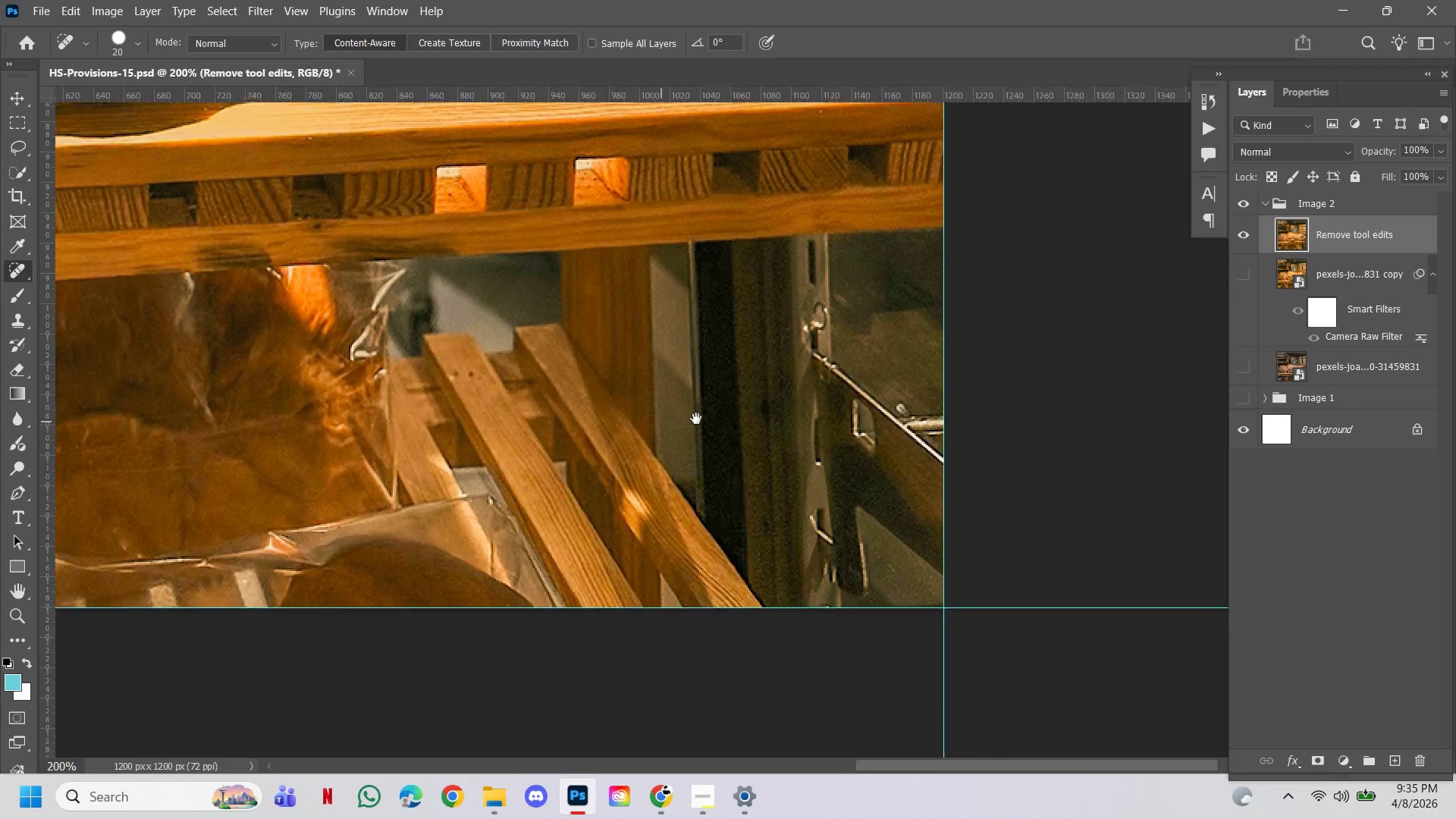 
hold_key(key=AltLeft, duration=0.73)
 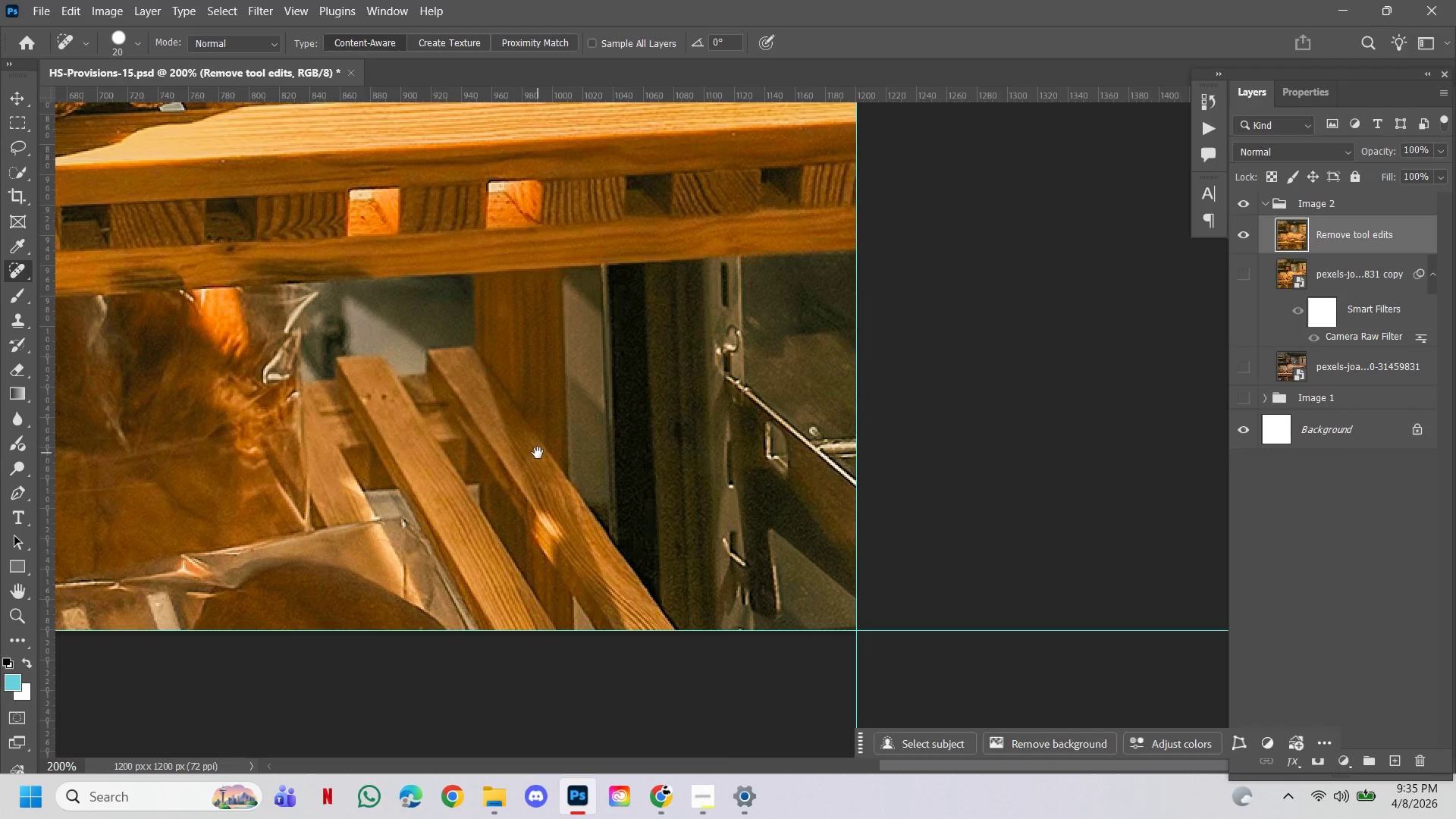 
left_click_drag(start_coordinate=[538, 453], to_coordinate=[696, 419])
 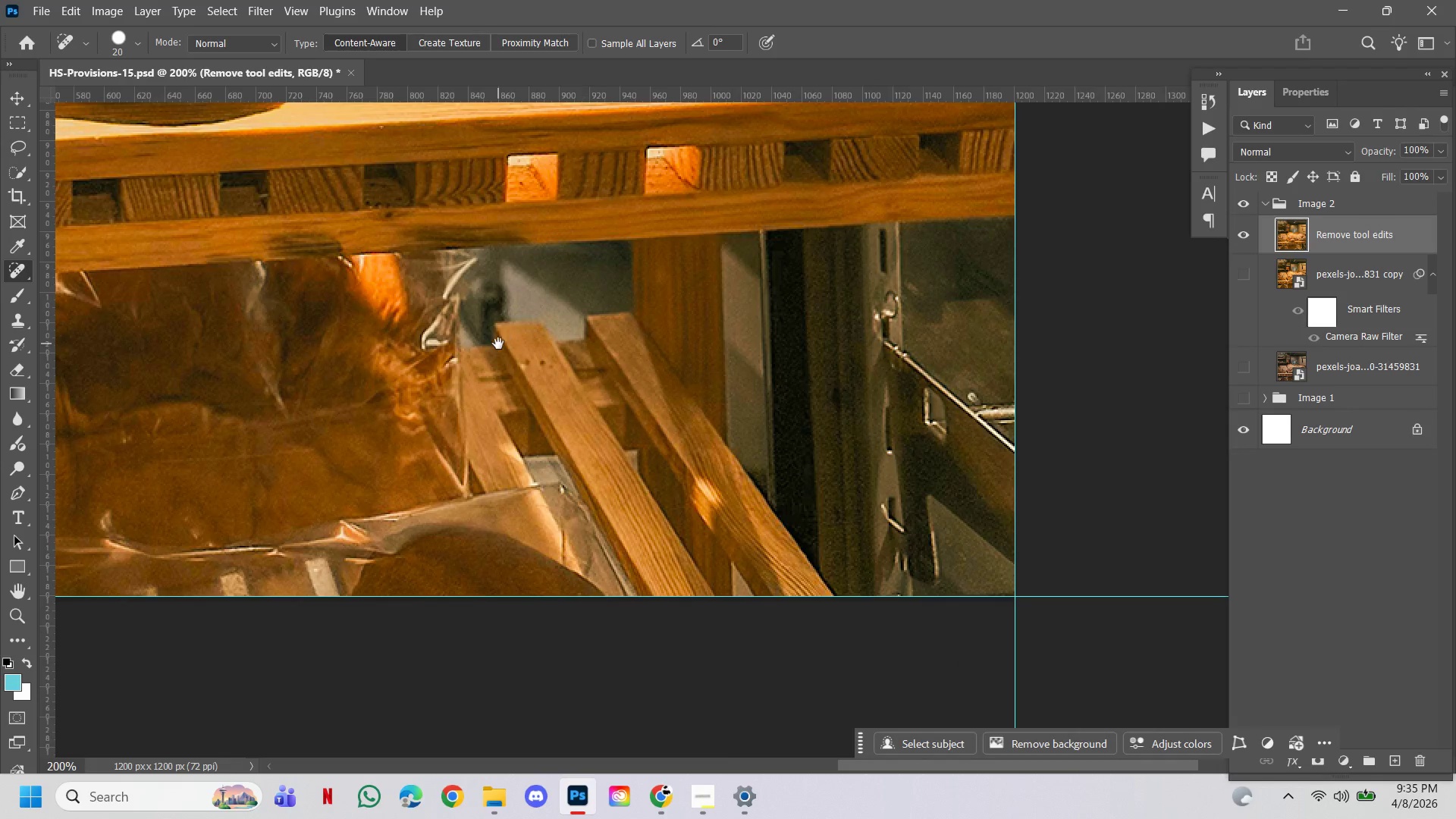 
left_click_drag(start_coordinate=[498, 344], to_coordinate=[731, 450])
 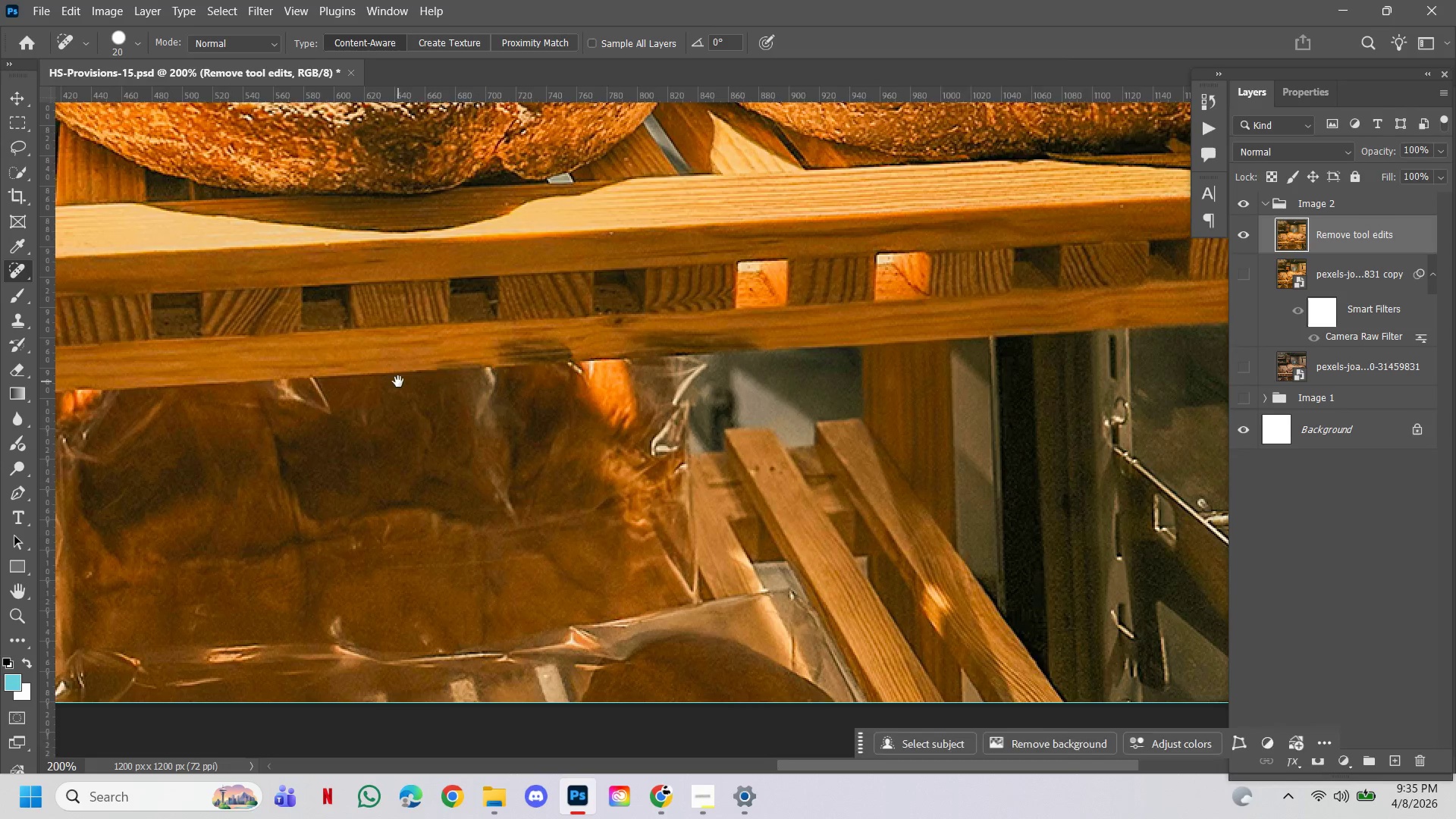 
left_click_drag(start_coordinate=[398, 381], to_coordinate=[681, 427])
 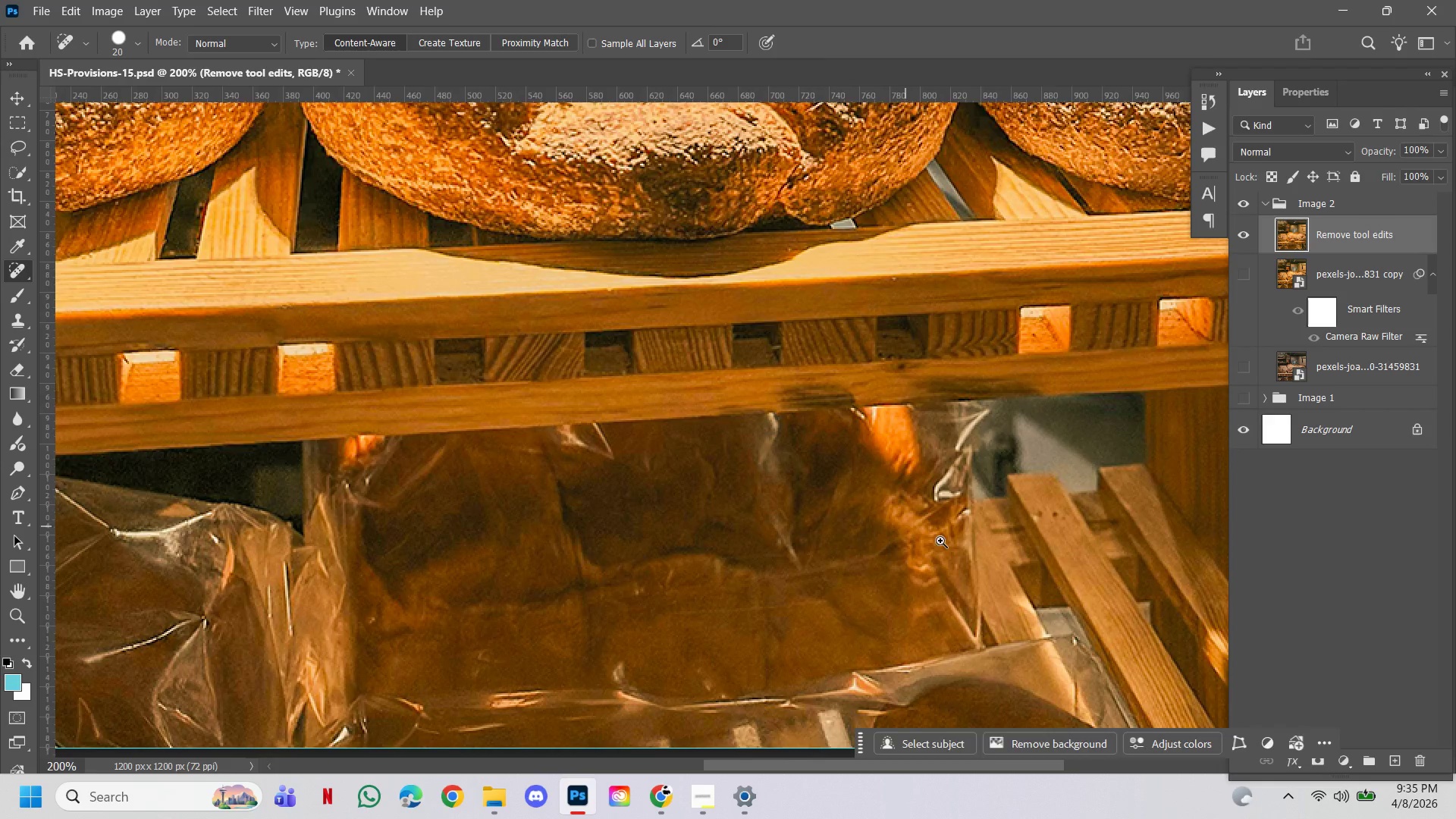 
hold_key(key=ControlLeft, duration=0.84)
double_click([1075, 513])
 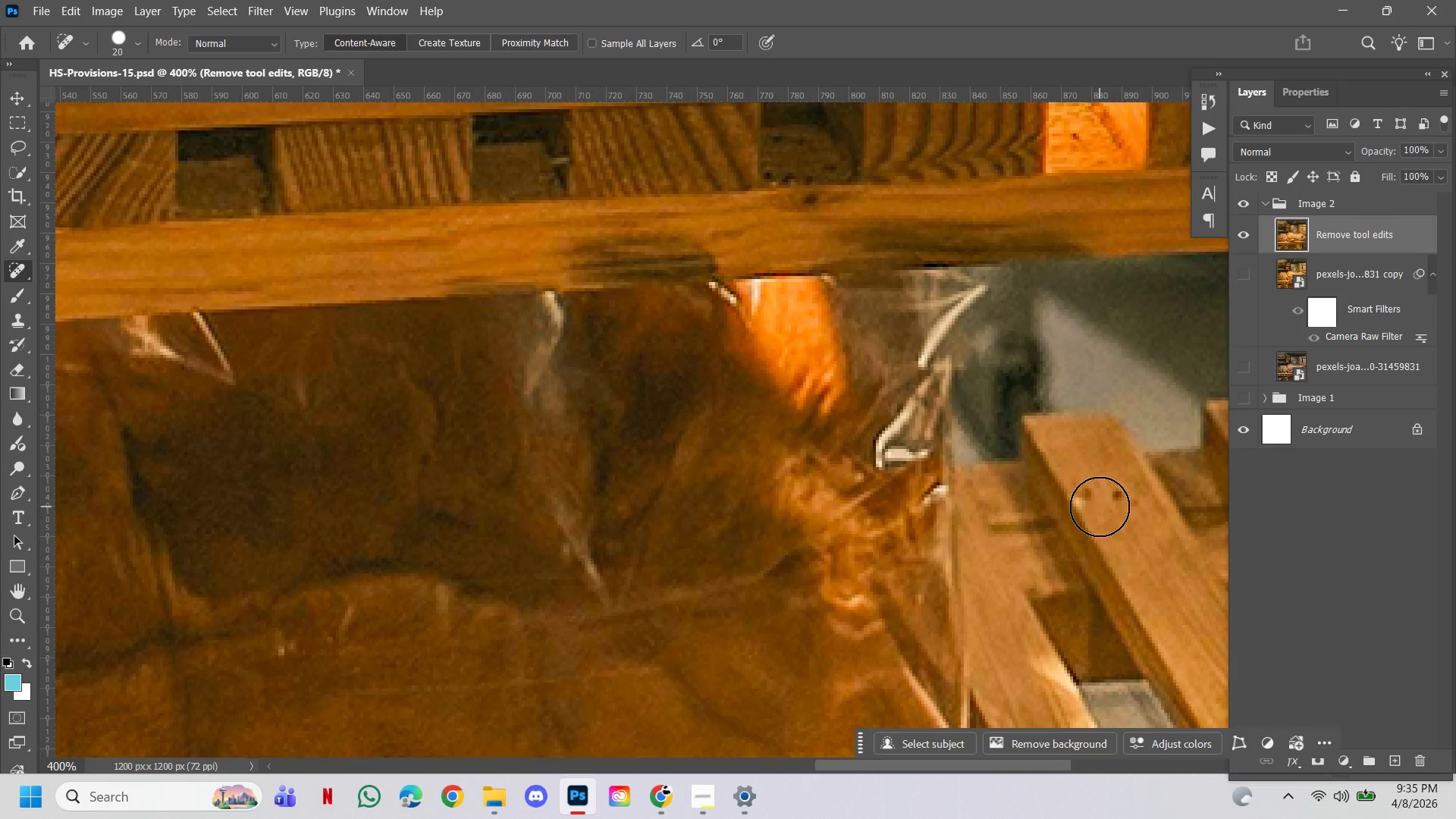 
key(BracketLeft)
 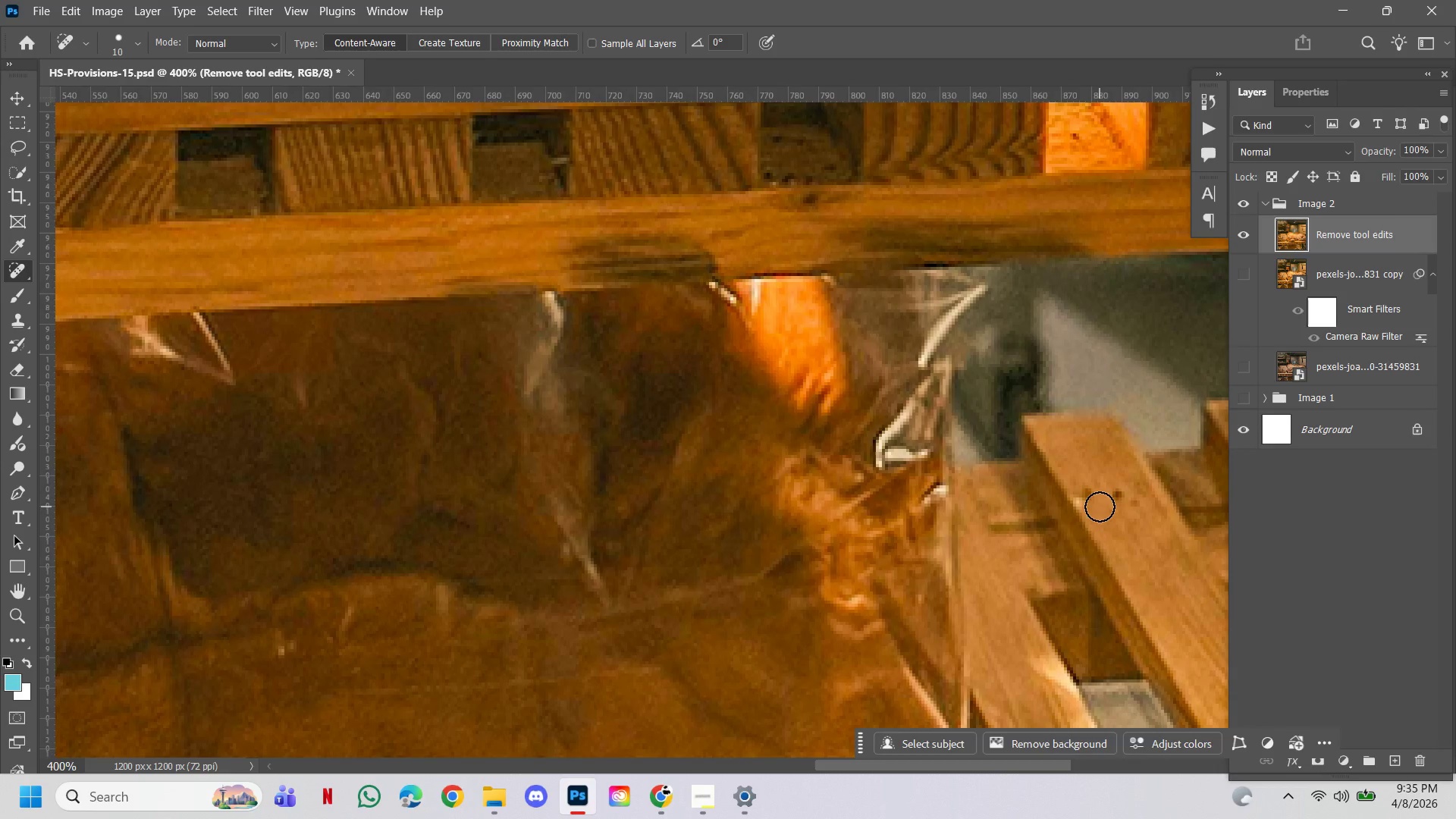 
key(BracketLeft)
 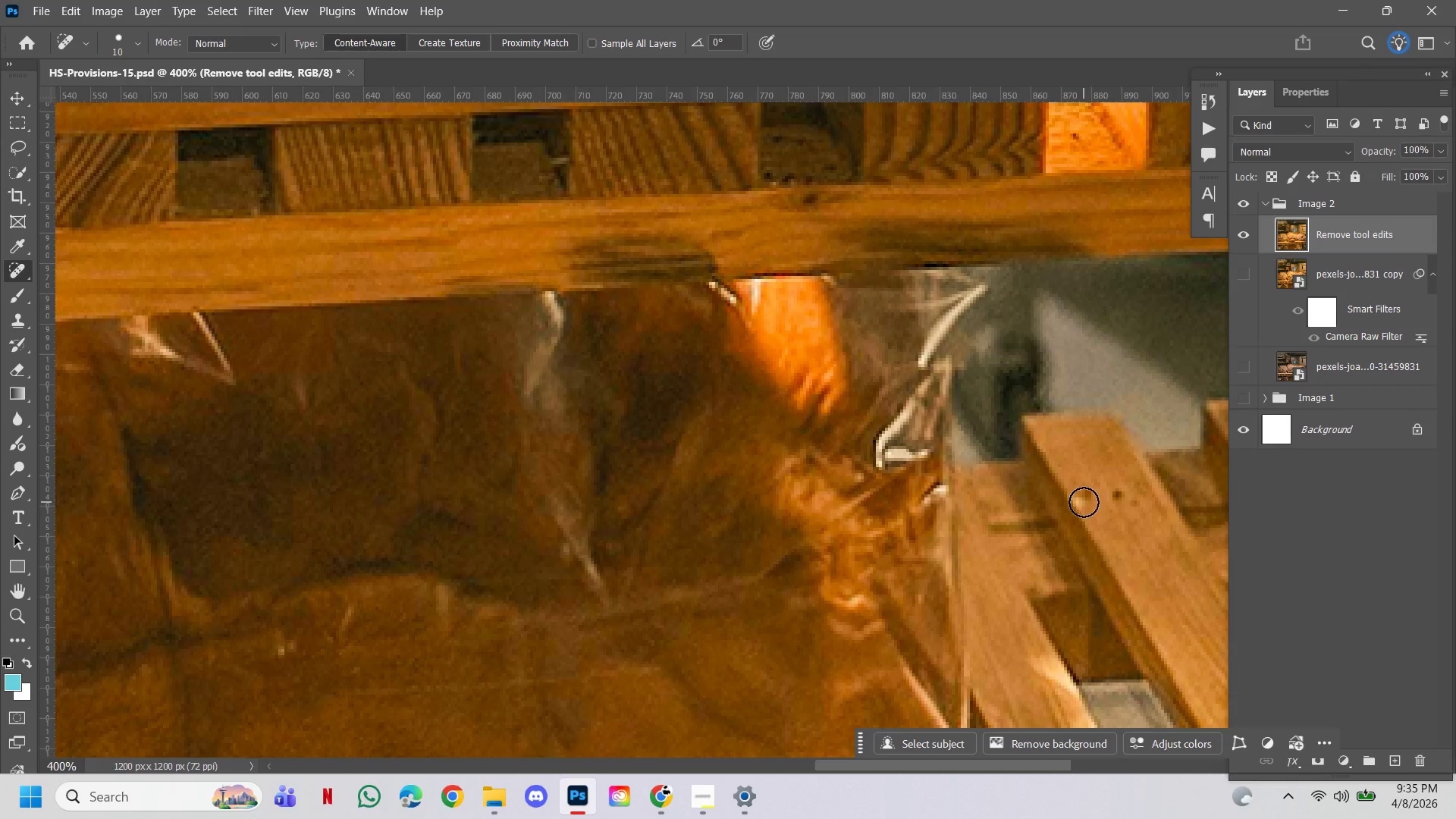 
left_click_drag(start_coordinate=[1084, 500], to_coordinate=[1088, 500])
 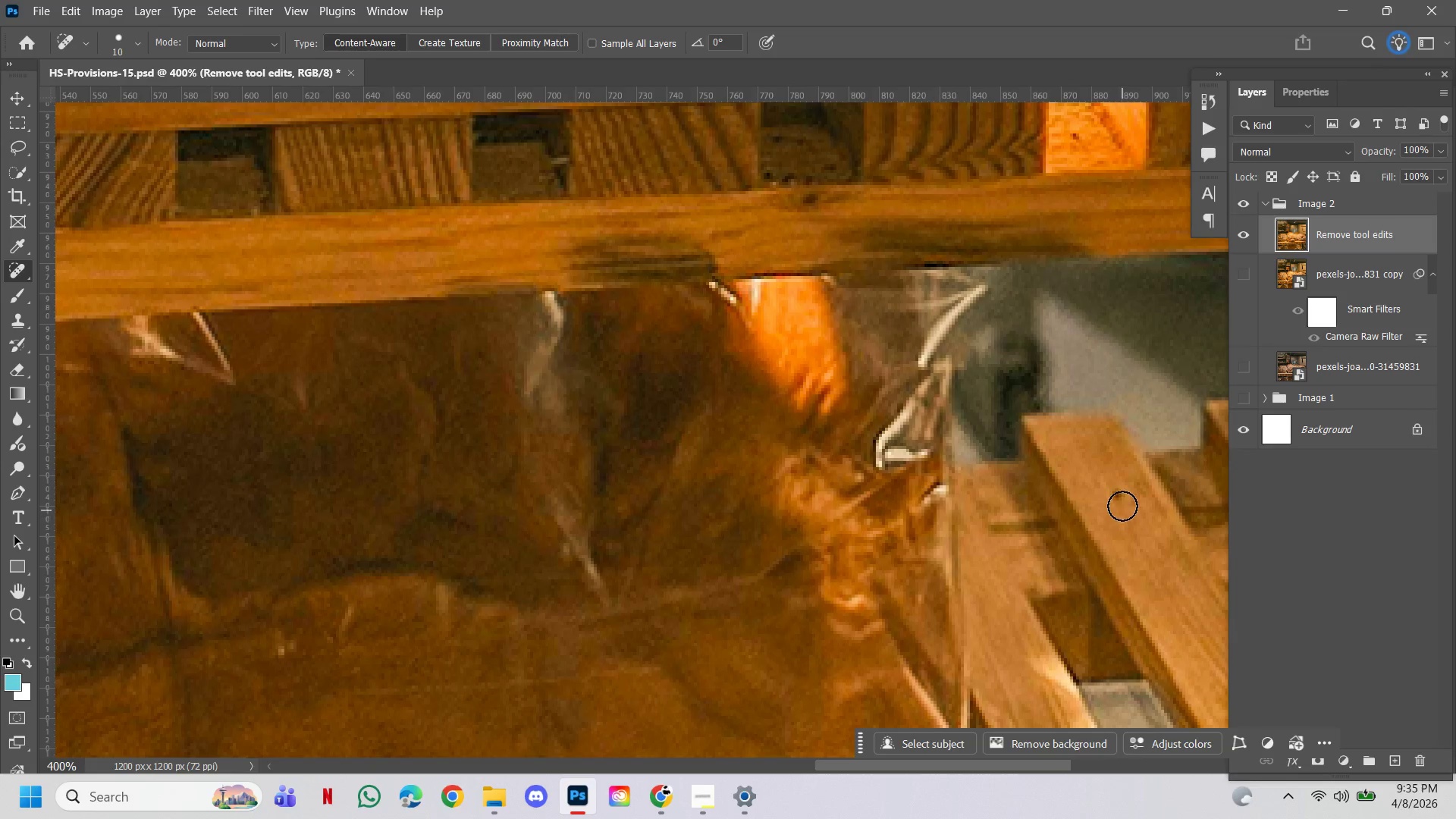 
left_click_drag(start_coordinate=[1120, 498], to_coordinate=[1124, 512])
 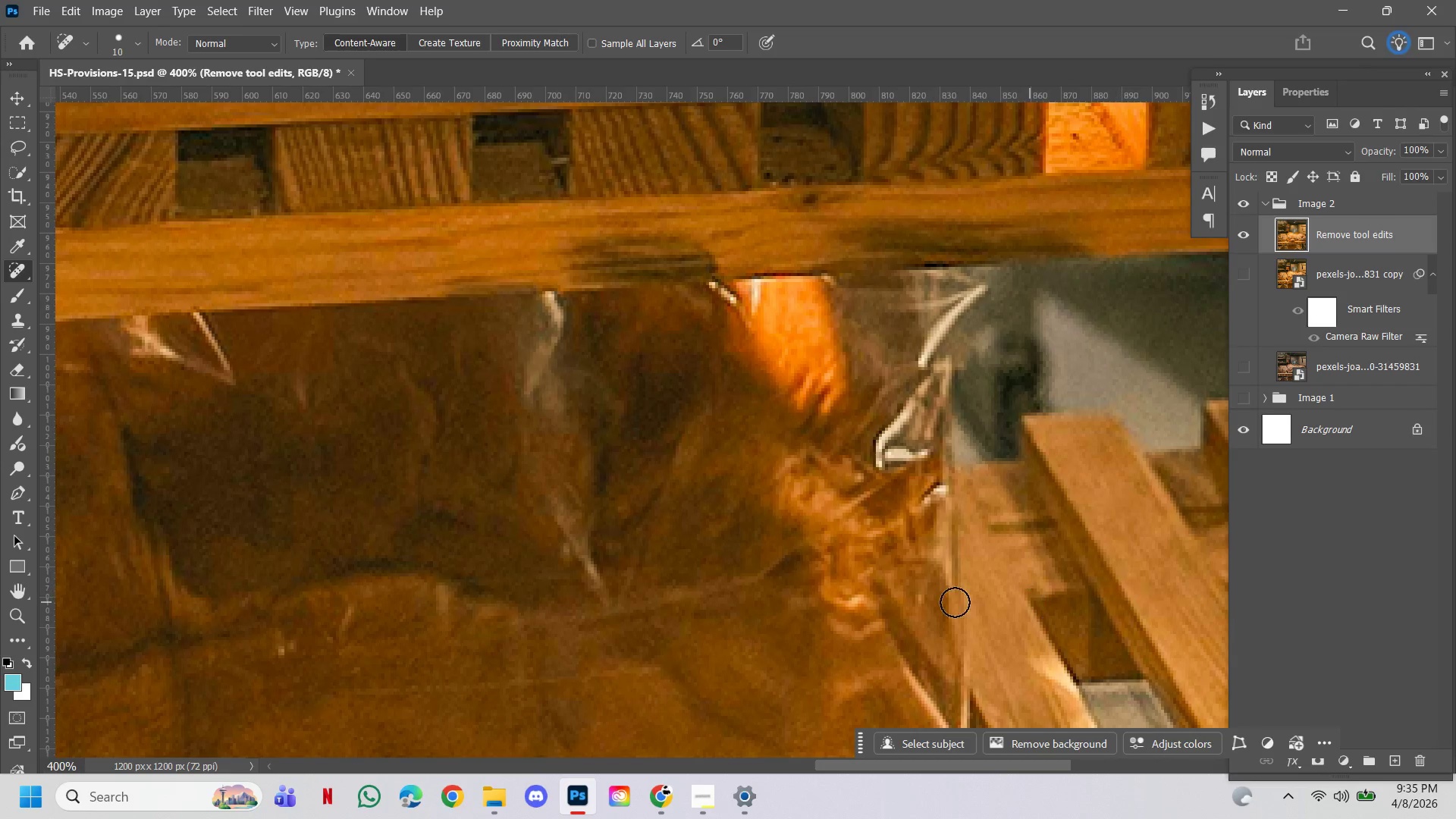 
hold_key(key=ControlLeft, duration=2.02)
 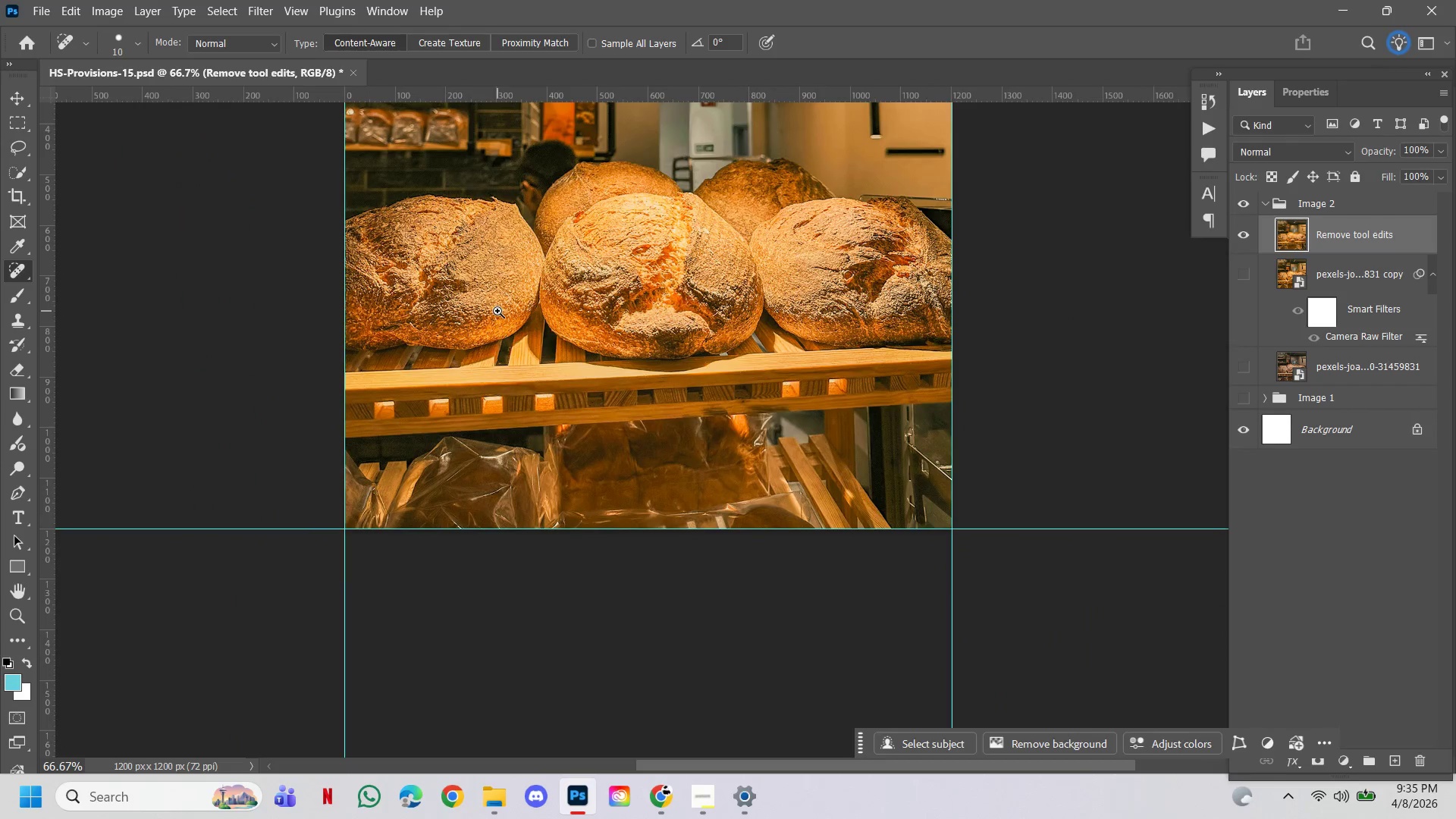 
hold_key(key=Space, duration=8.31)
 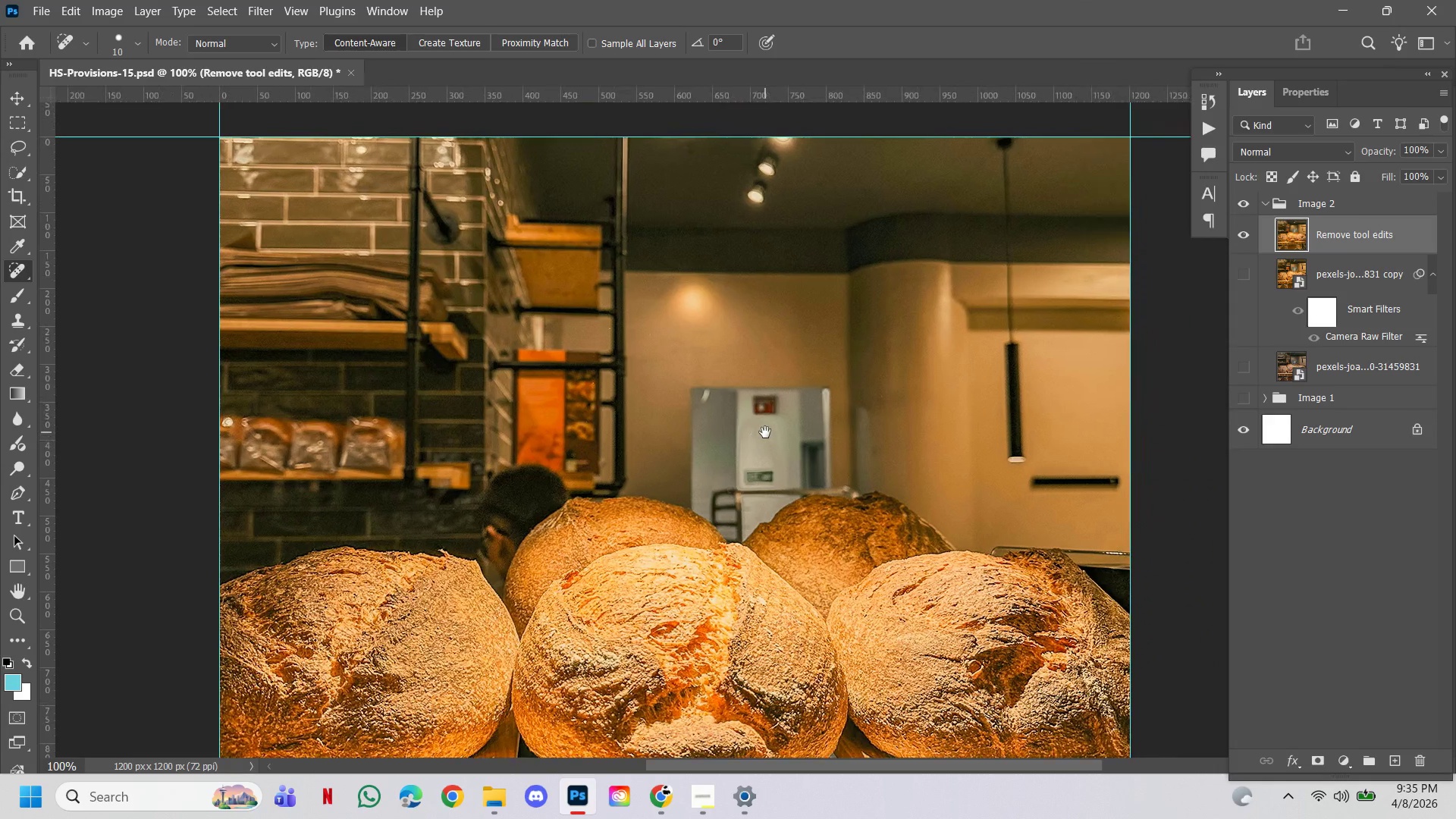 
hold_key(key=AltLeft, duration=1.83)
double_click([728, 491])
 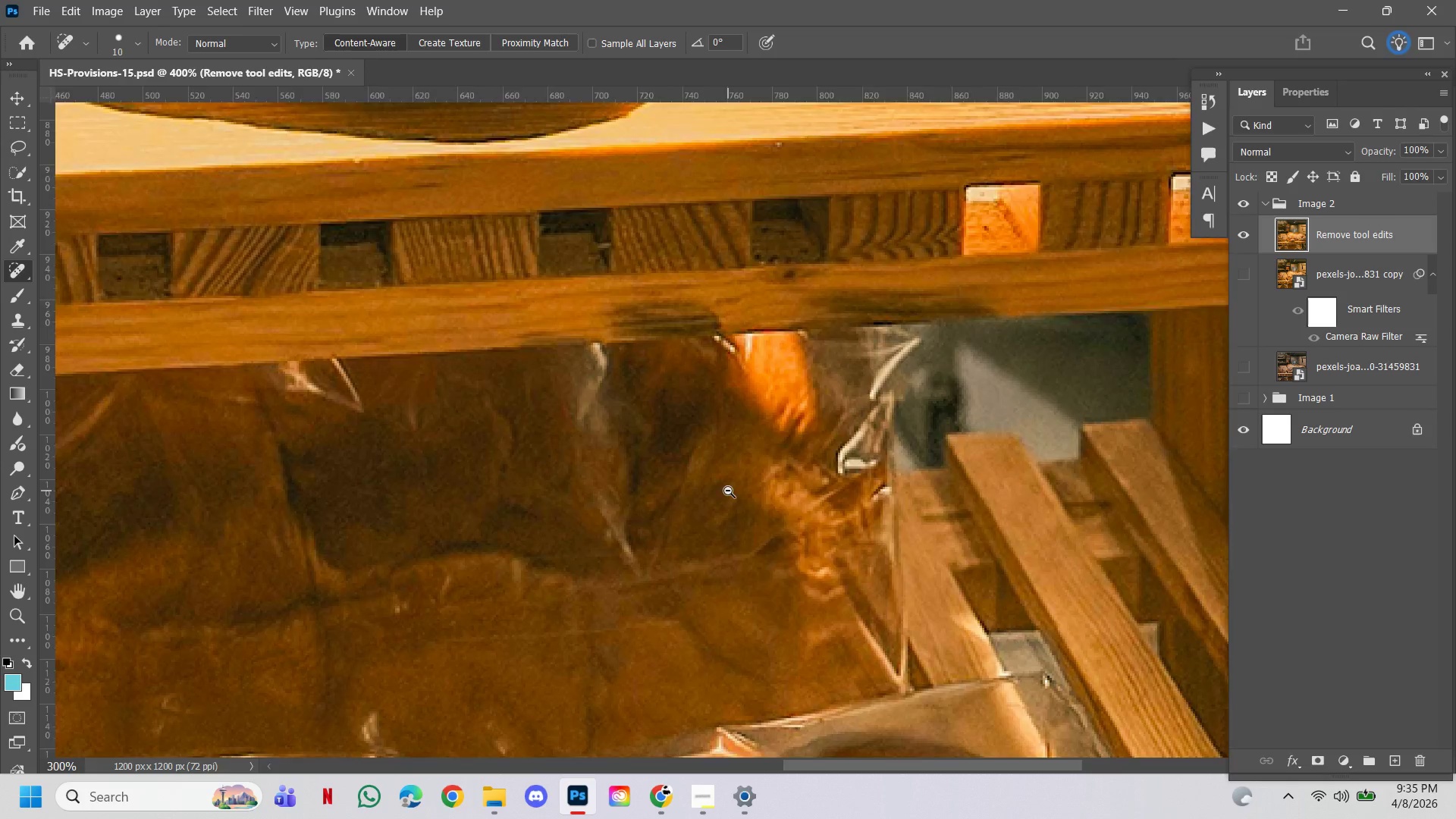 
triple_click([747, 457])
 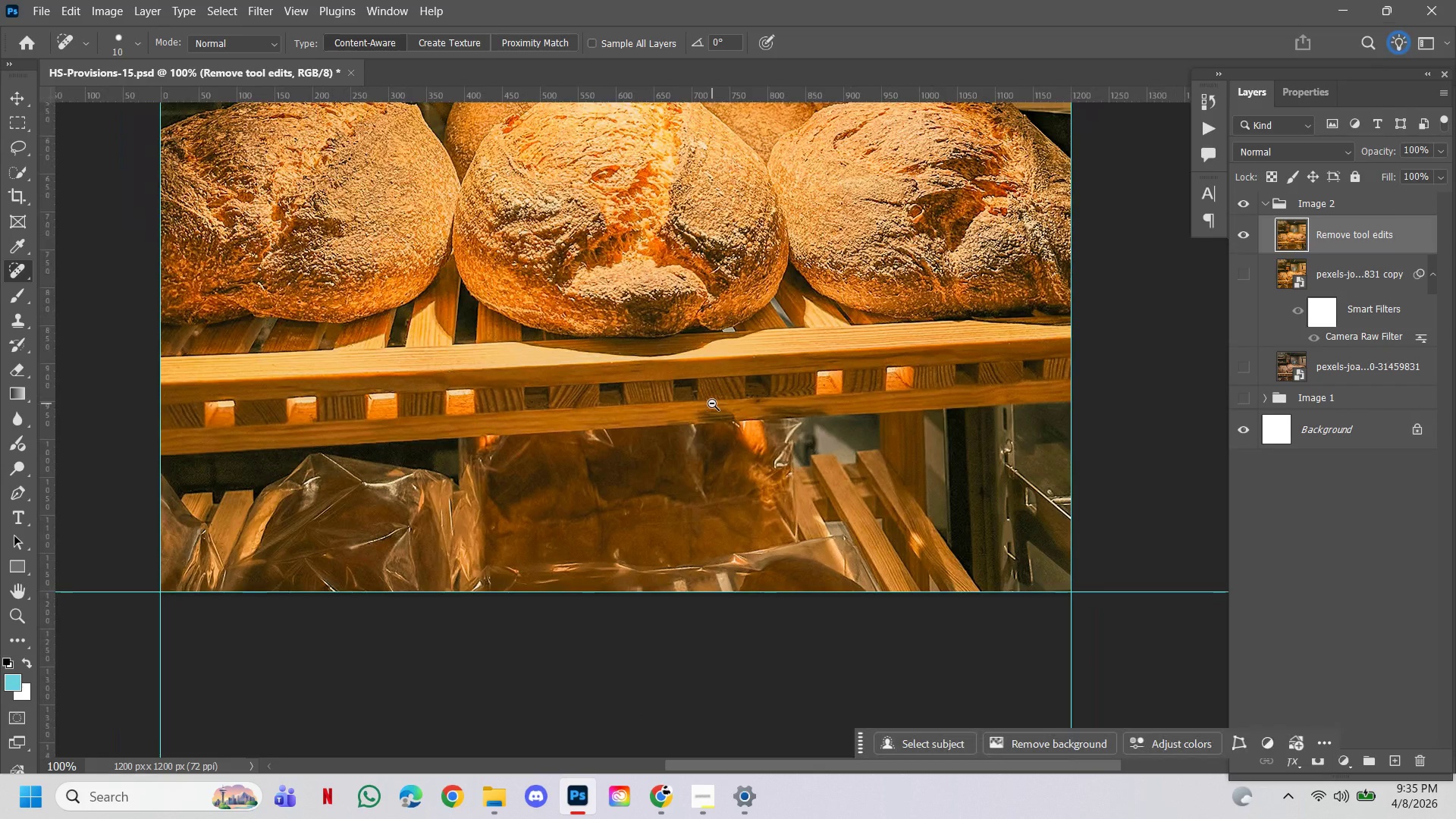 
left_click([712, 403])
 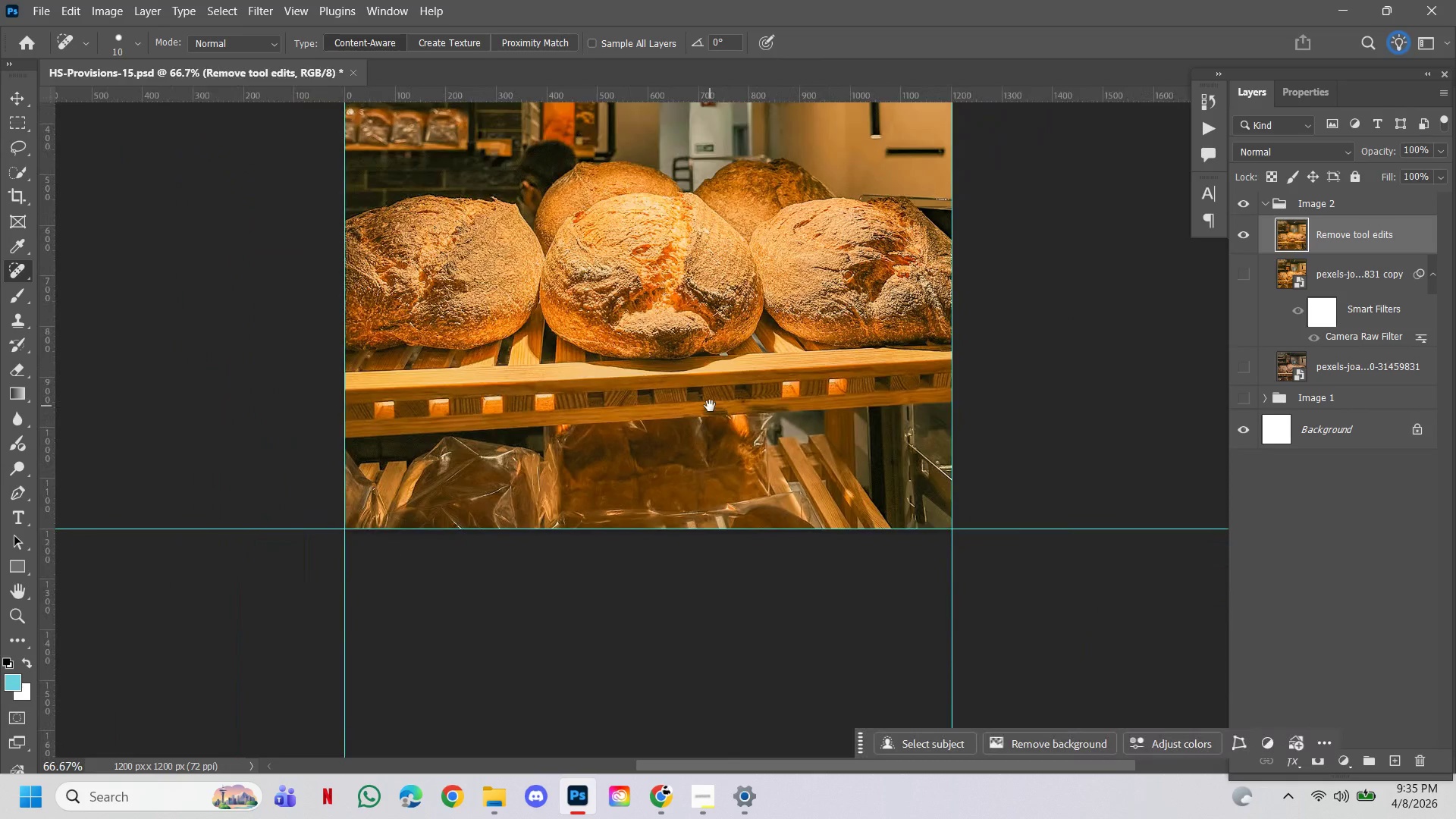 
hold_key(key=ControlLeft, duration=1.22)
left_click([557, 140])
 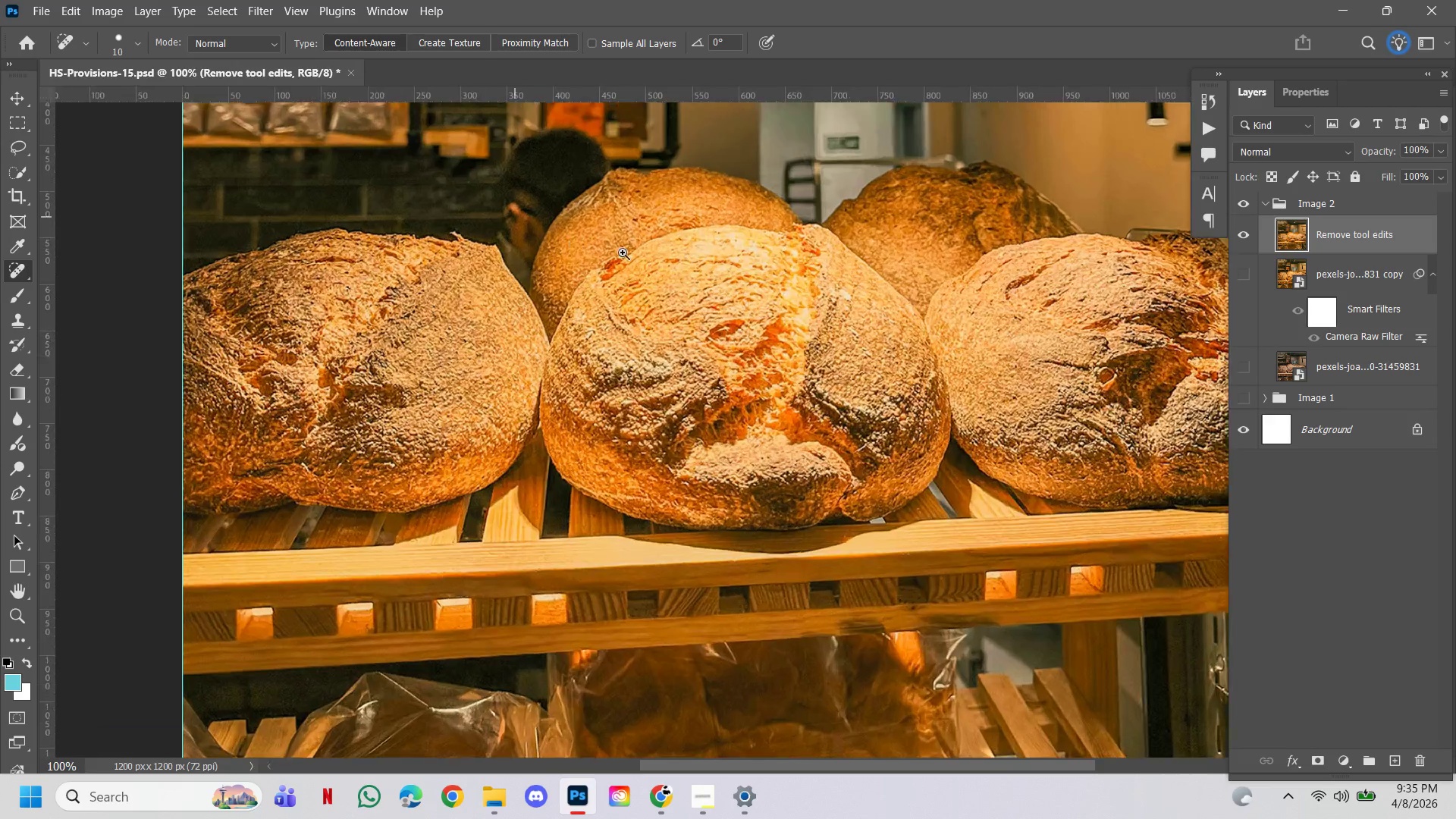 
left_click_drag(start_coordinate=[632, 252], to_coordinate=[616, 334])
 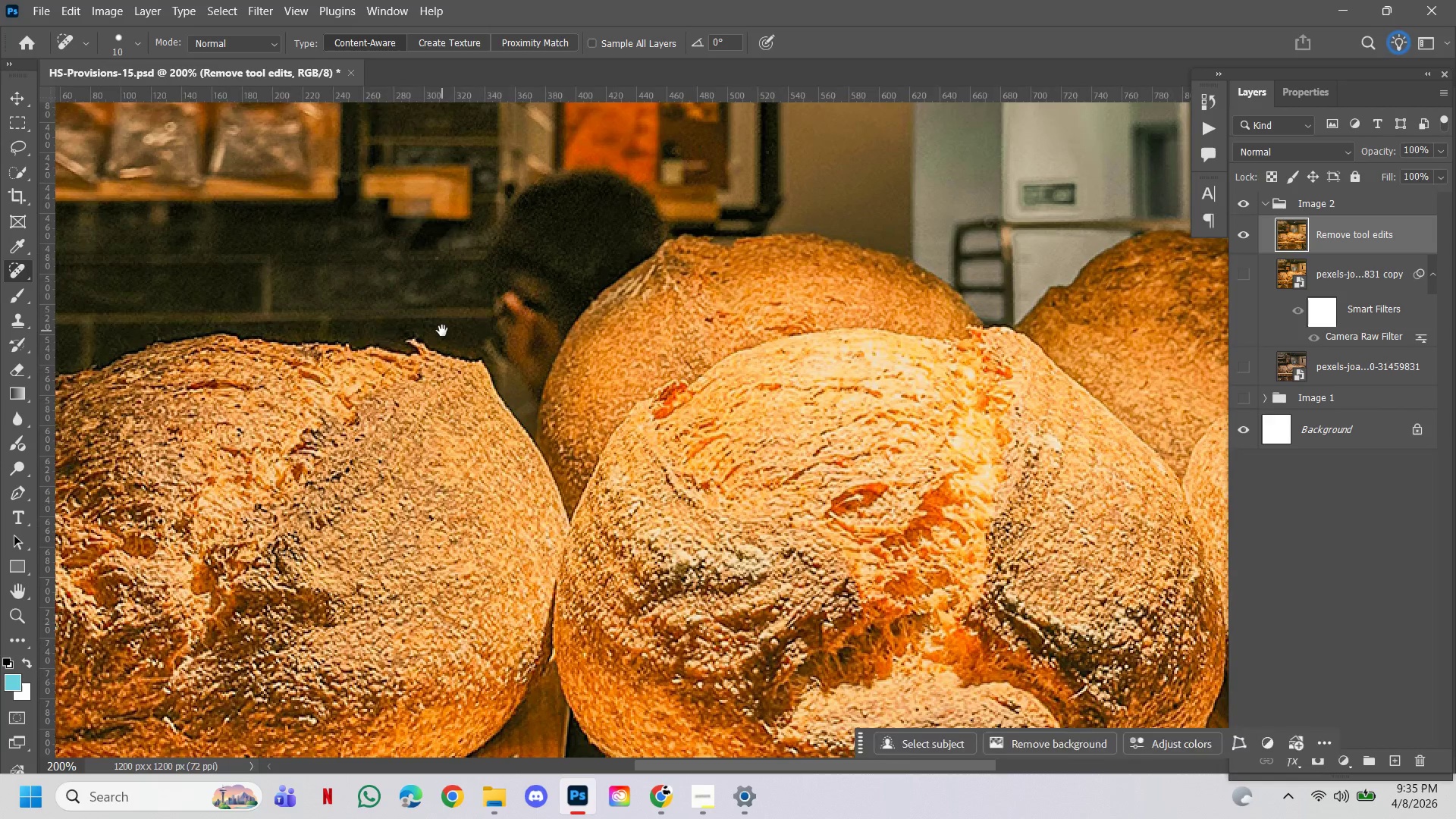 
left_click([442, 331])
 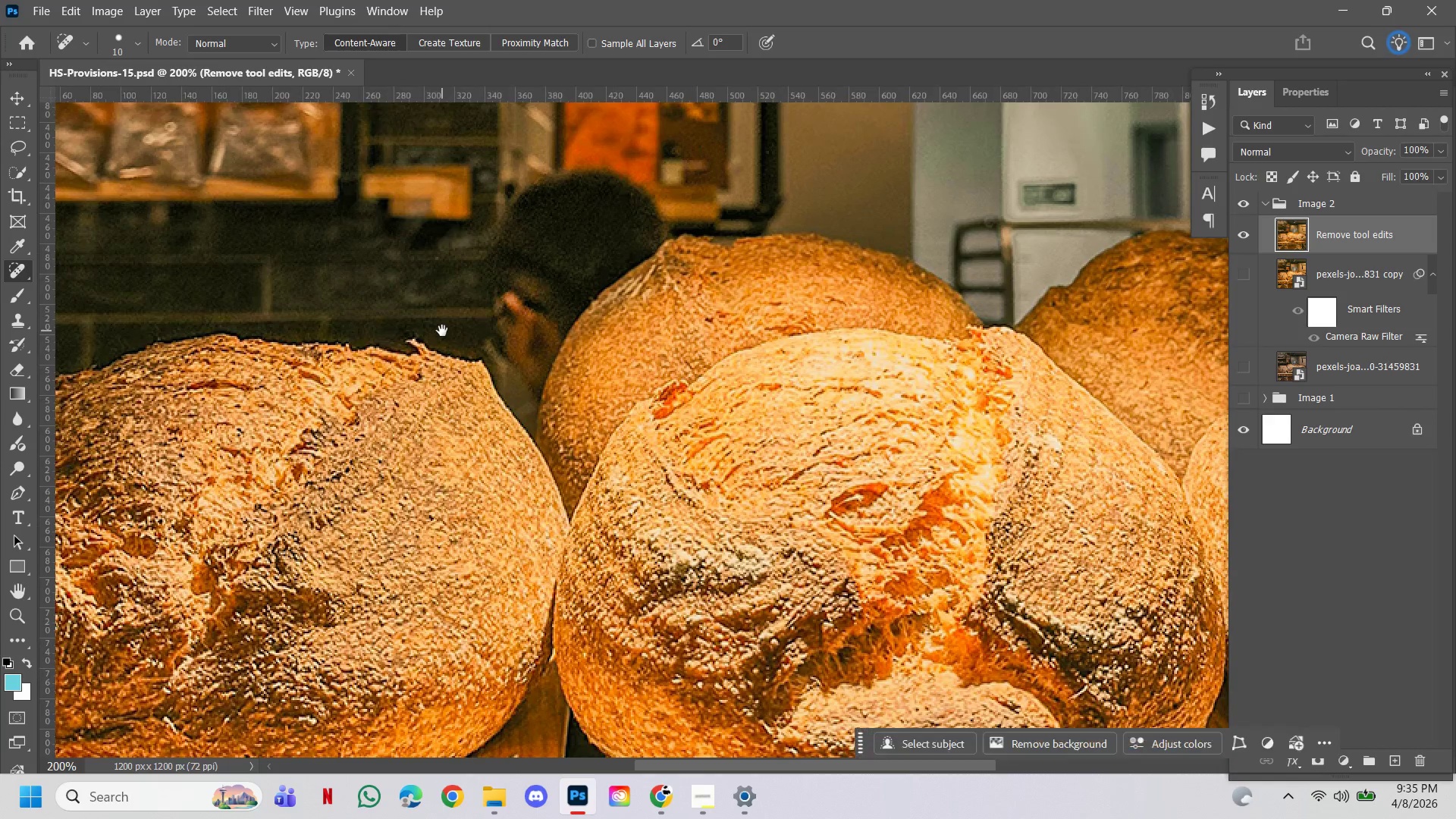 
hold_key(key=ControlLeft, duration=1.44)
left_click([586, 297])
 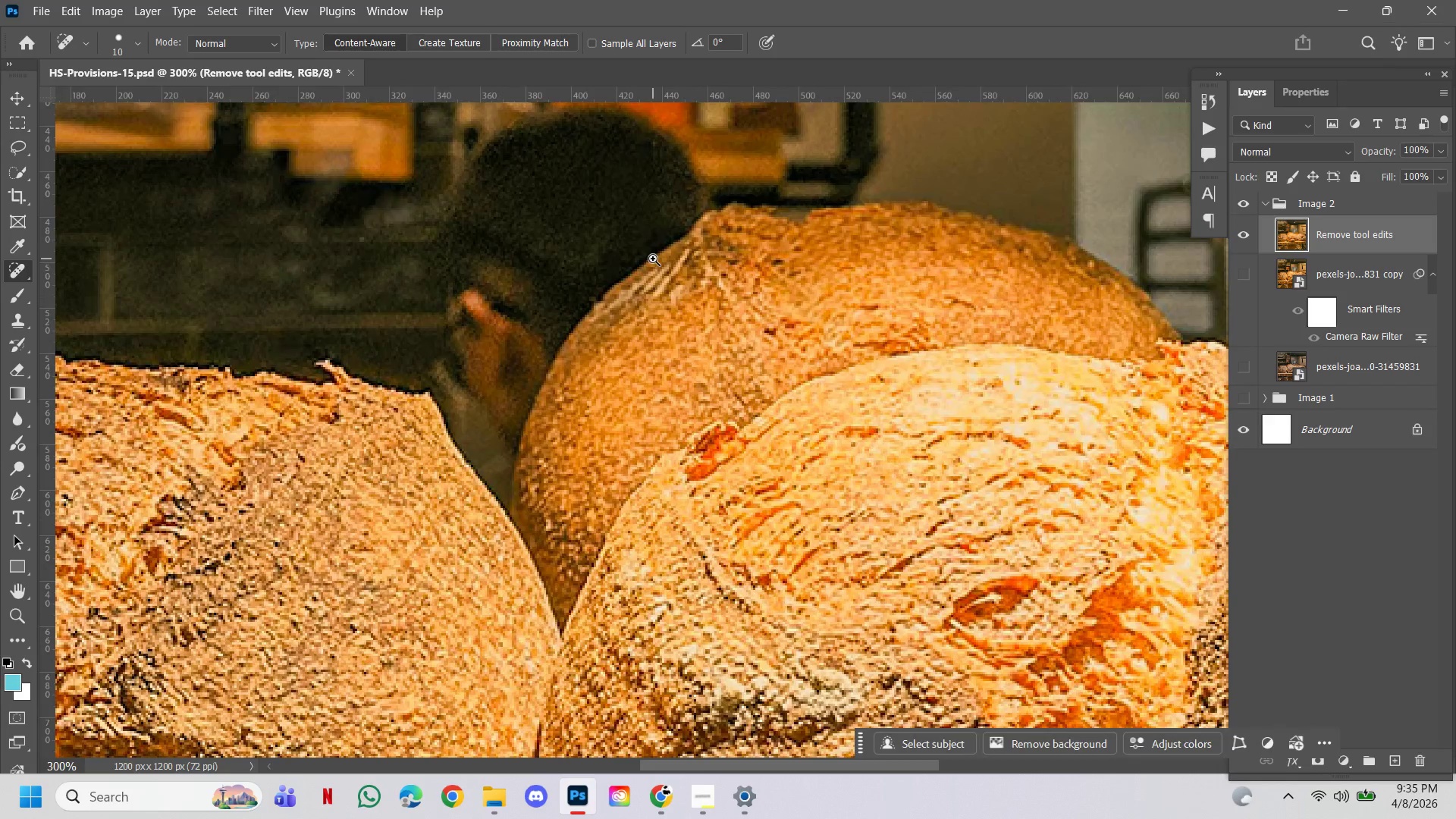 
key(Alt+Control+AltLeft)
 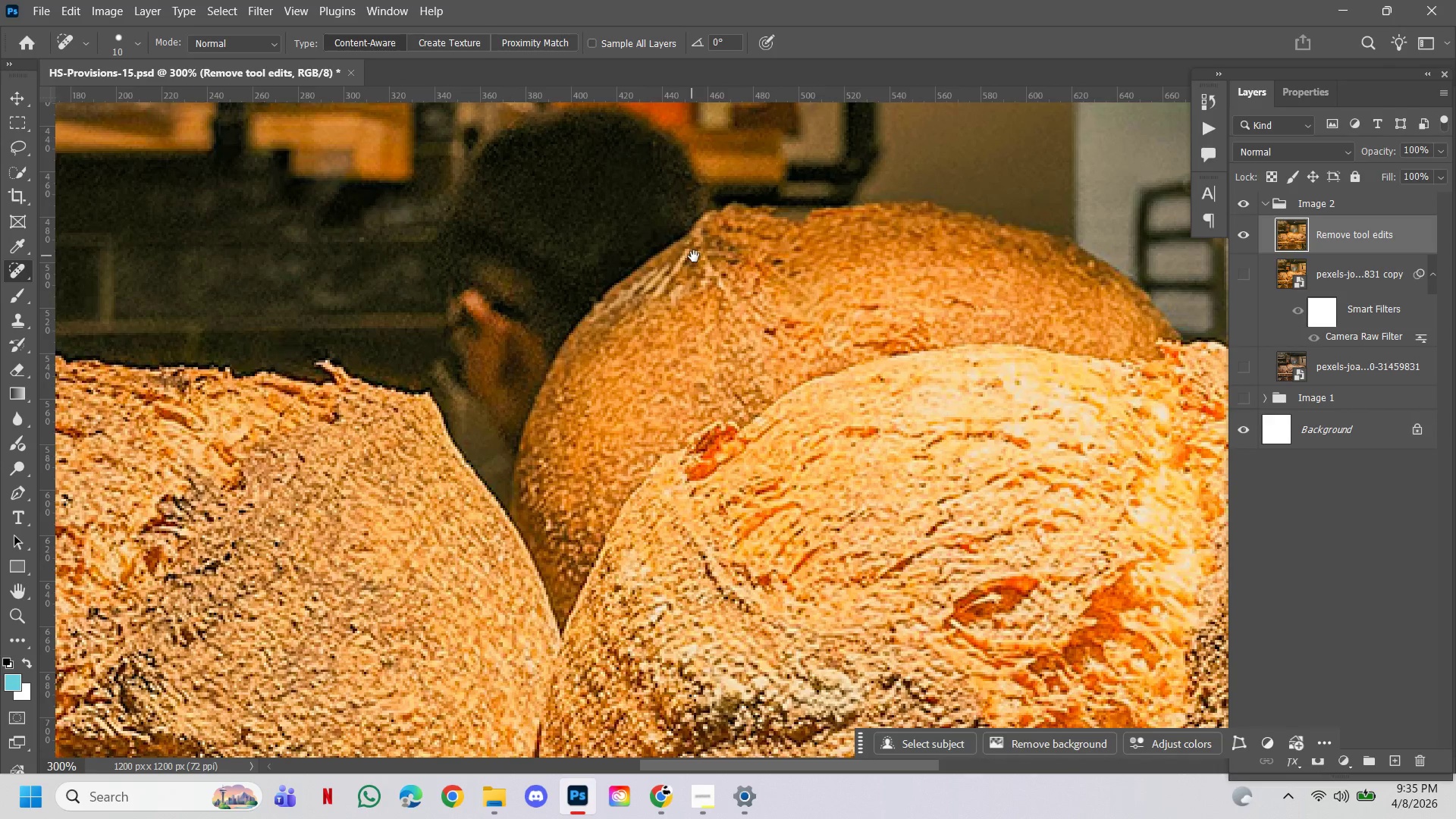 
left_click_drag(start_coordinate=[694, 256], to_coordinate=[694, 328])
 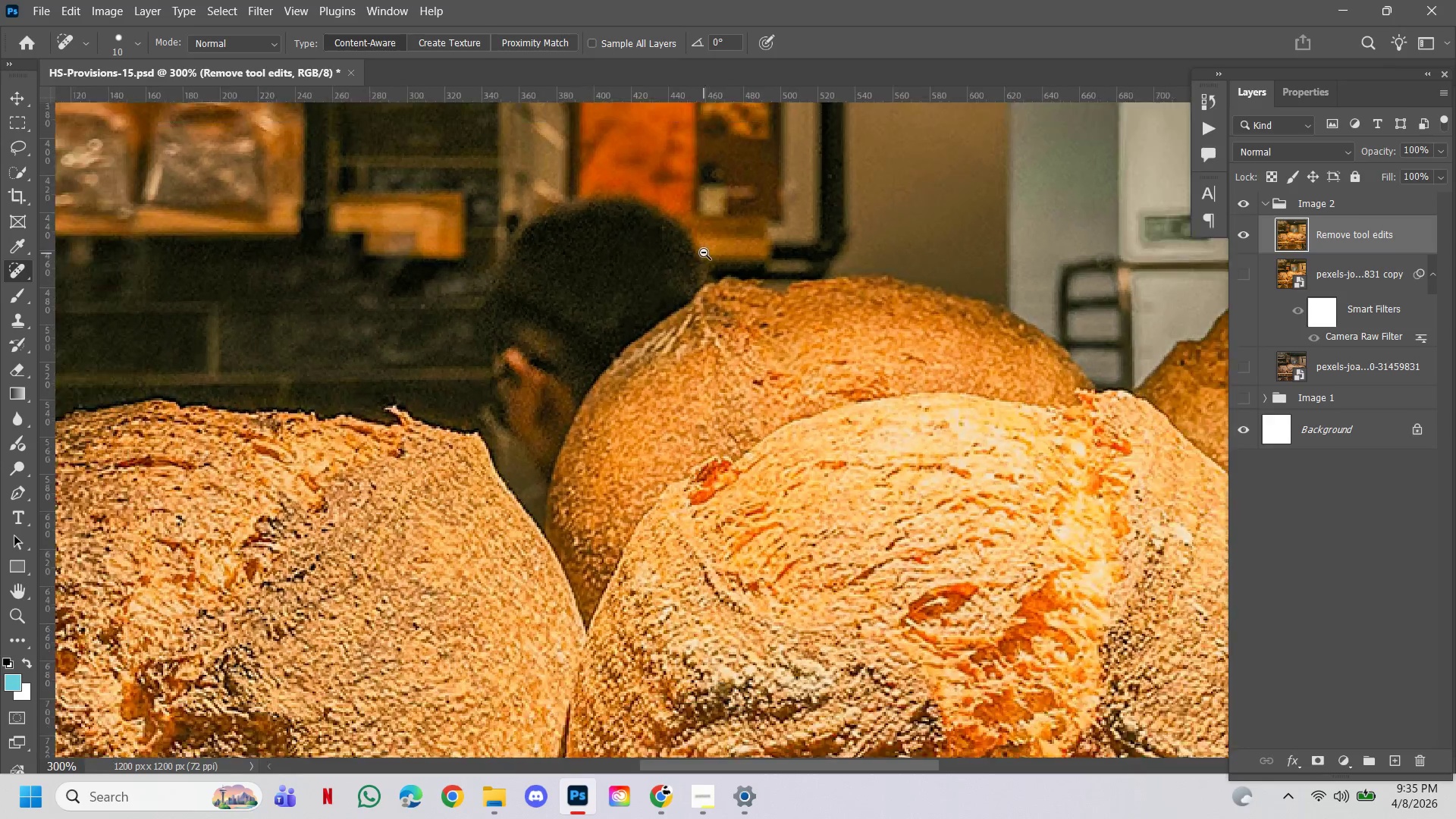 
hold_key(key=ControlLeft, duration=0.59)
hold_key(key=AltLeft, duration=0.56)
left_click([699, 287])
 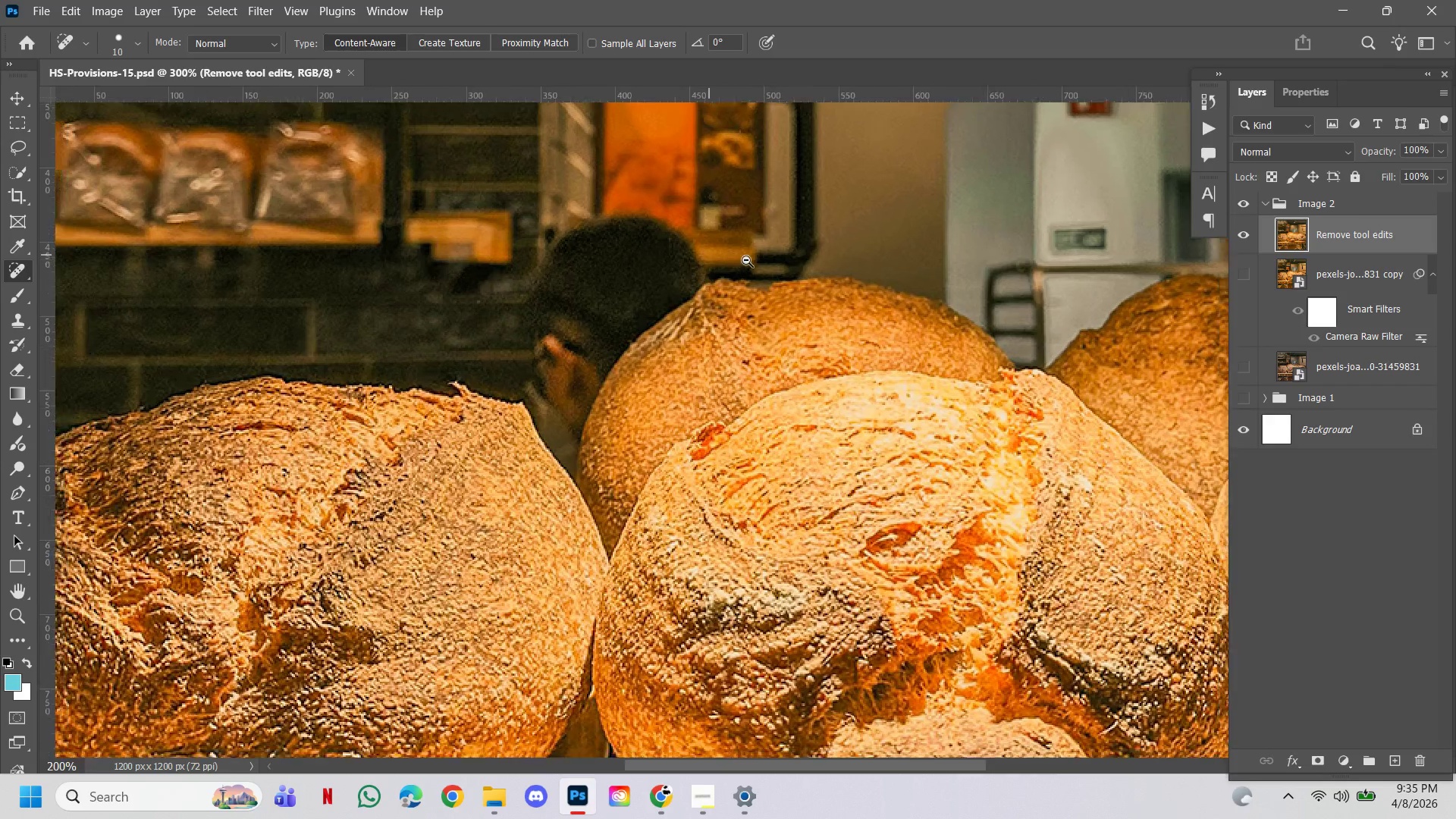 
left_click_drag(start_coordinate=[747, 265], to_coordinate=[686, 417])
 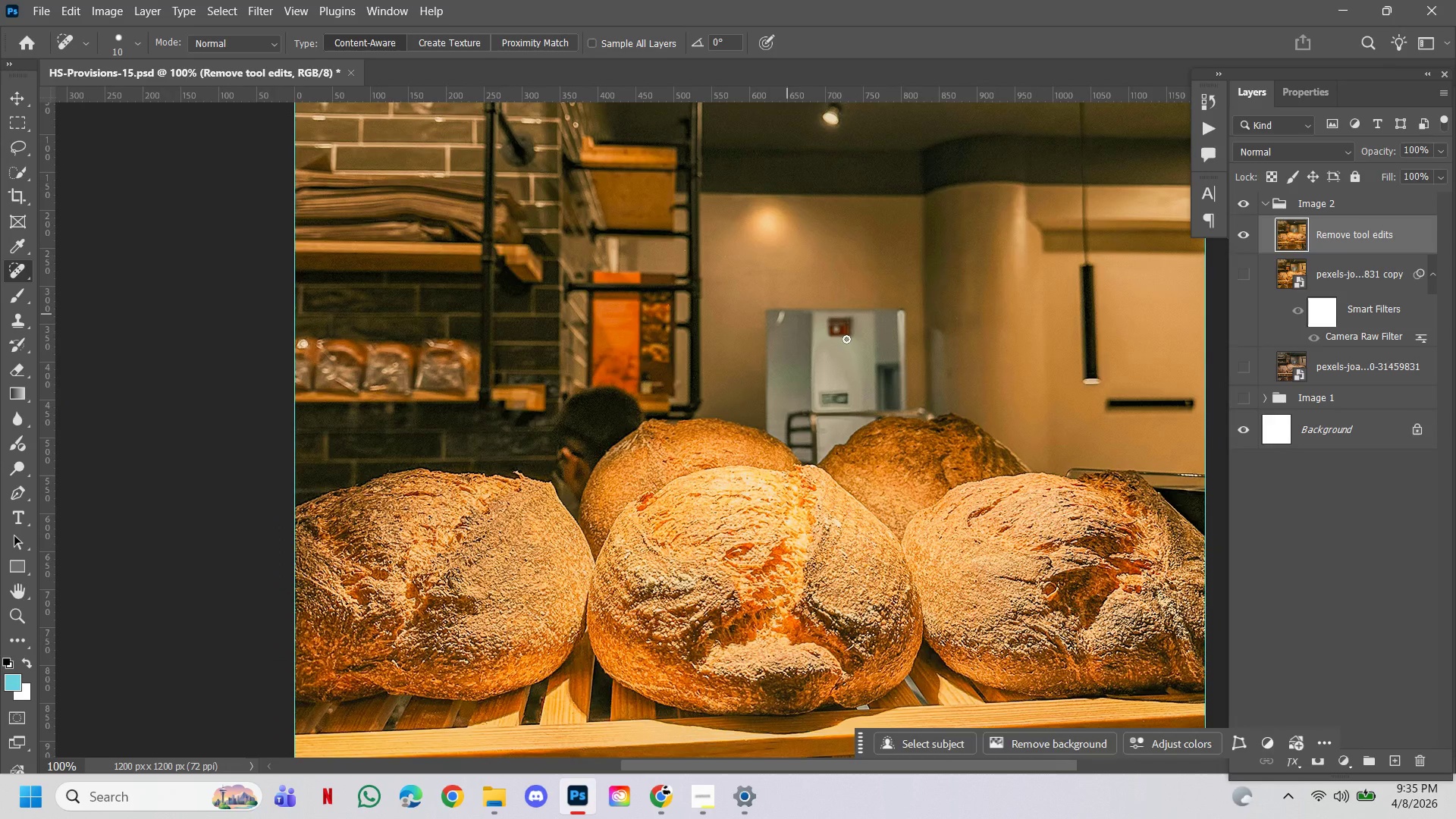 
hold_key(key=Space, duration=0.64)
 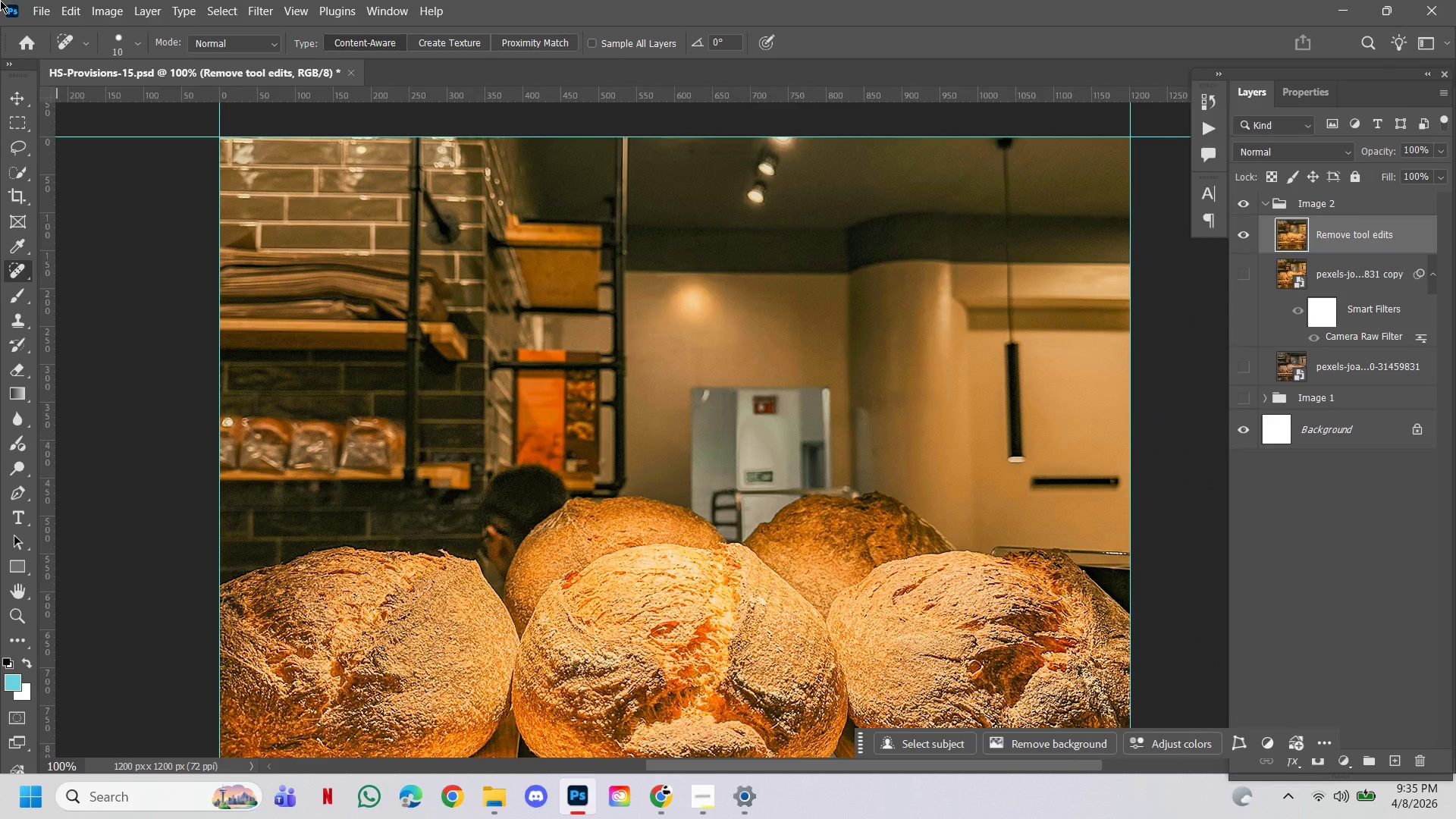 
left_click_drag(start_coordinate=[840, 354], to_coordinate=[765, 432])
 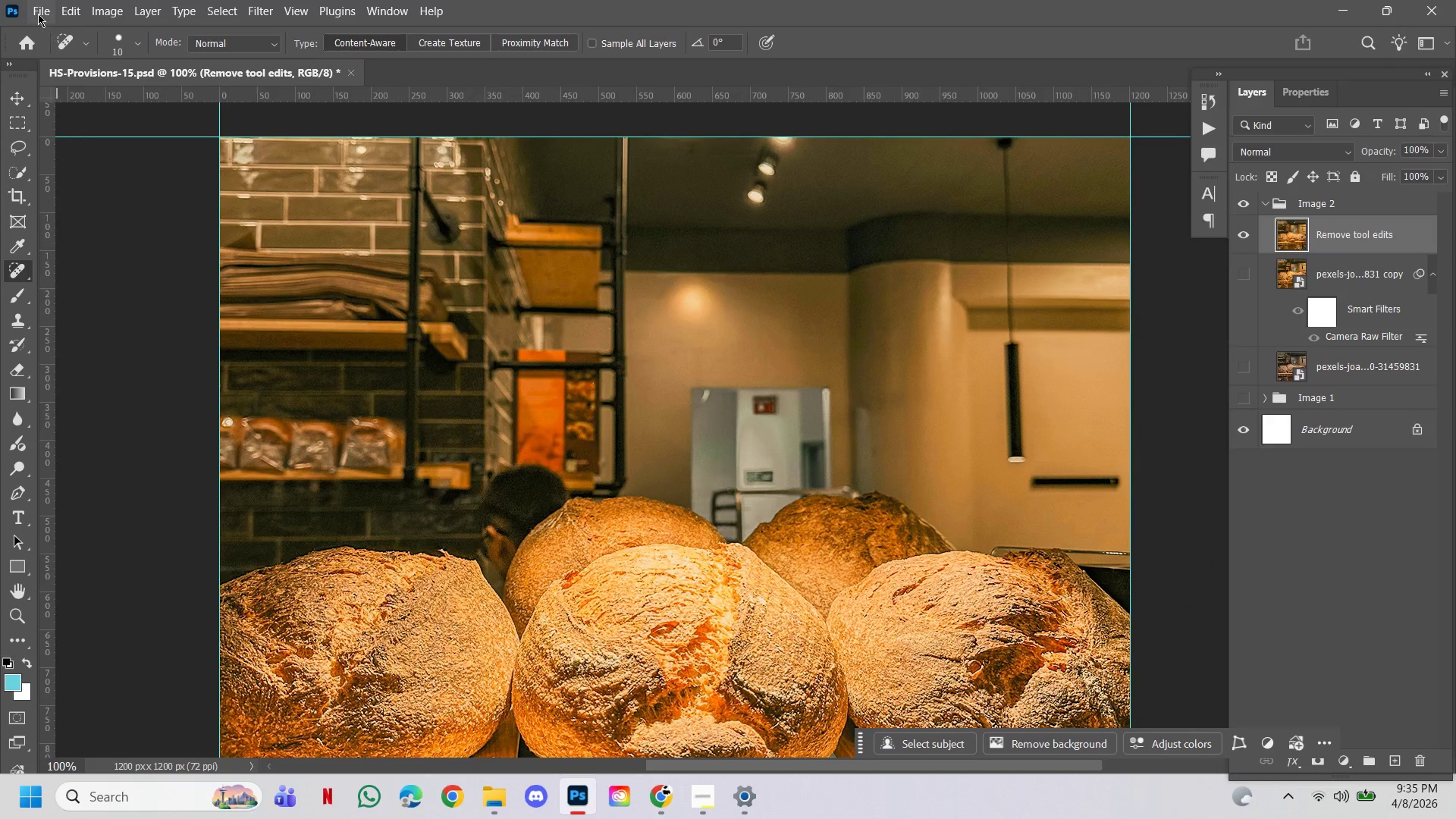 
left_click([37, 13])
 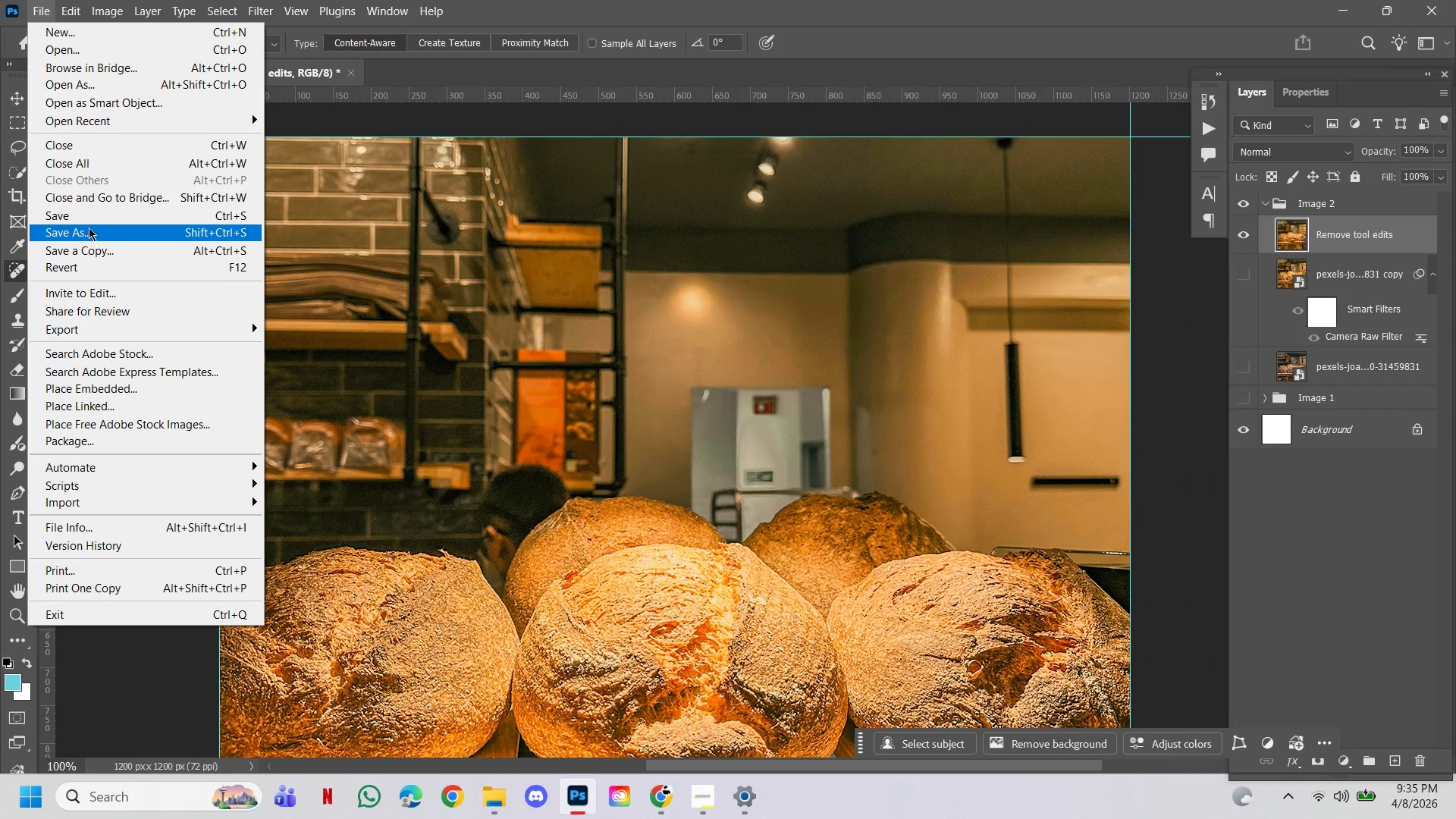 
left_click([88, 223])
 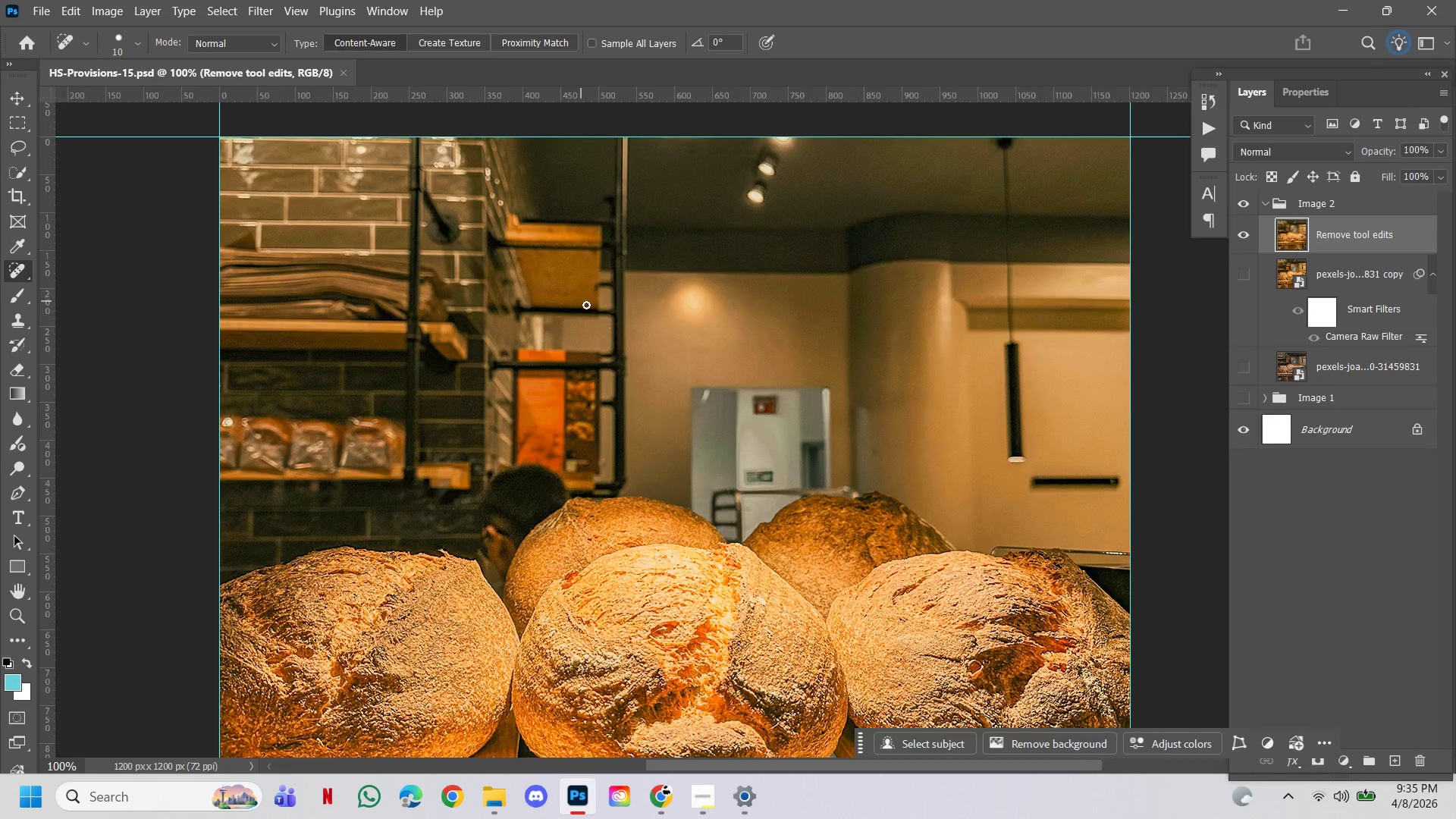 
wait(5.67)
 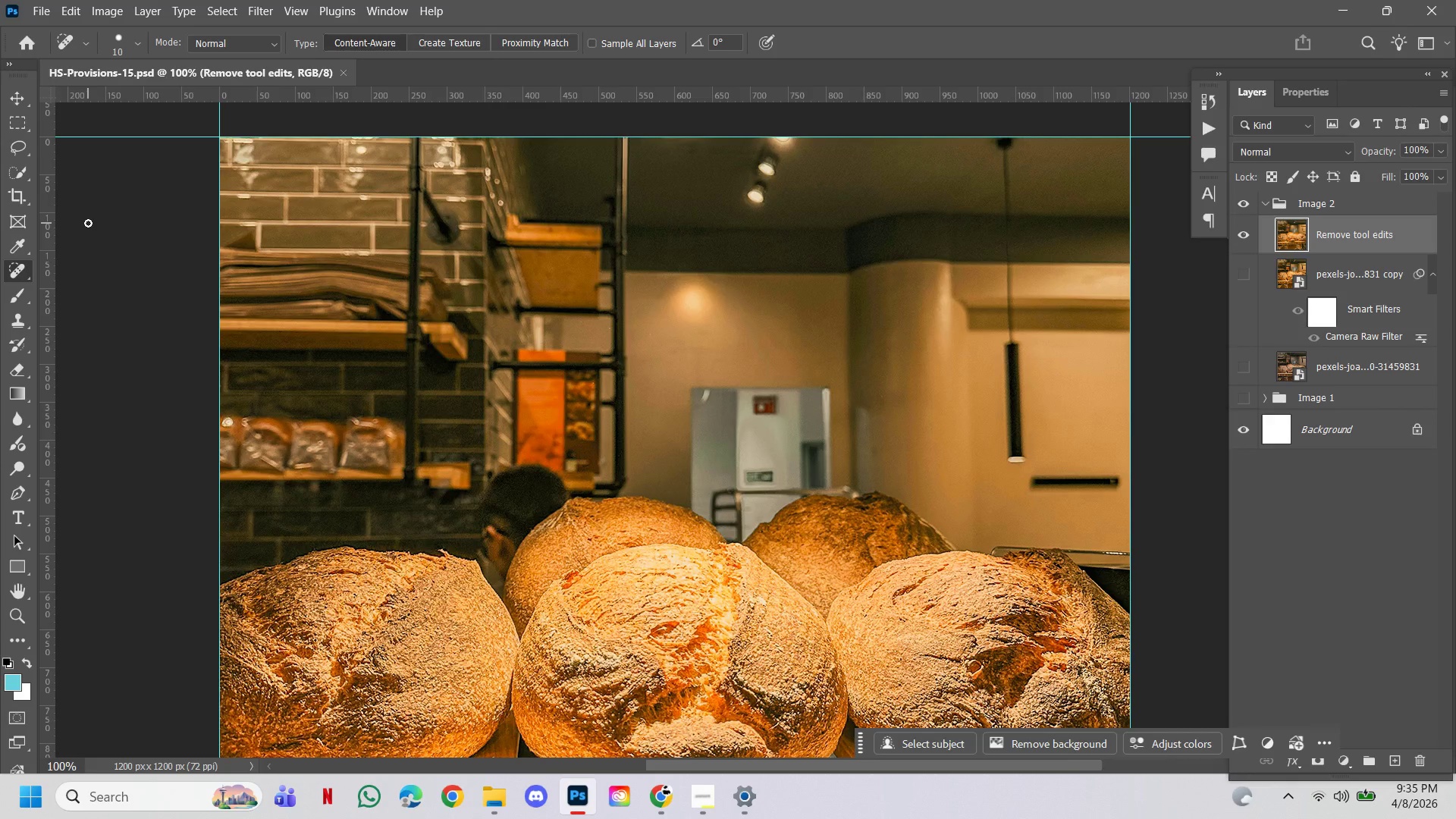 
hold_key(key=ControlLeft, duration=1.36)
 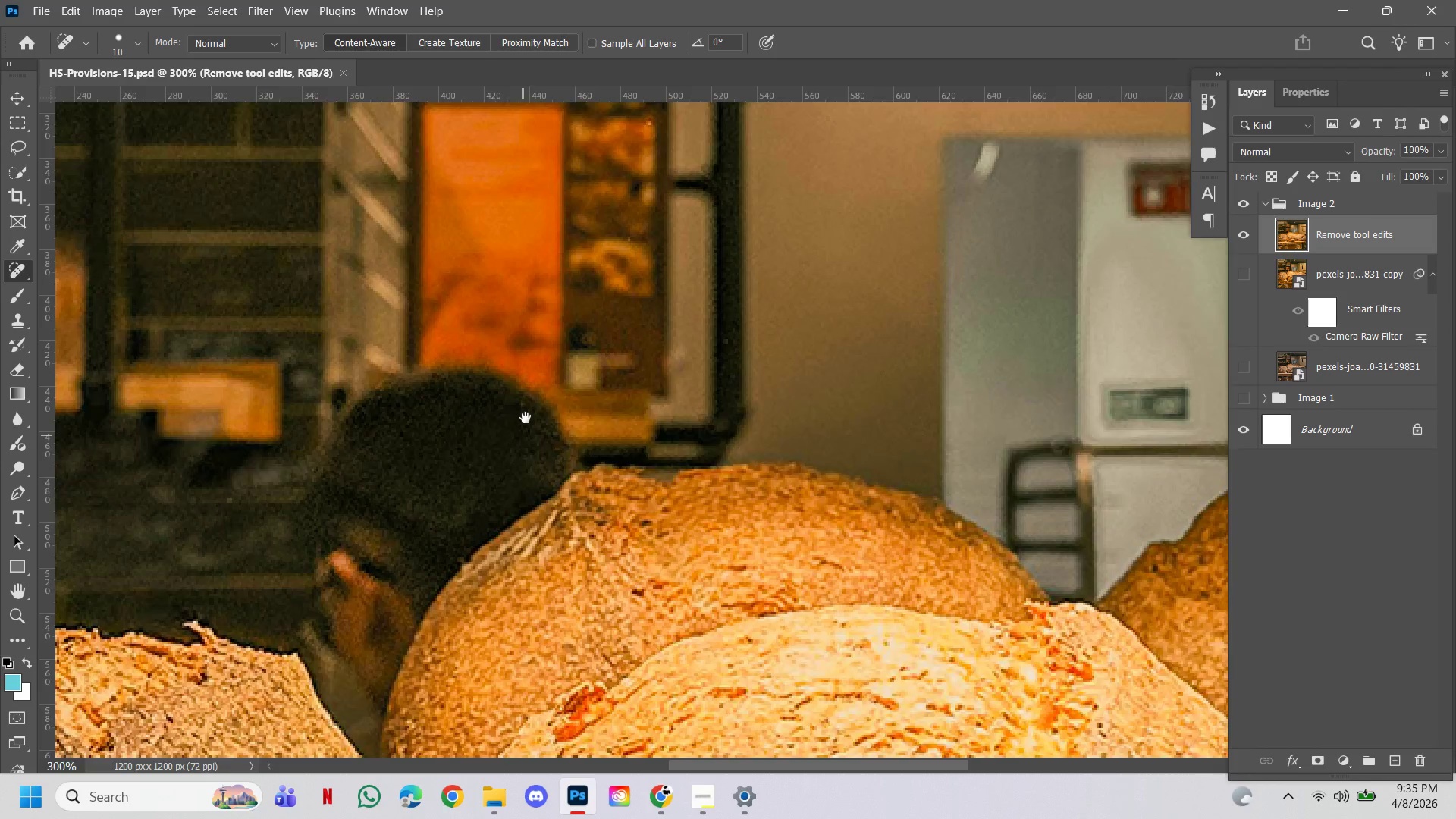 
hold_key(key=Space, duration=1.52)
 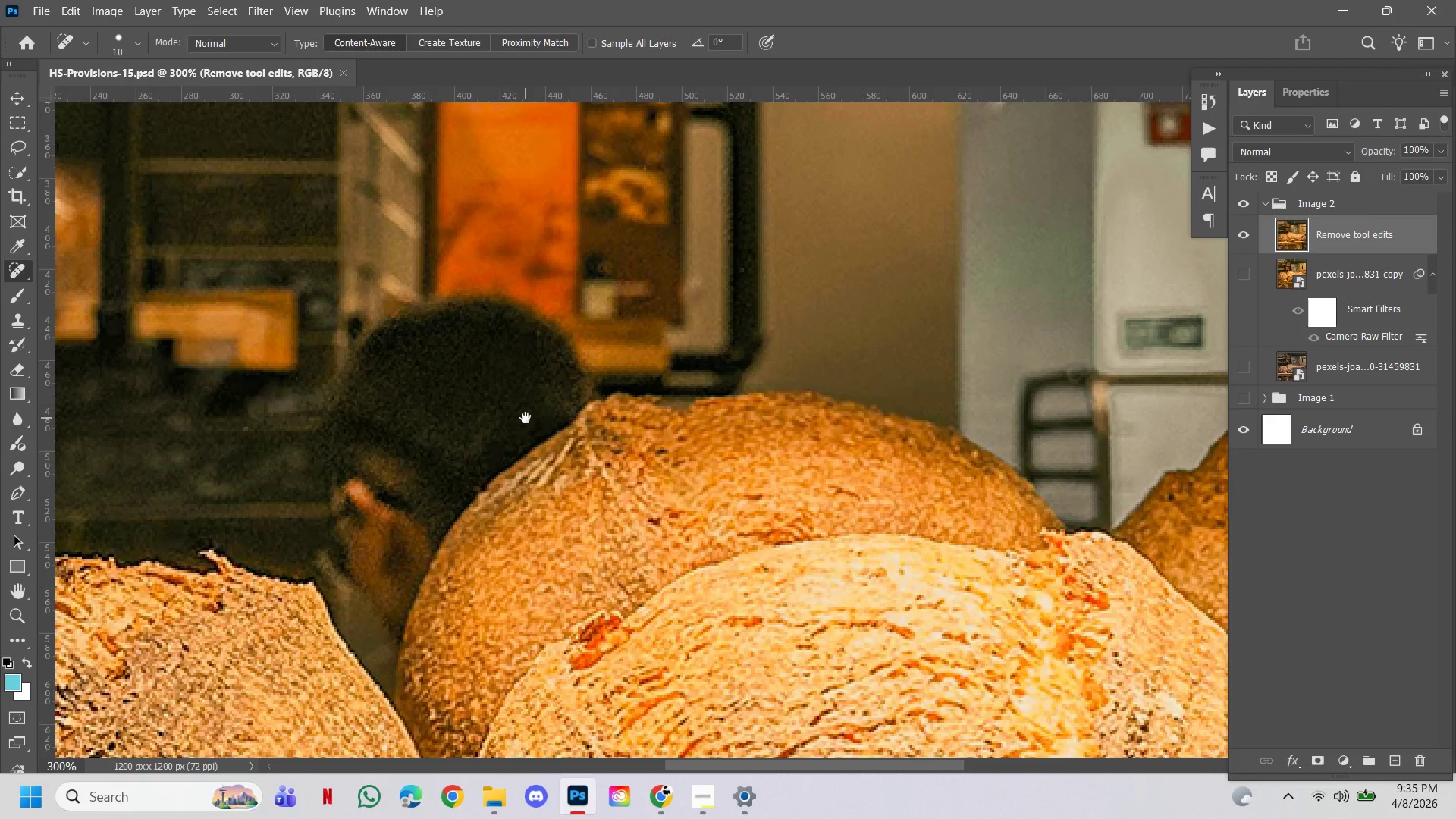 
left_click([514, 510])
 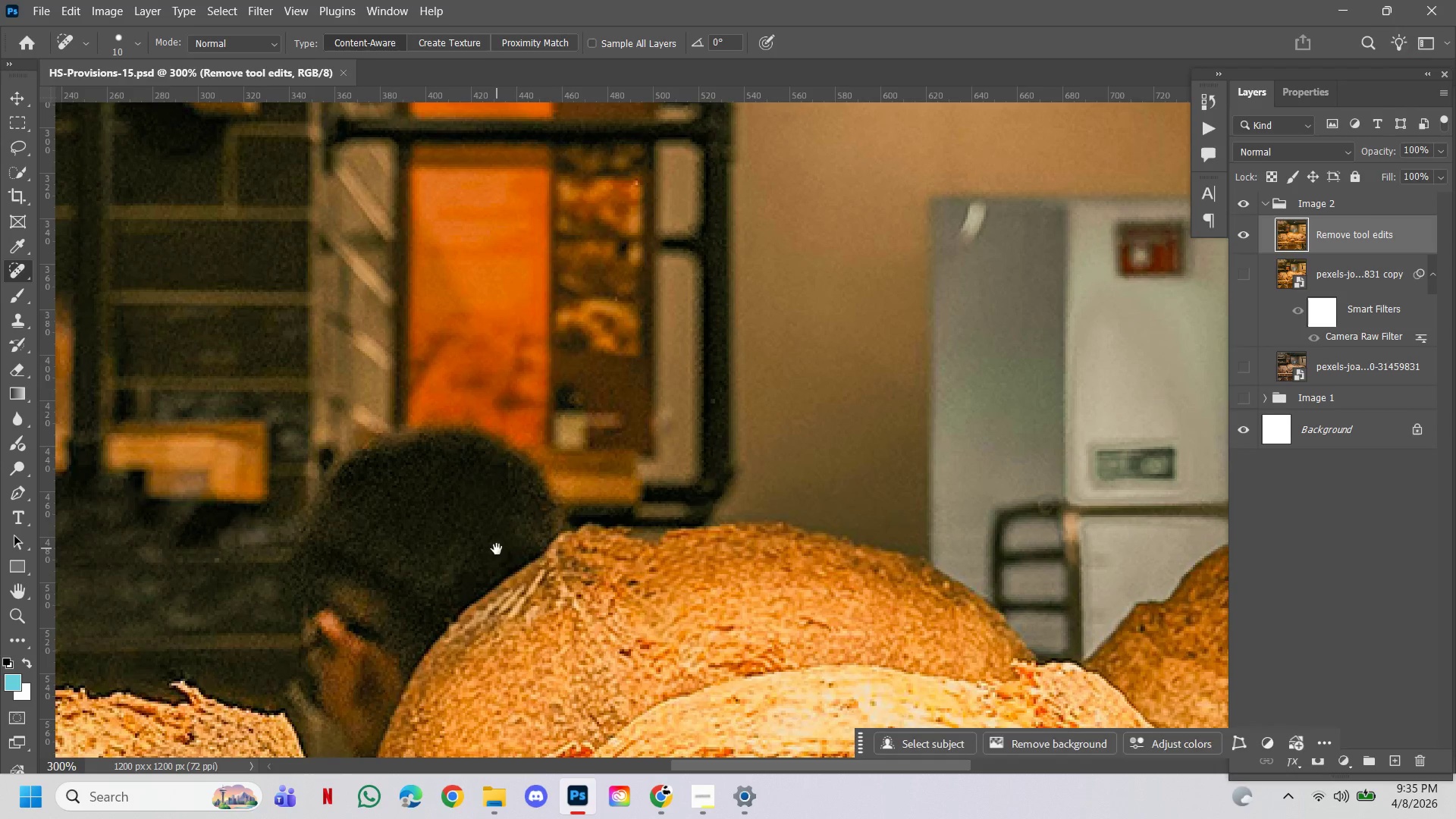 
hold_key(key=Space, duration=1.5)
 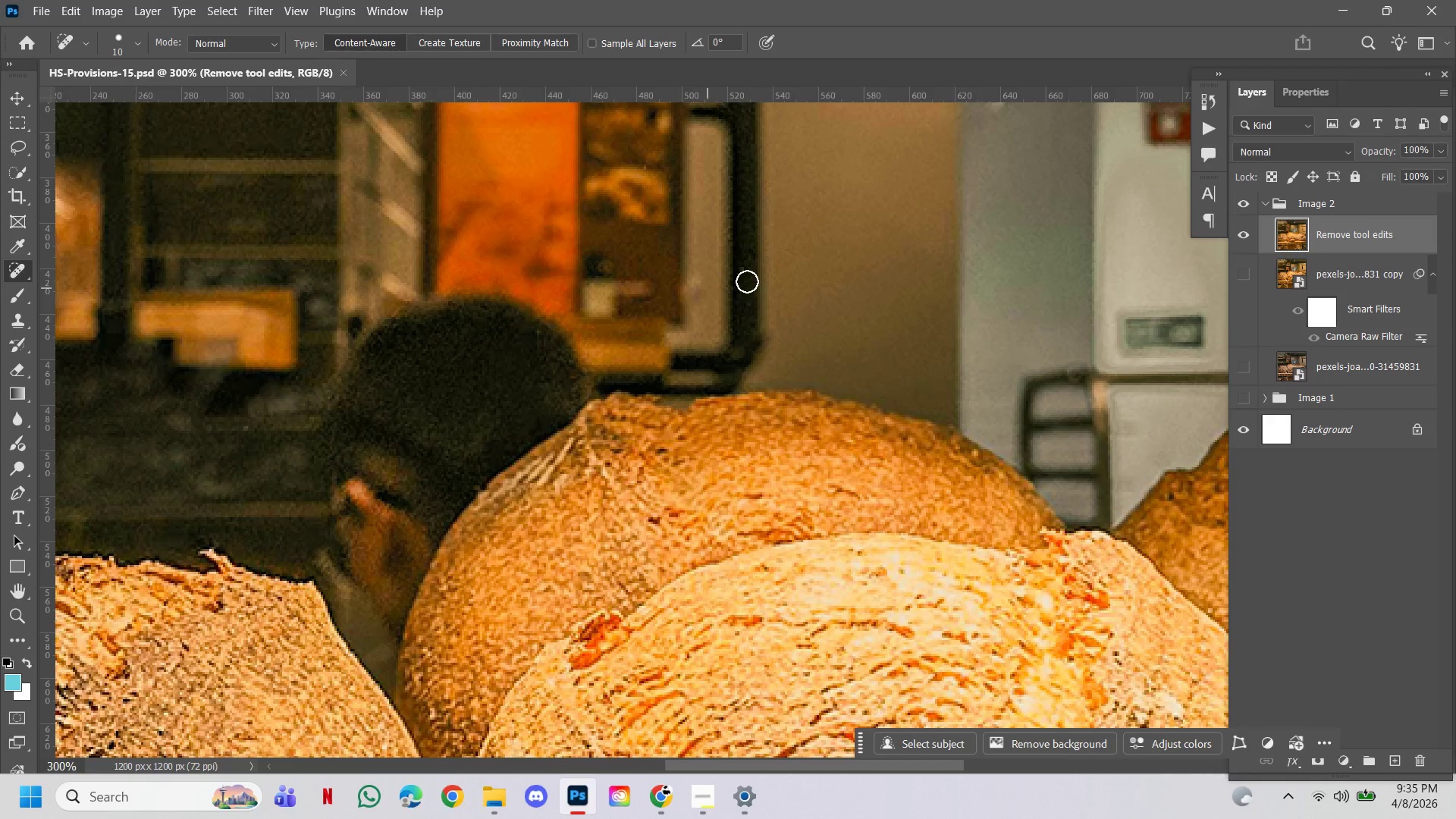 
left_click_drag(start_coordinate=[497, 549], to_coordinate=[526, 418])
 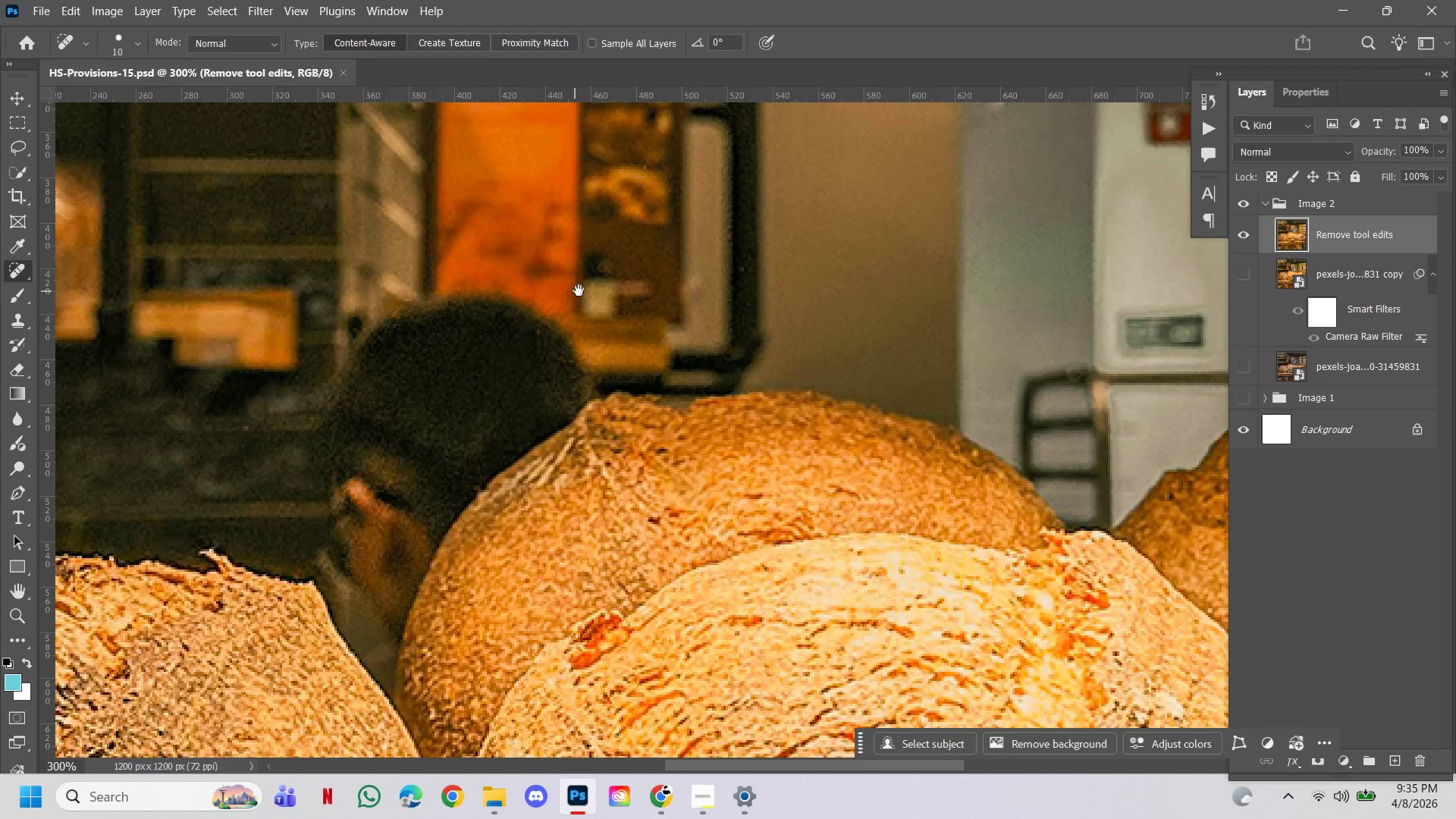 
key(Space)
 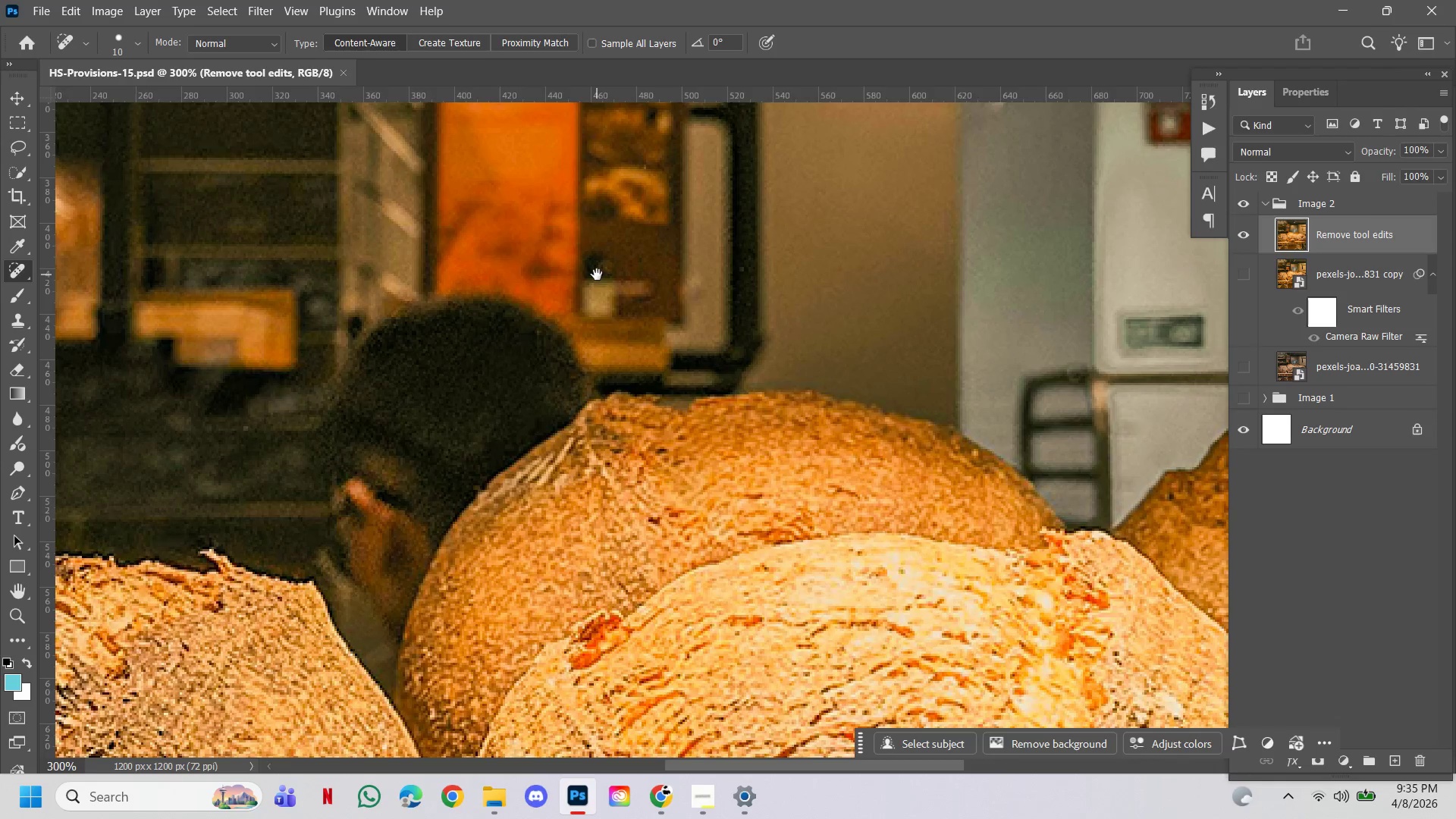 
key(Space)
 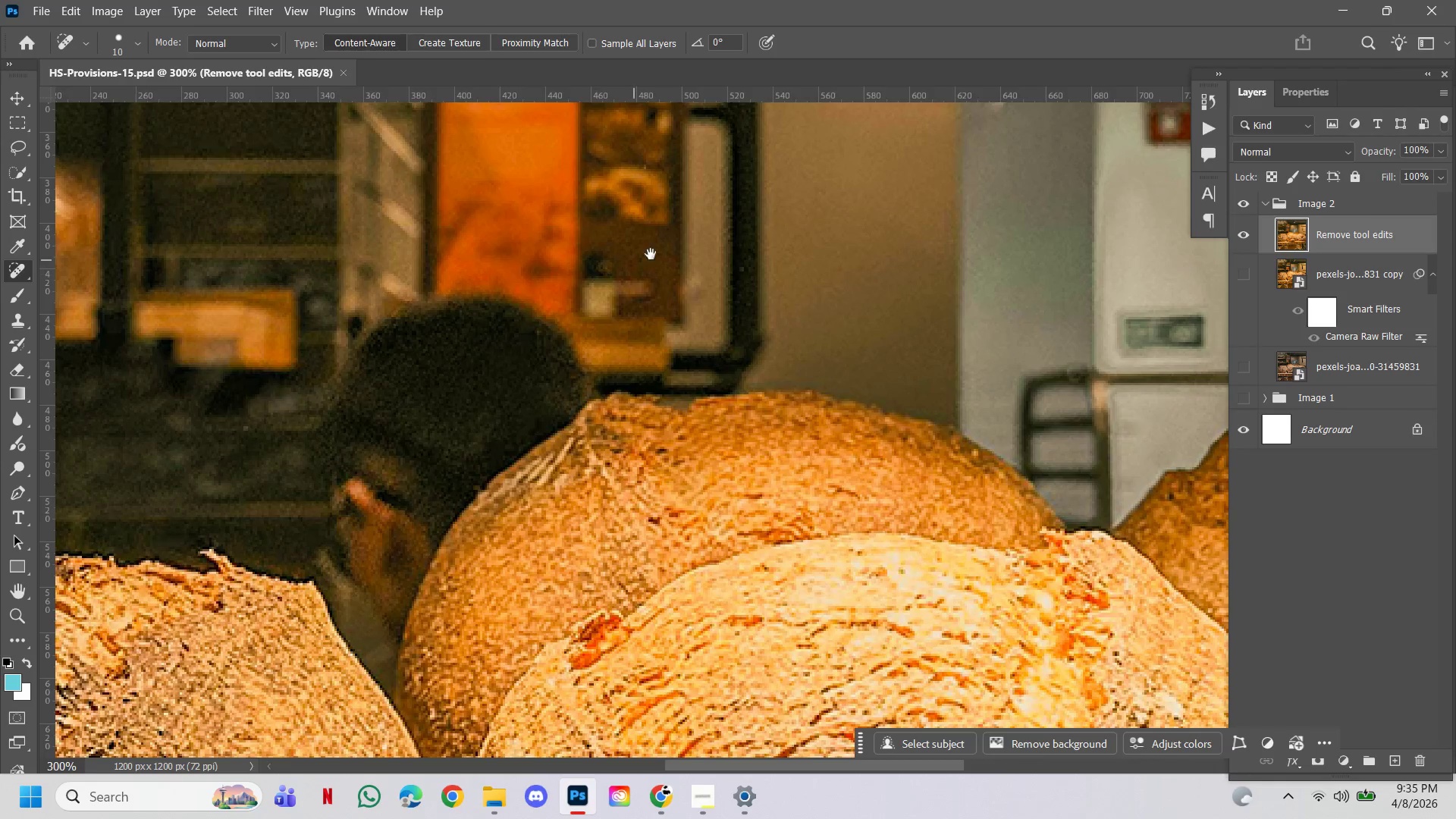 
key(Space)
 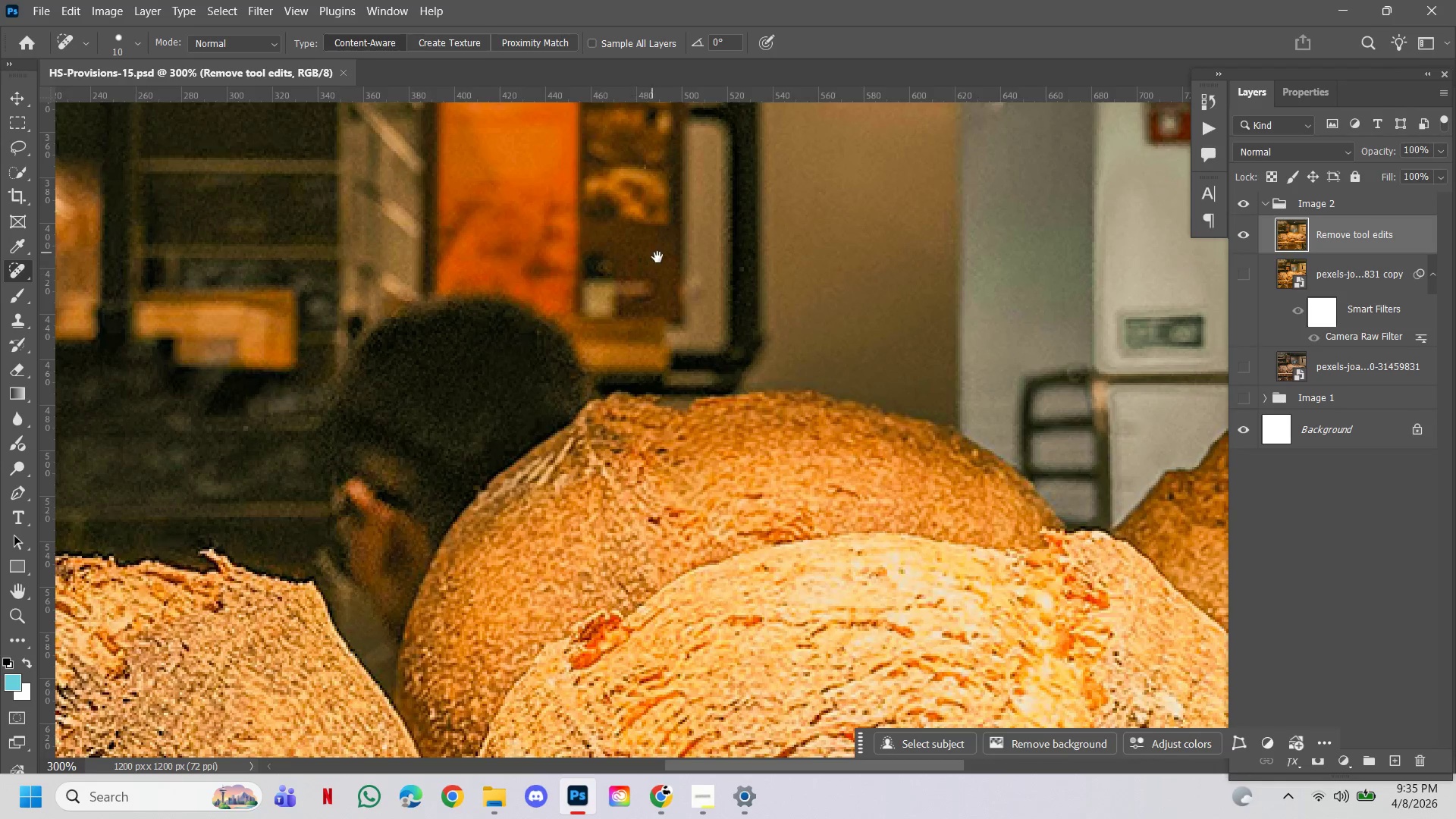 
key(Space)
 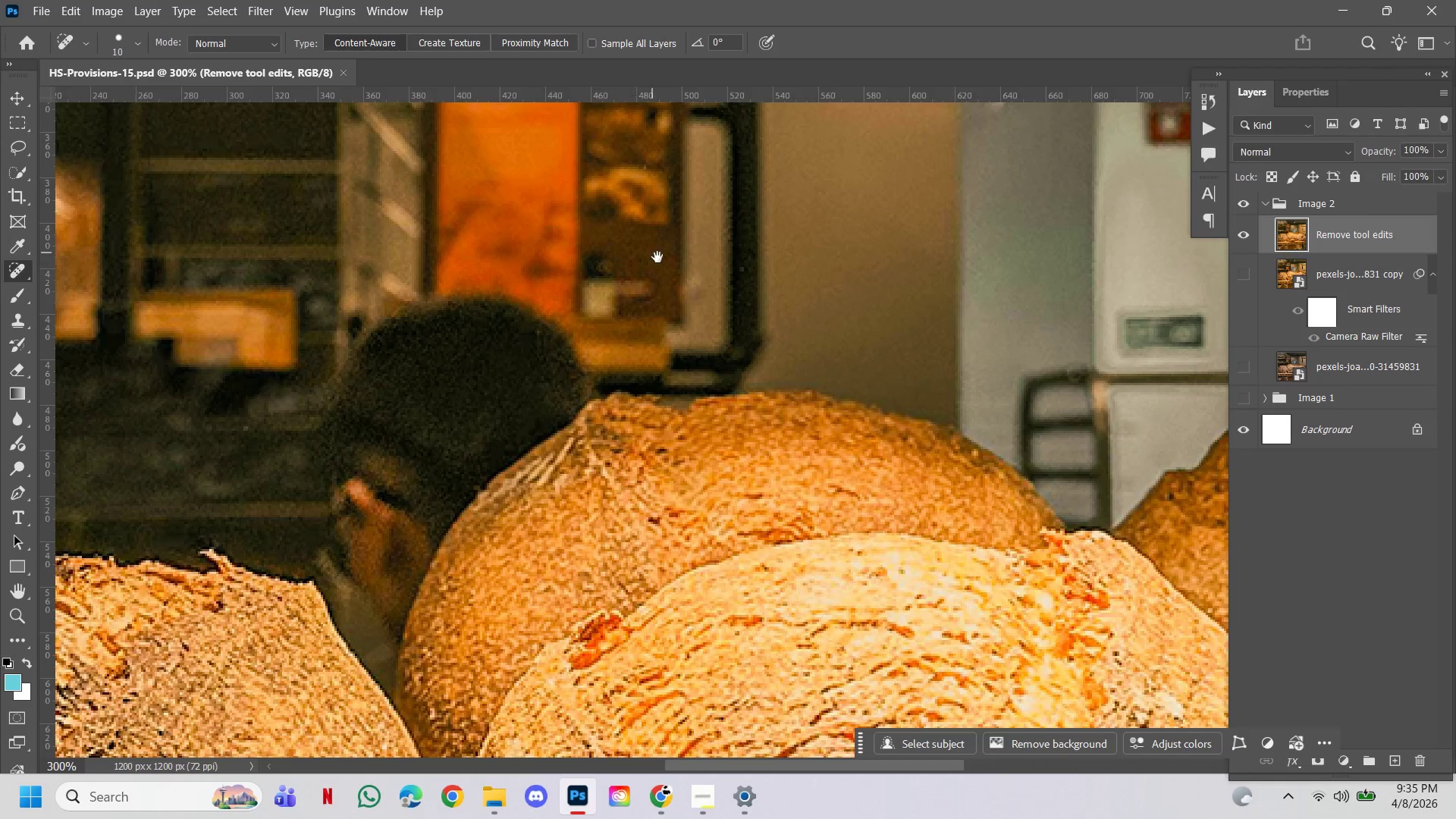 
key(Space)
 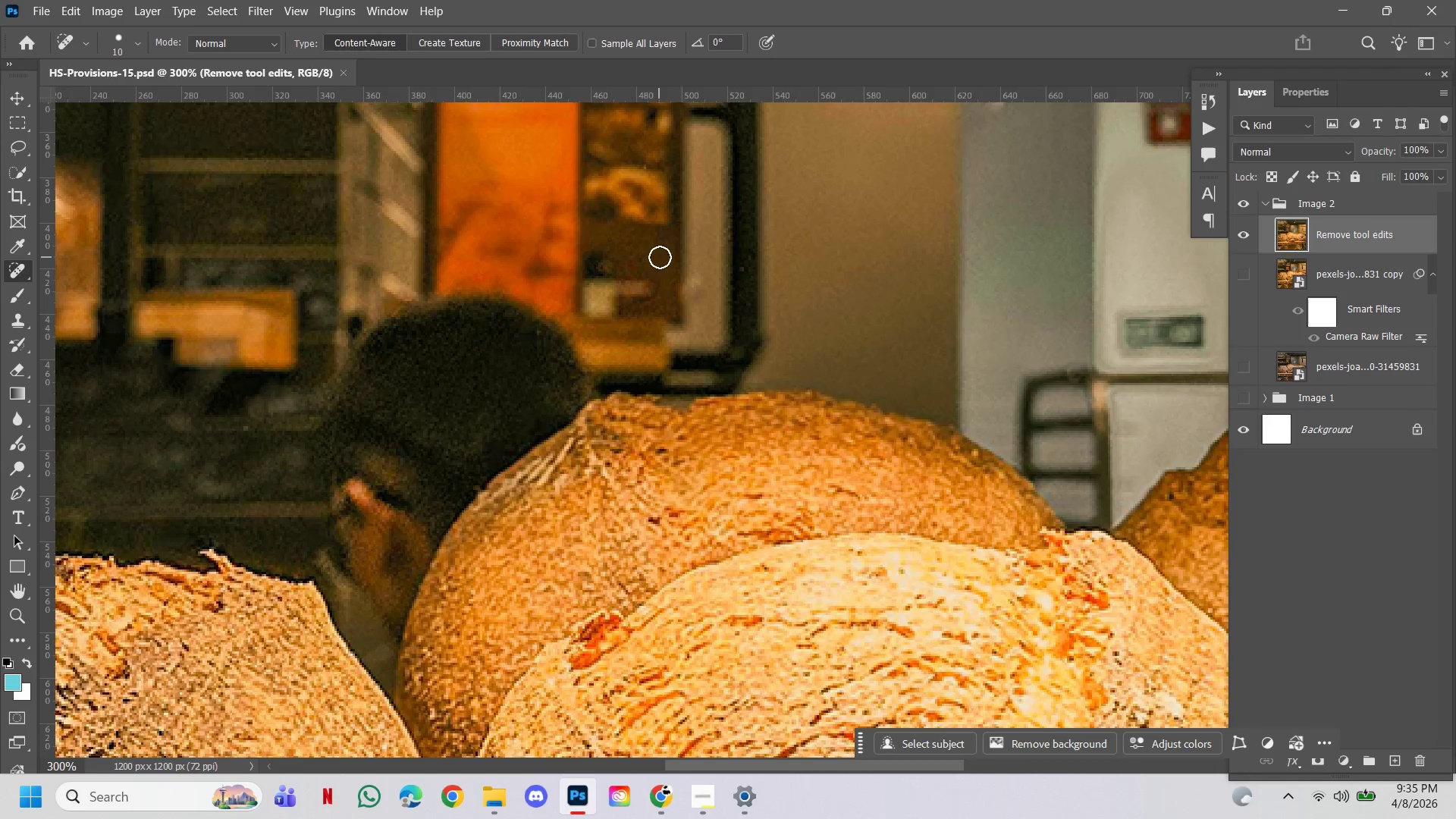 
key(Space)
 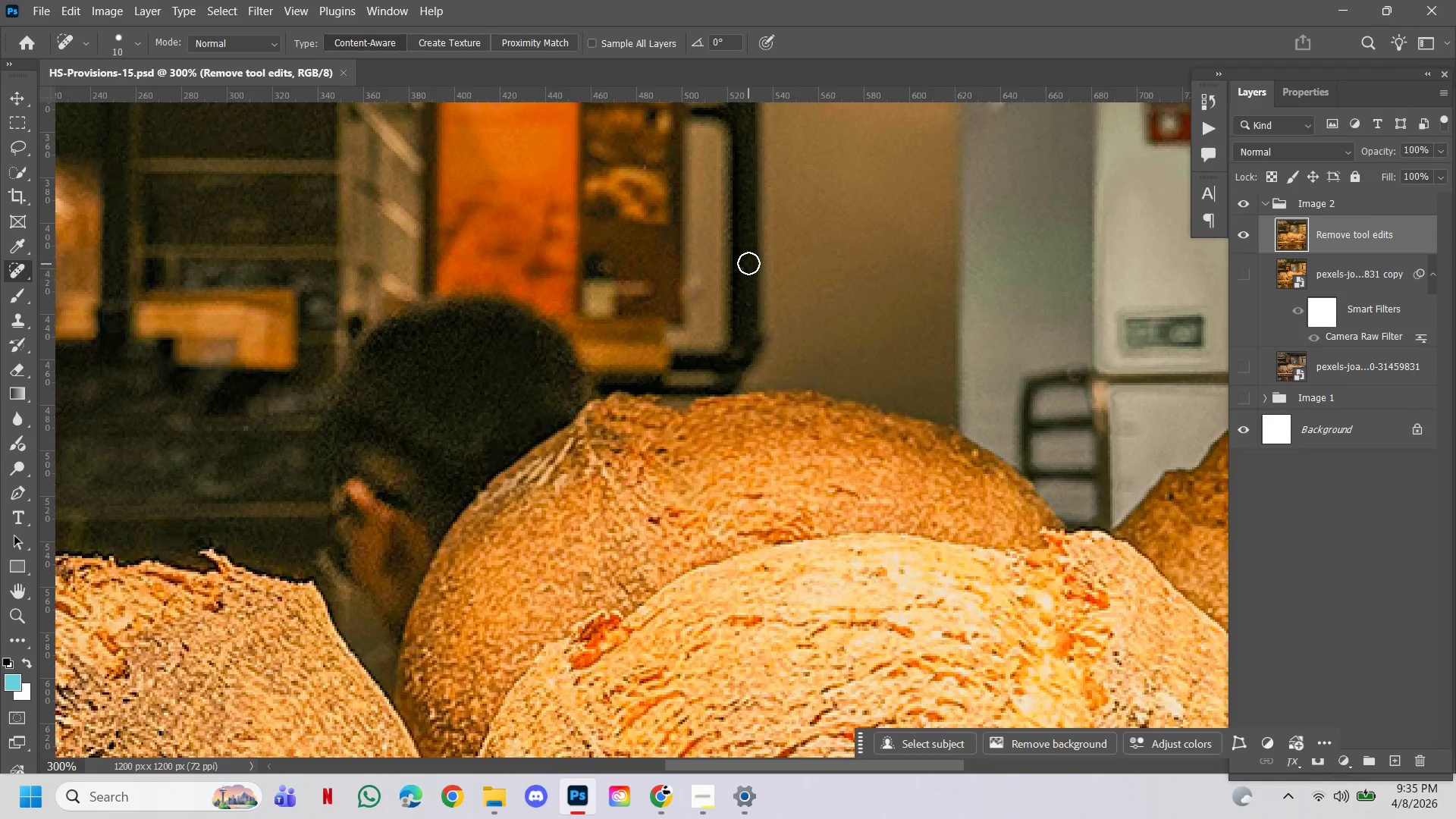 
left_click([748, 262])
 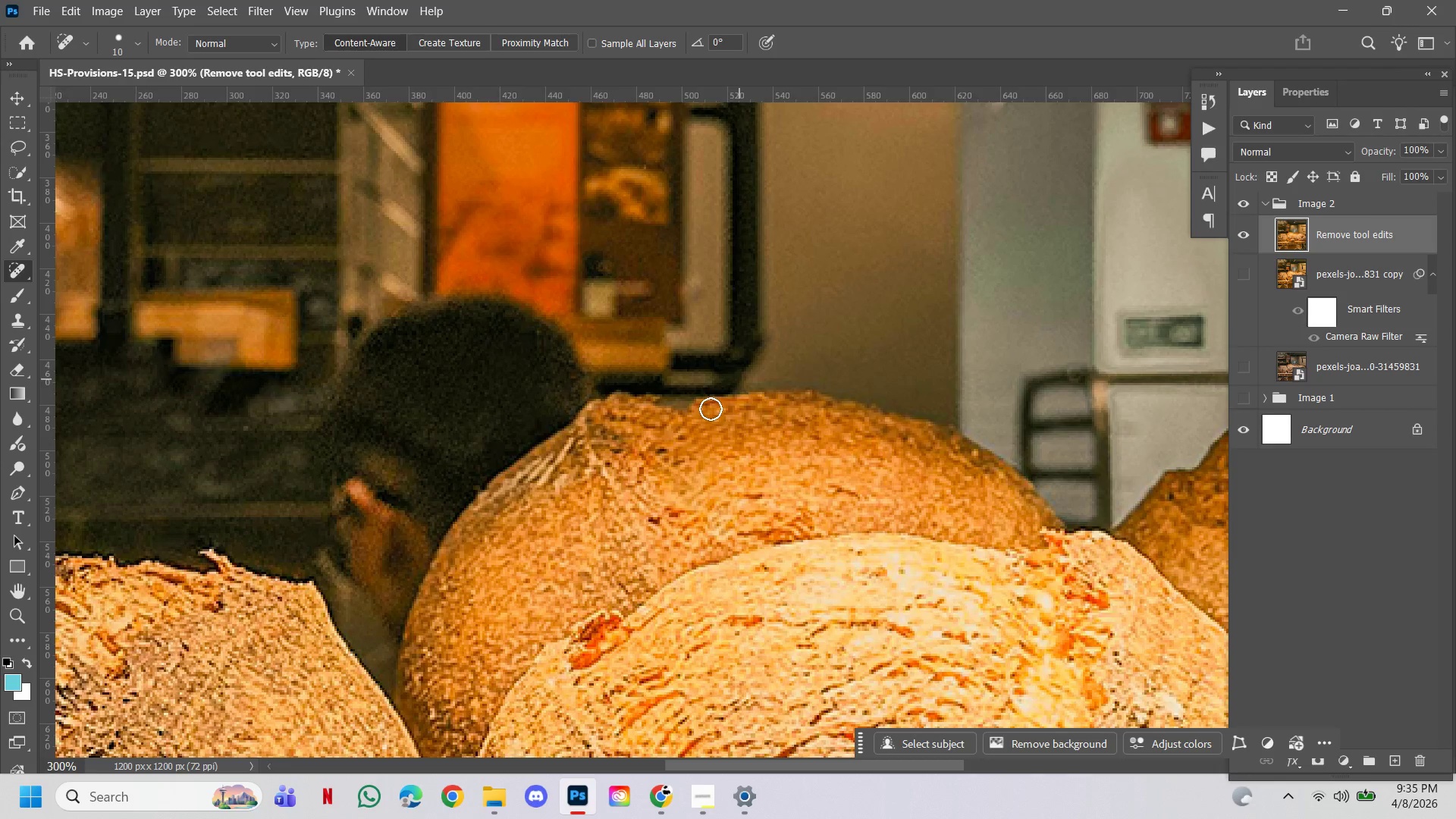 
hold_key(key=Space, duration=0.91)
 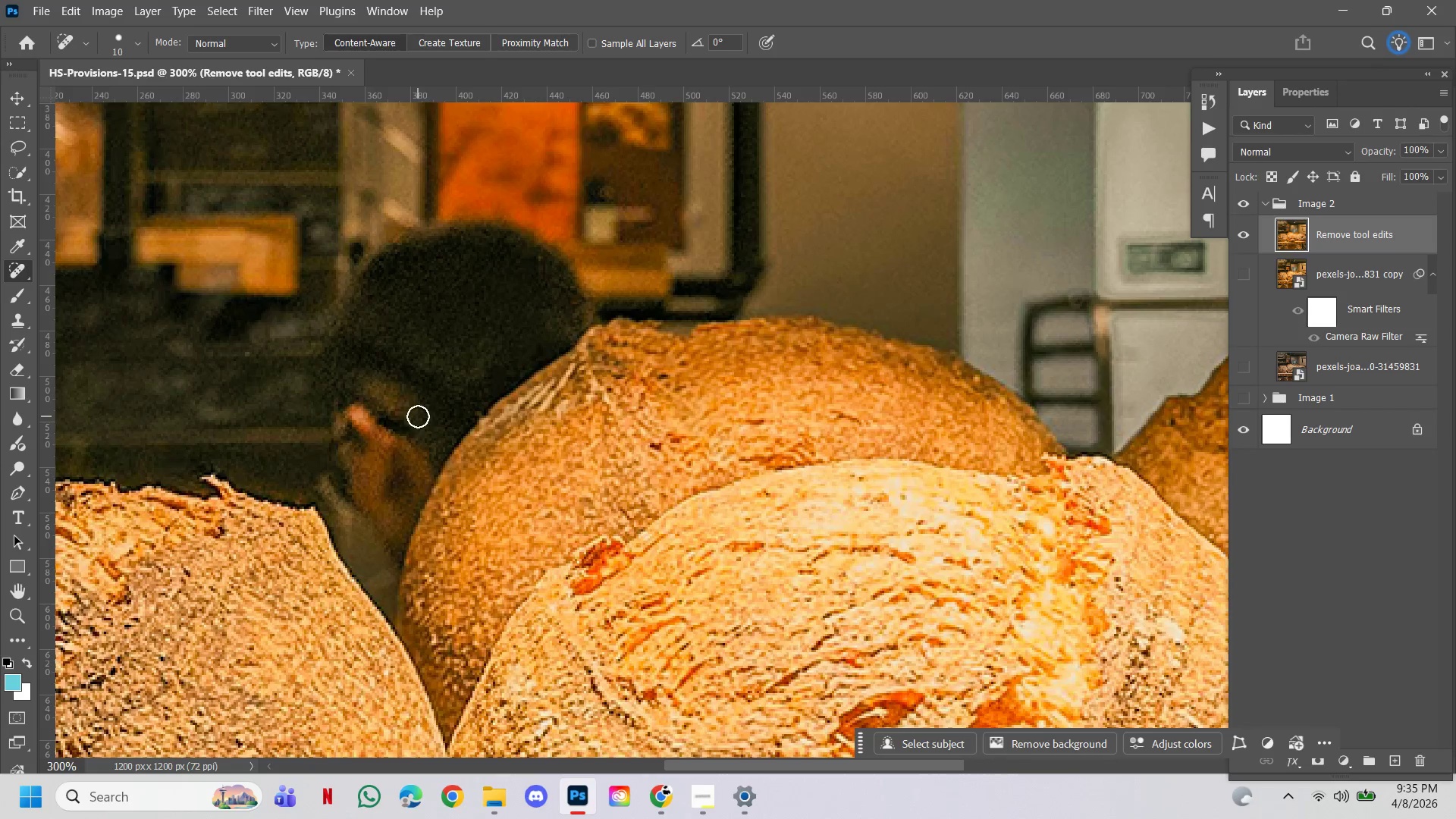 
left_click_drag(start_coordinate=[533, 475], to_coordinate=[535, 400])
 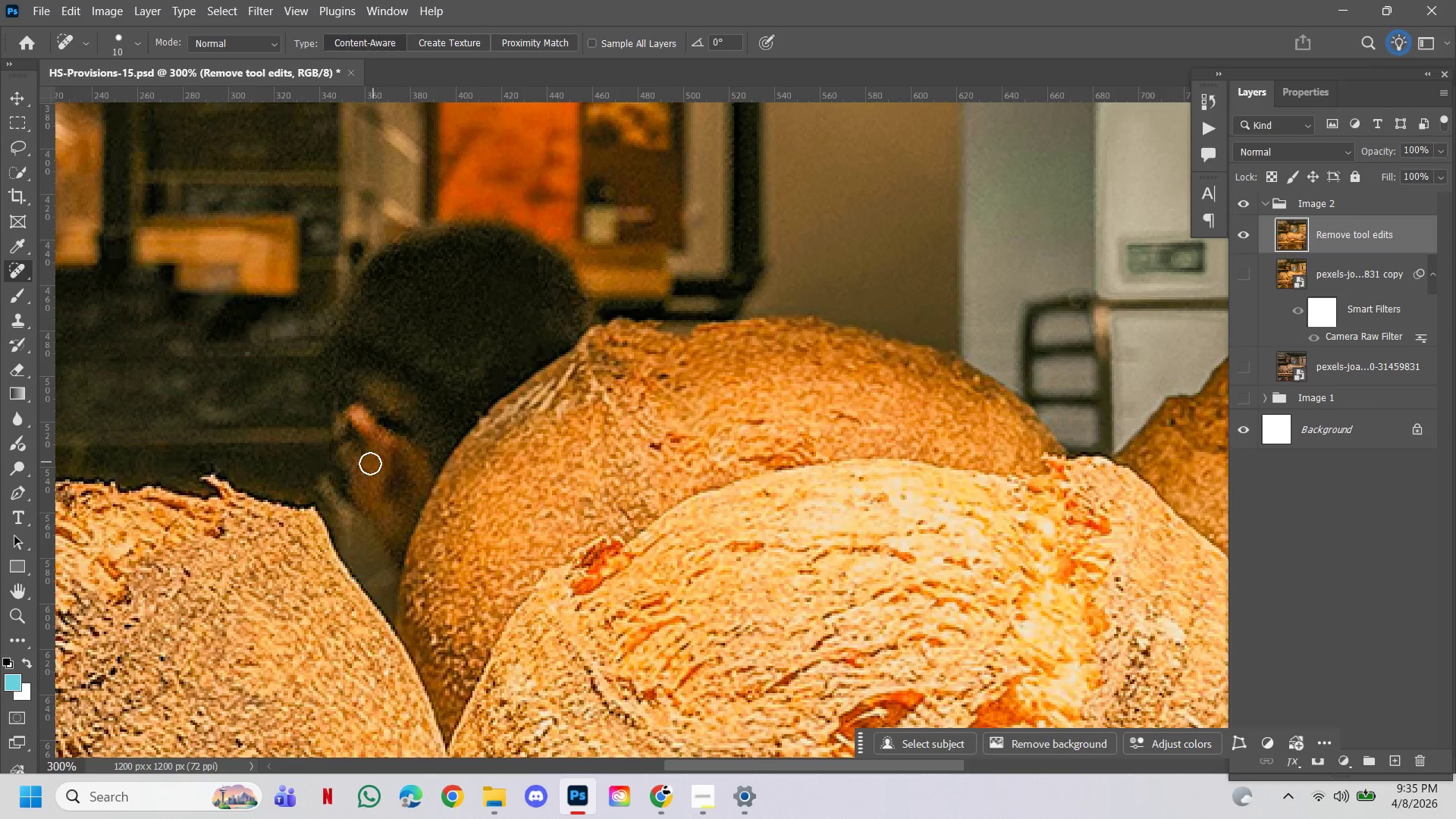 
key(L)
 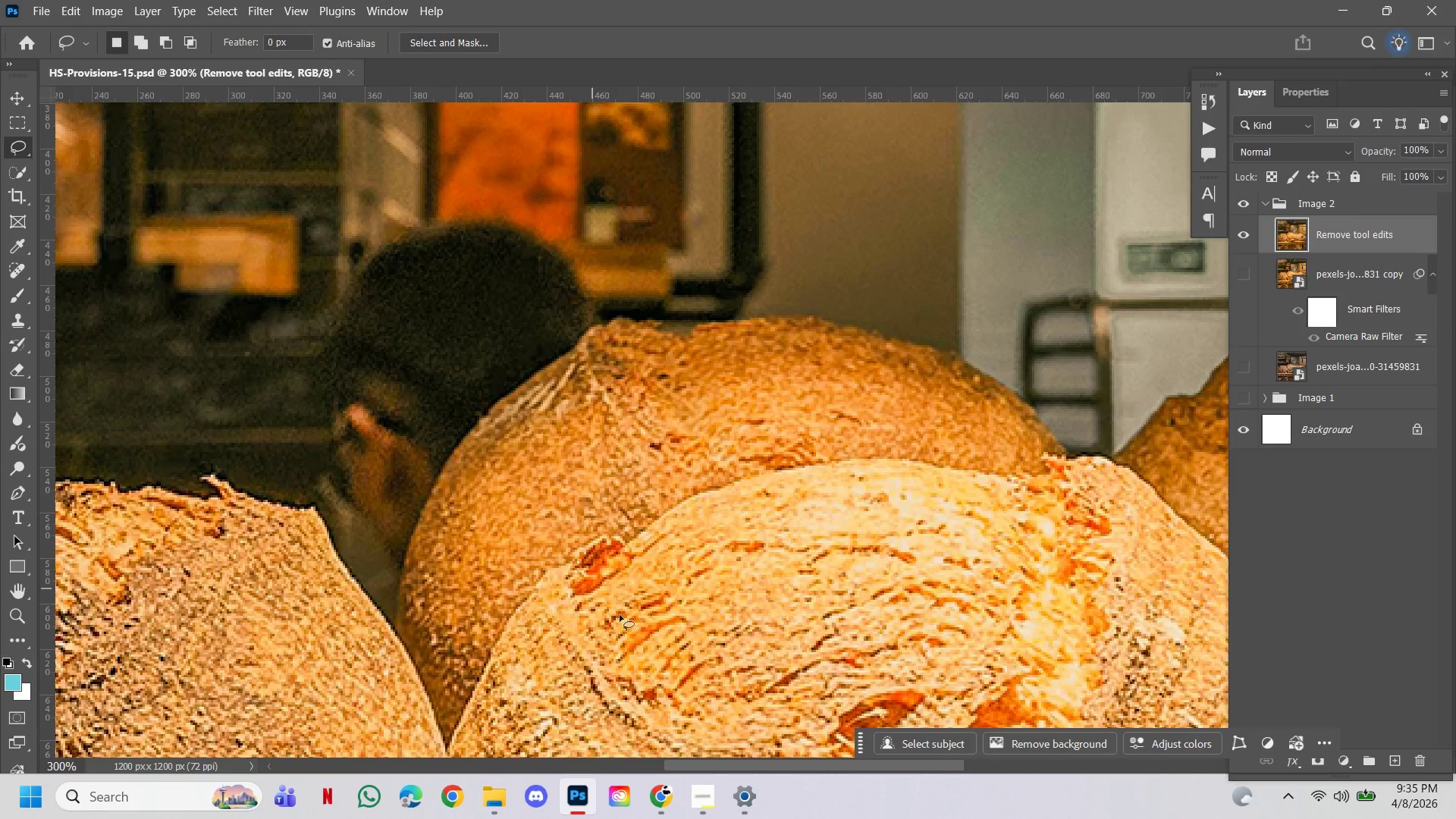 
left_click([745, 803])
 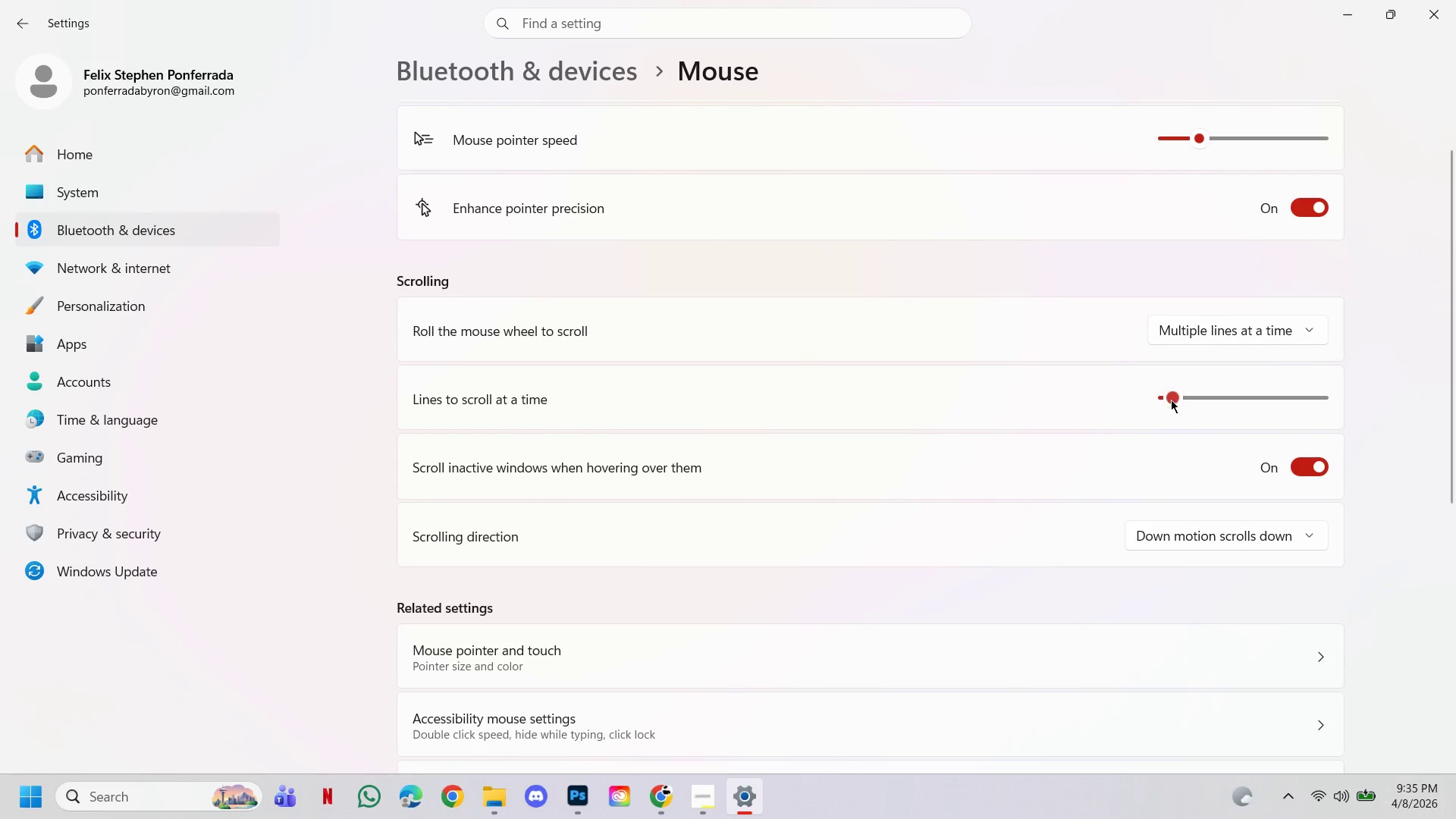 
left_click_drag(start_coordinate=[1171, 400], to_coordinate=[1175, 399])
 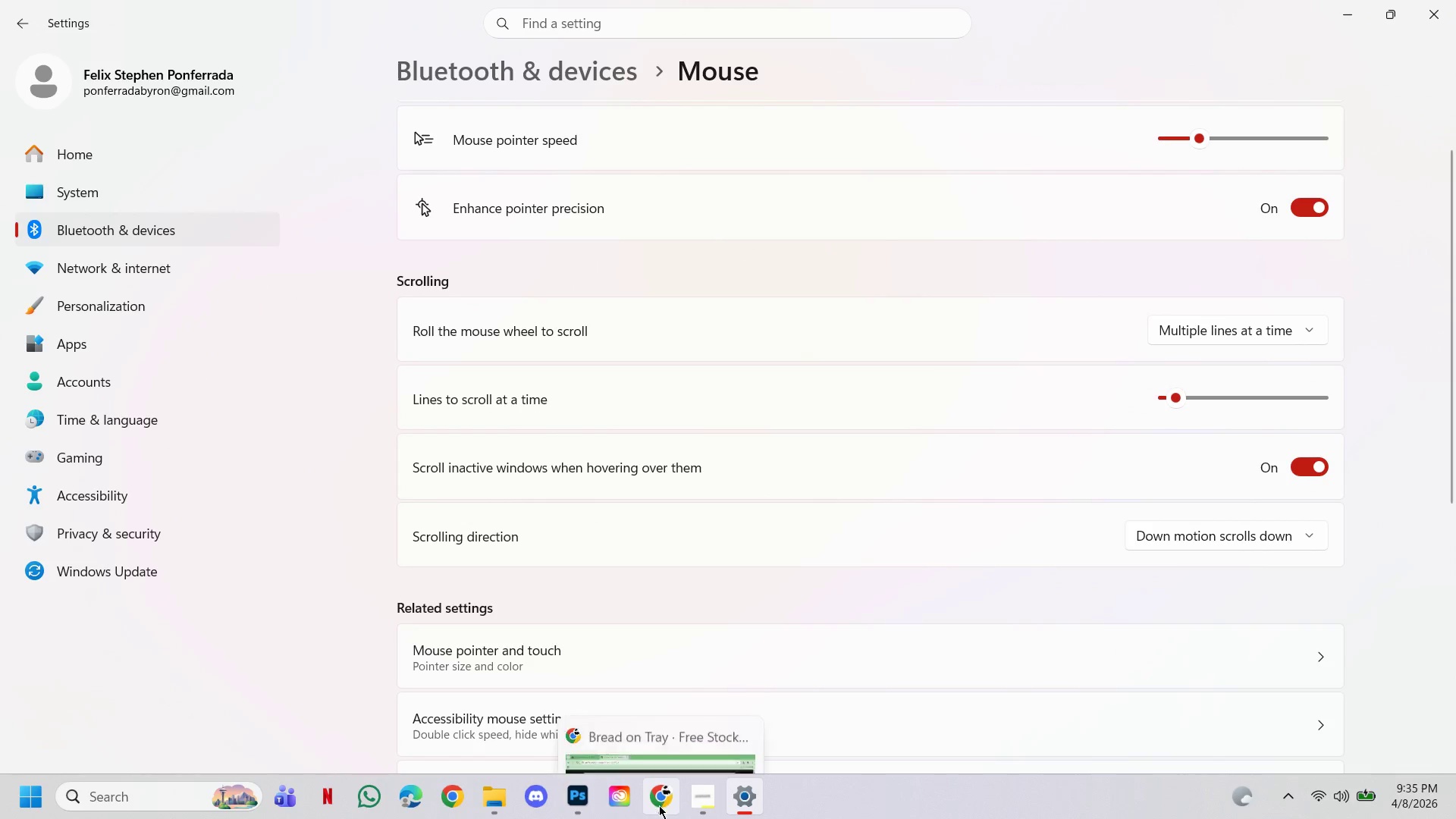 
left_click([659, 805])
 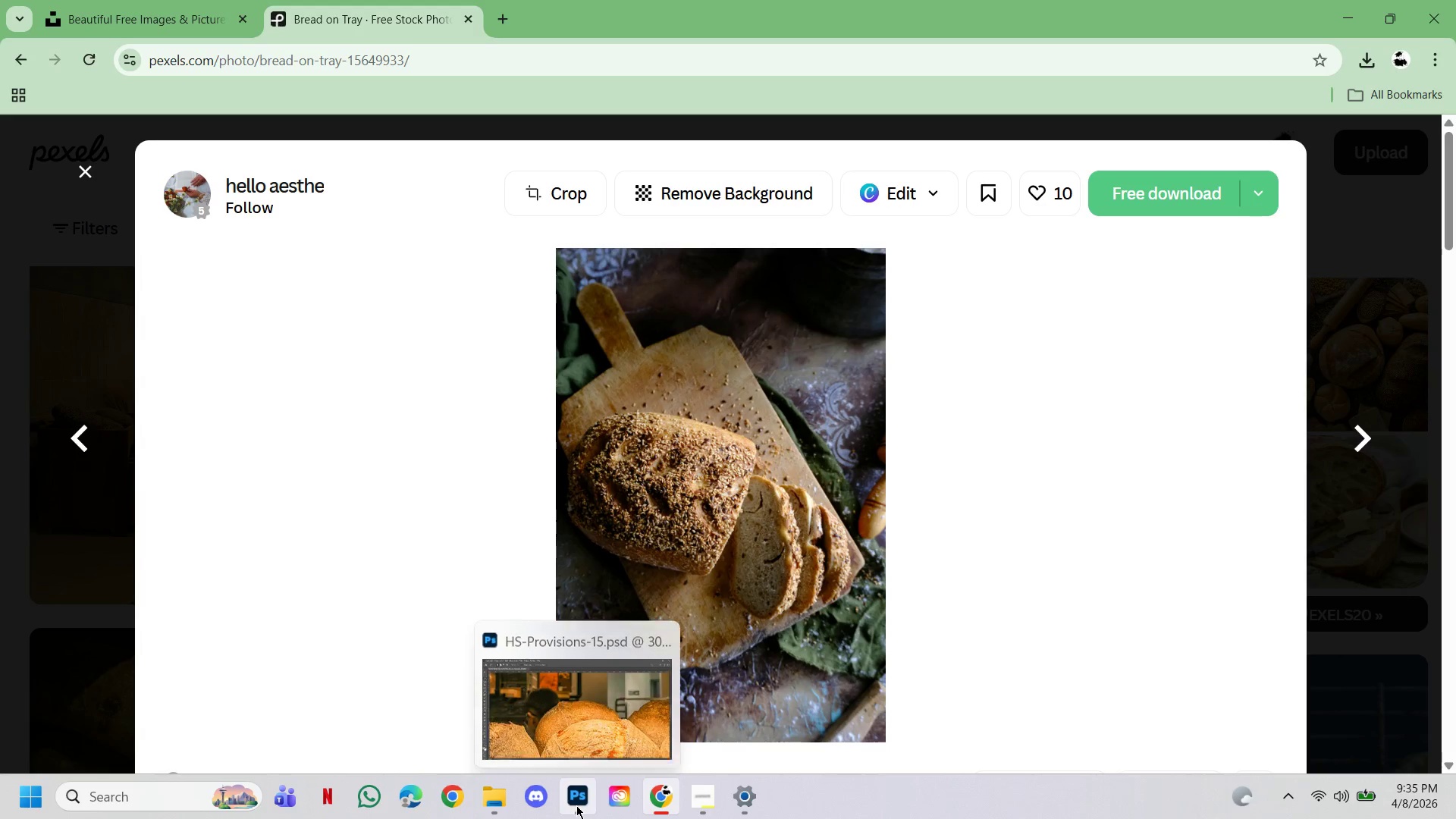 
left_click([576, 805])
 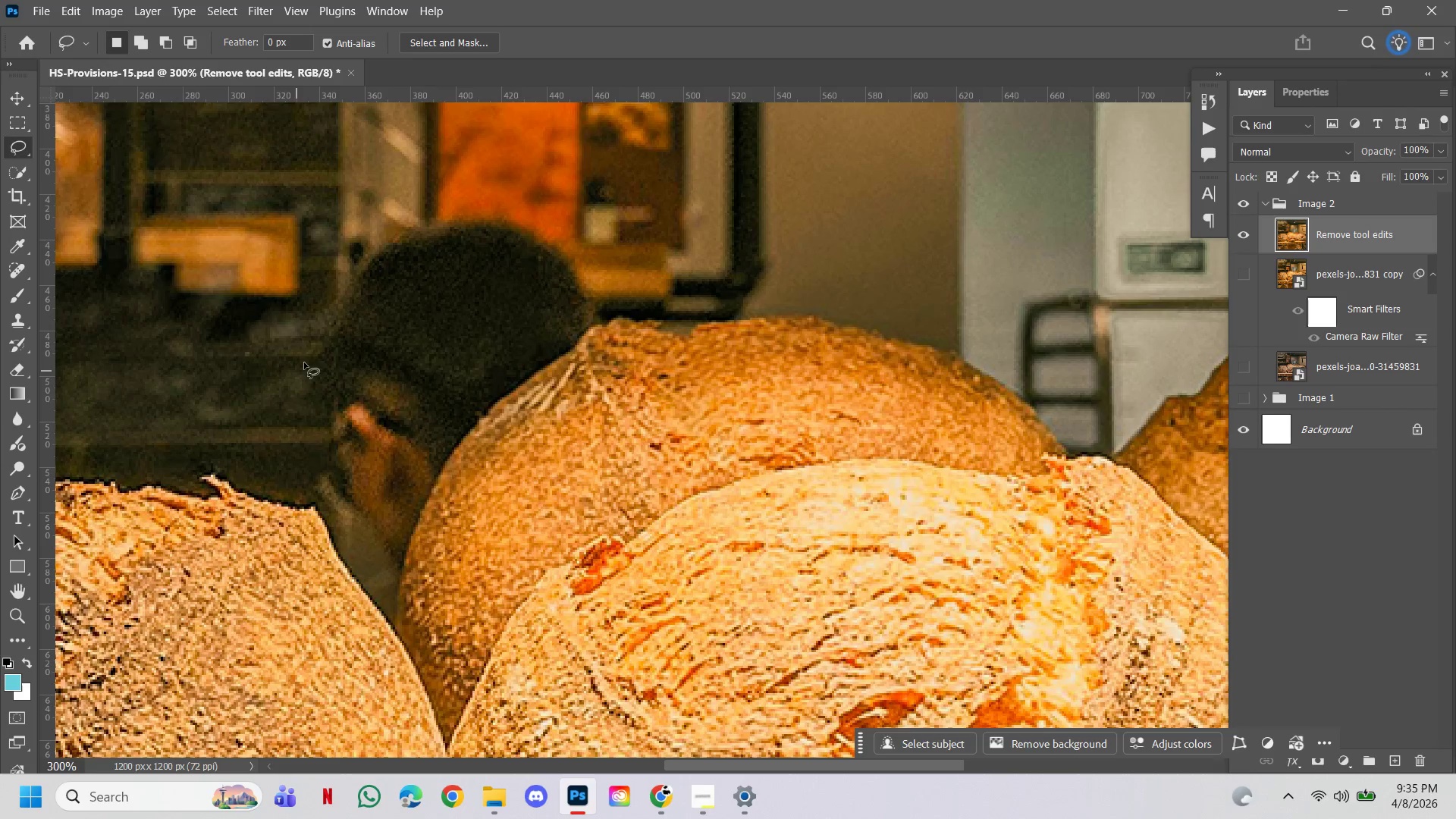 
left_click_drag(start_coordinate=[318, 339], to_coordinate=[319, 328])
 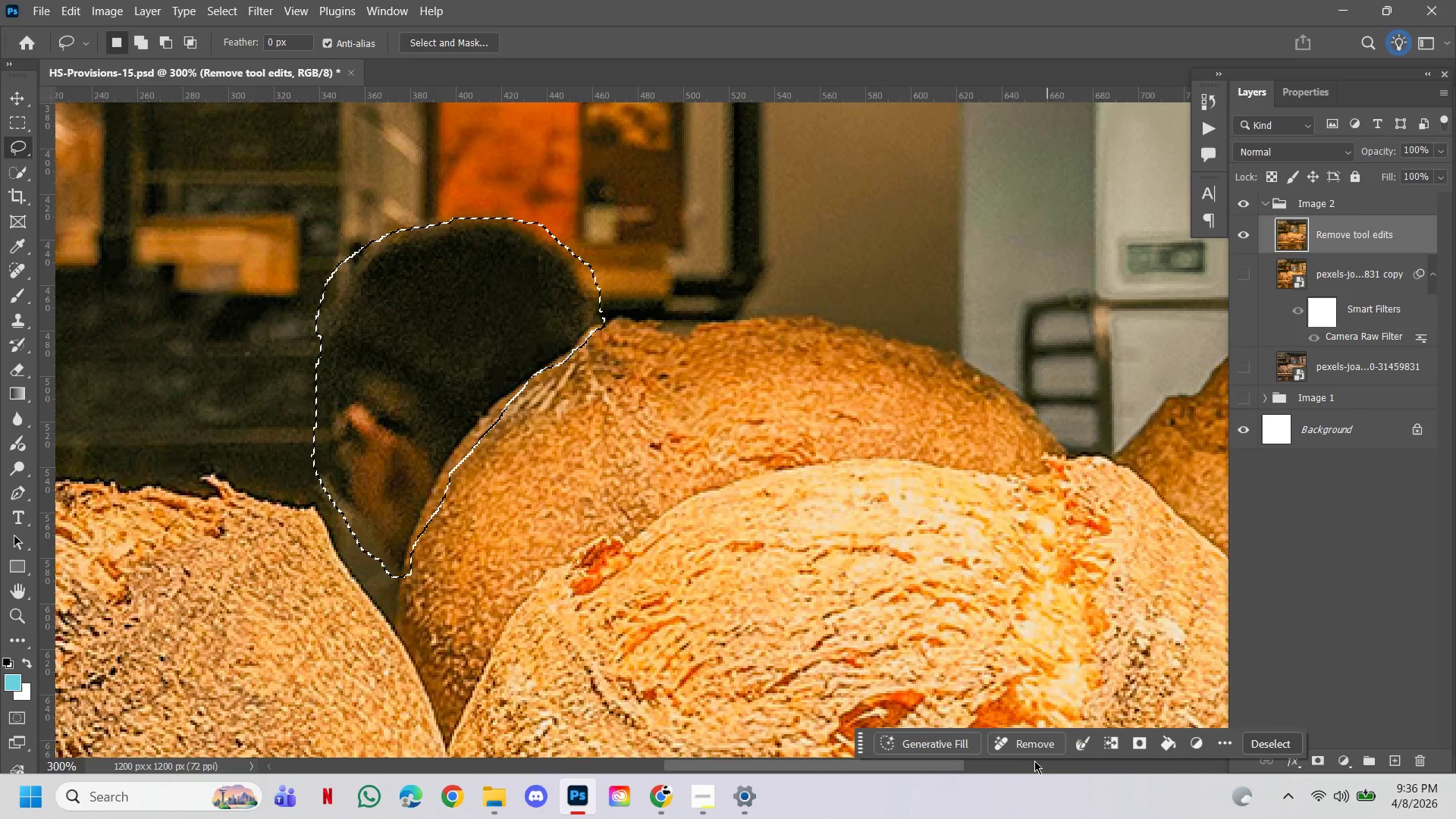 
left_click([1027, 745])
 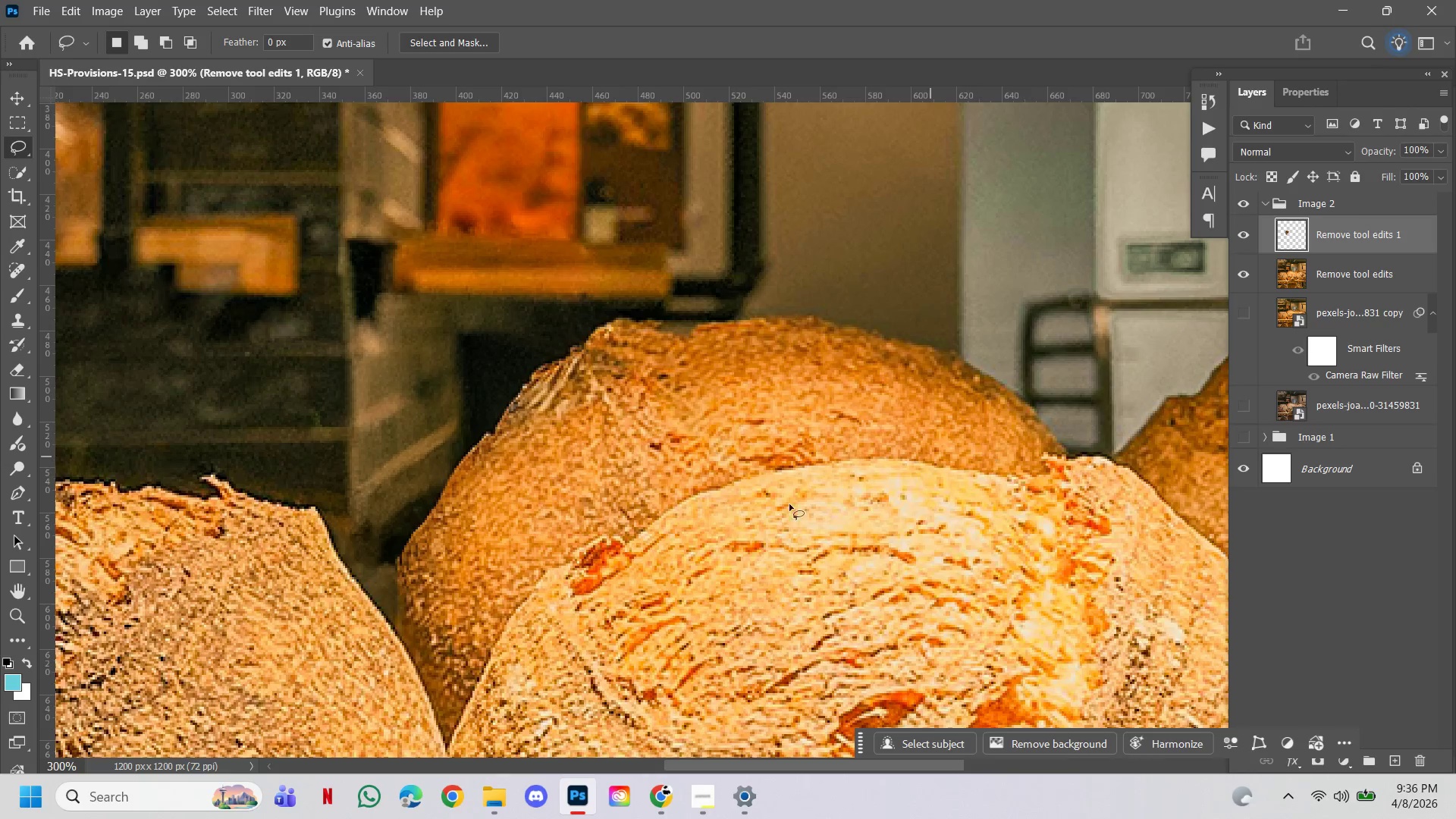 
wait(33.94)
 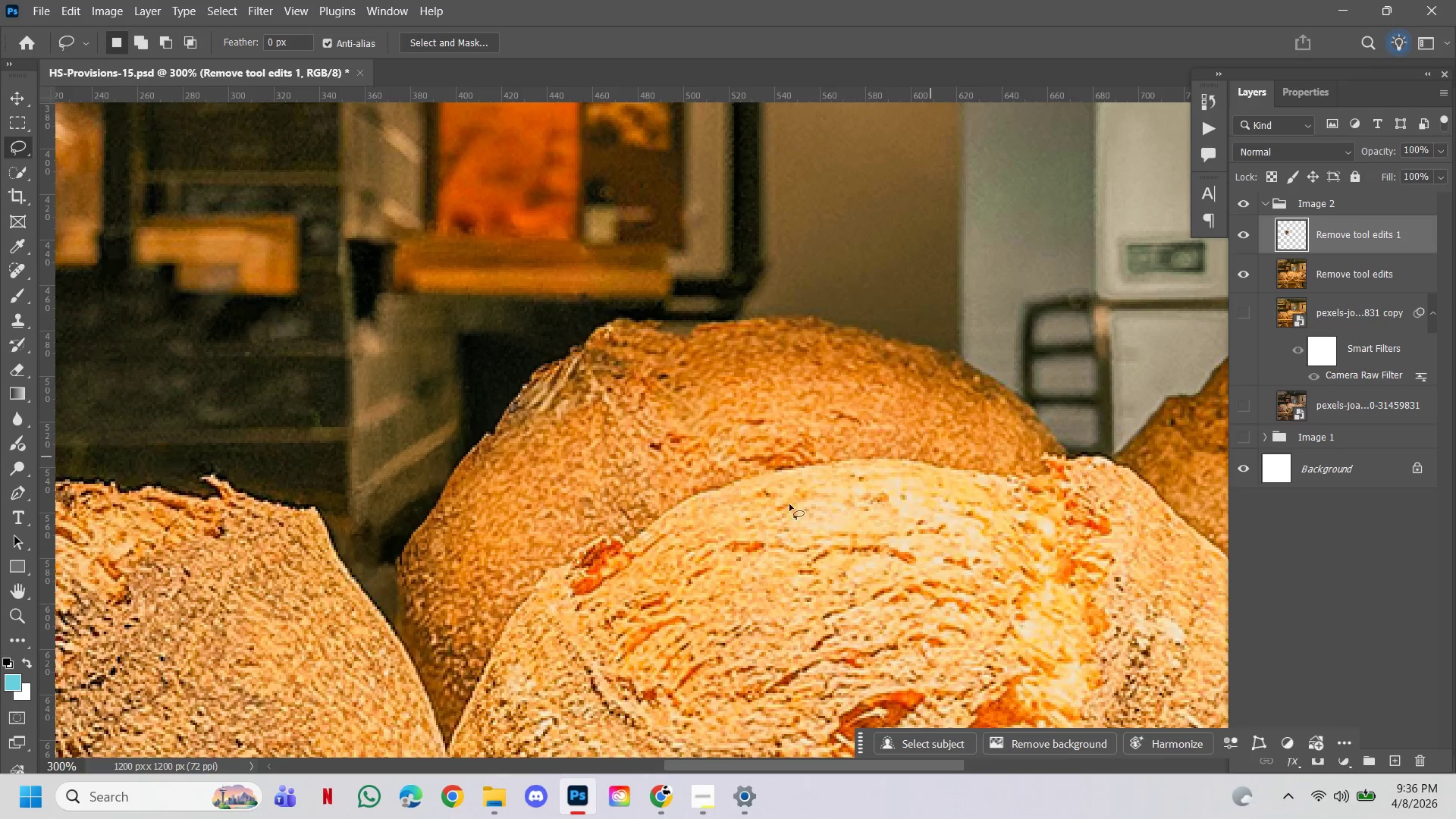 
hold_key(key=ControlLeft, duration=2.42)
 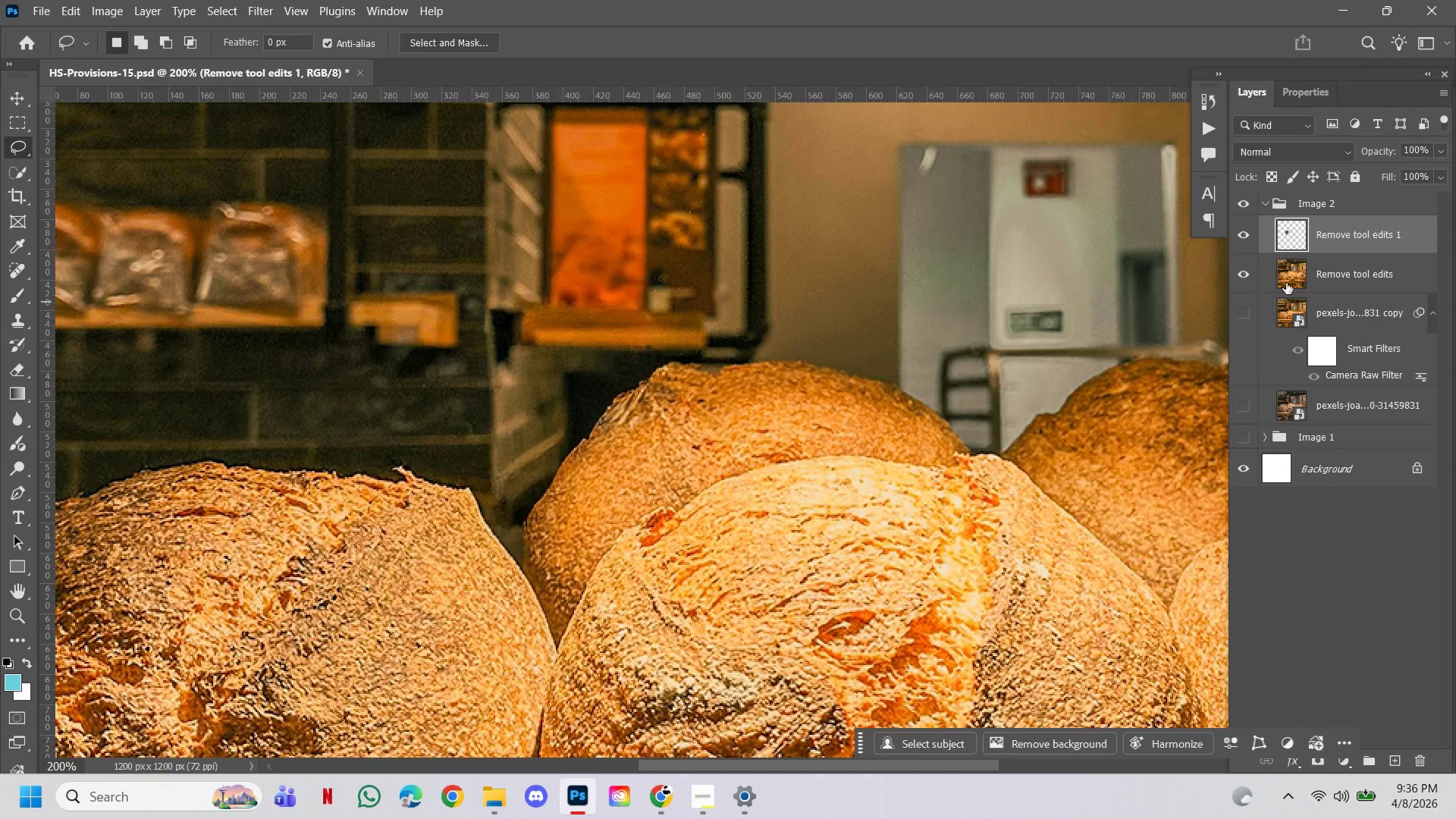 
hold_key(key=Space, duration=2.33)
 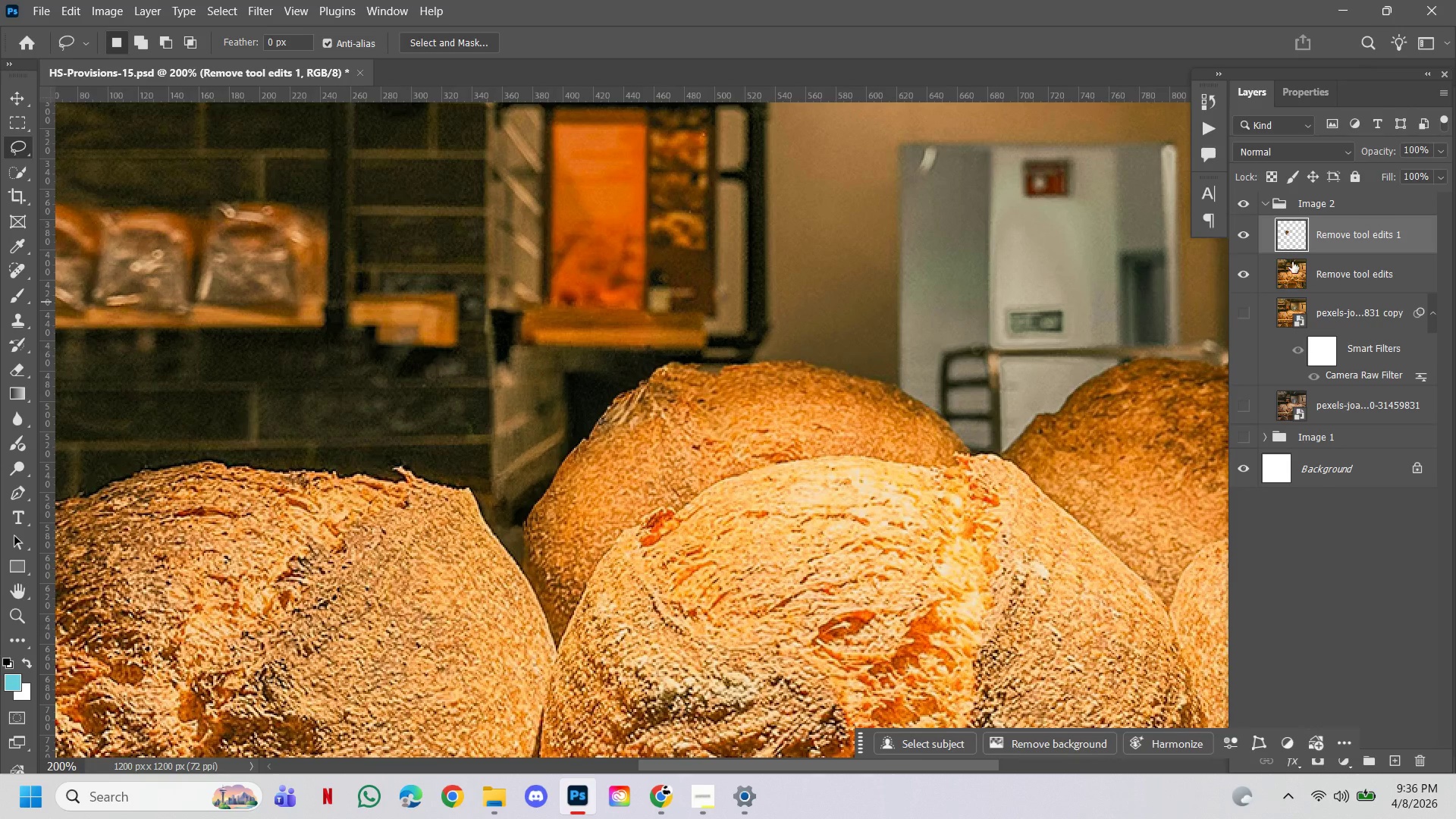 
hold_key(key=AltLeft, duration=1.02)
left_click([542, 307])
 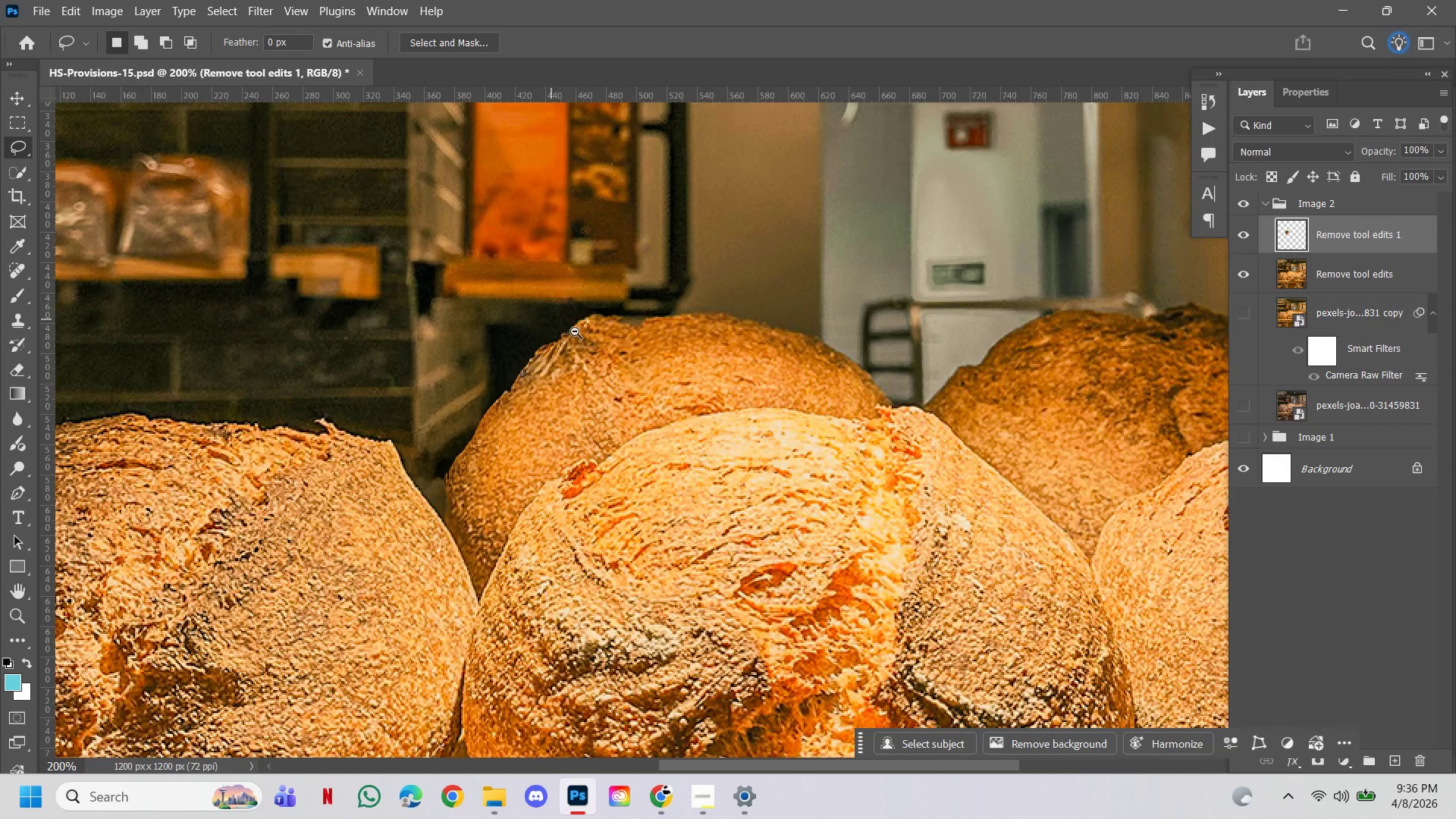 
left_click([576, 331])
 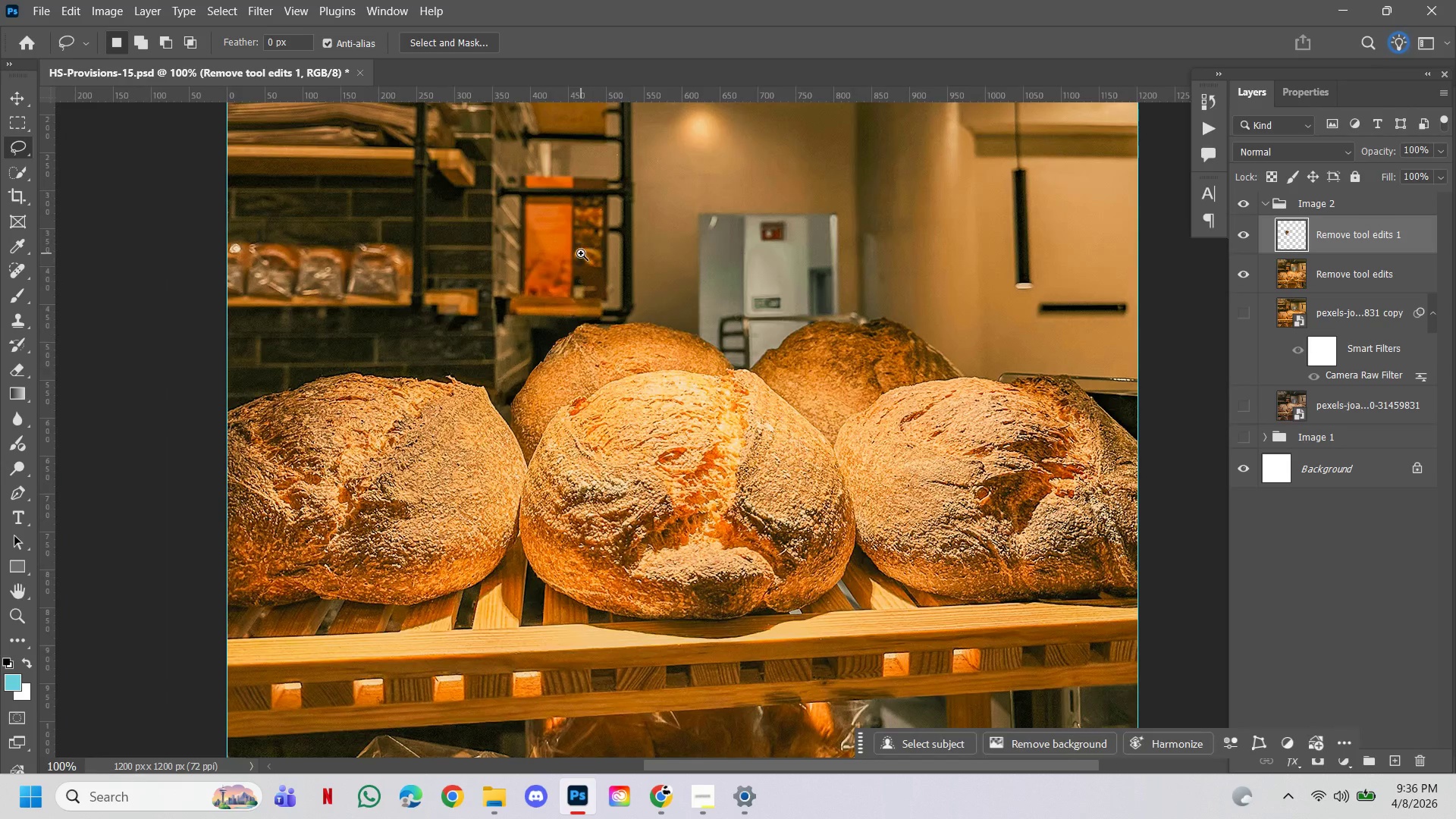 
left_click([498, 284])
 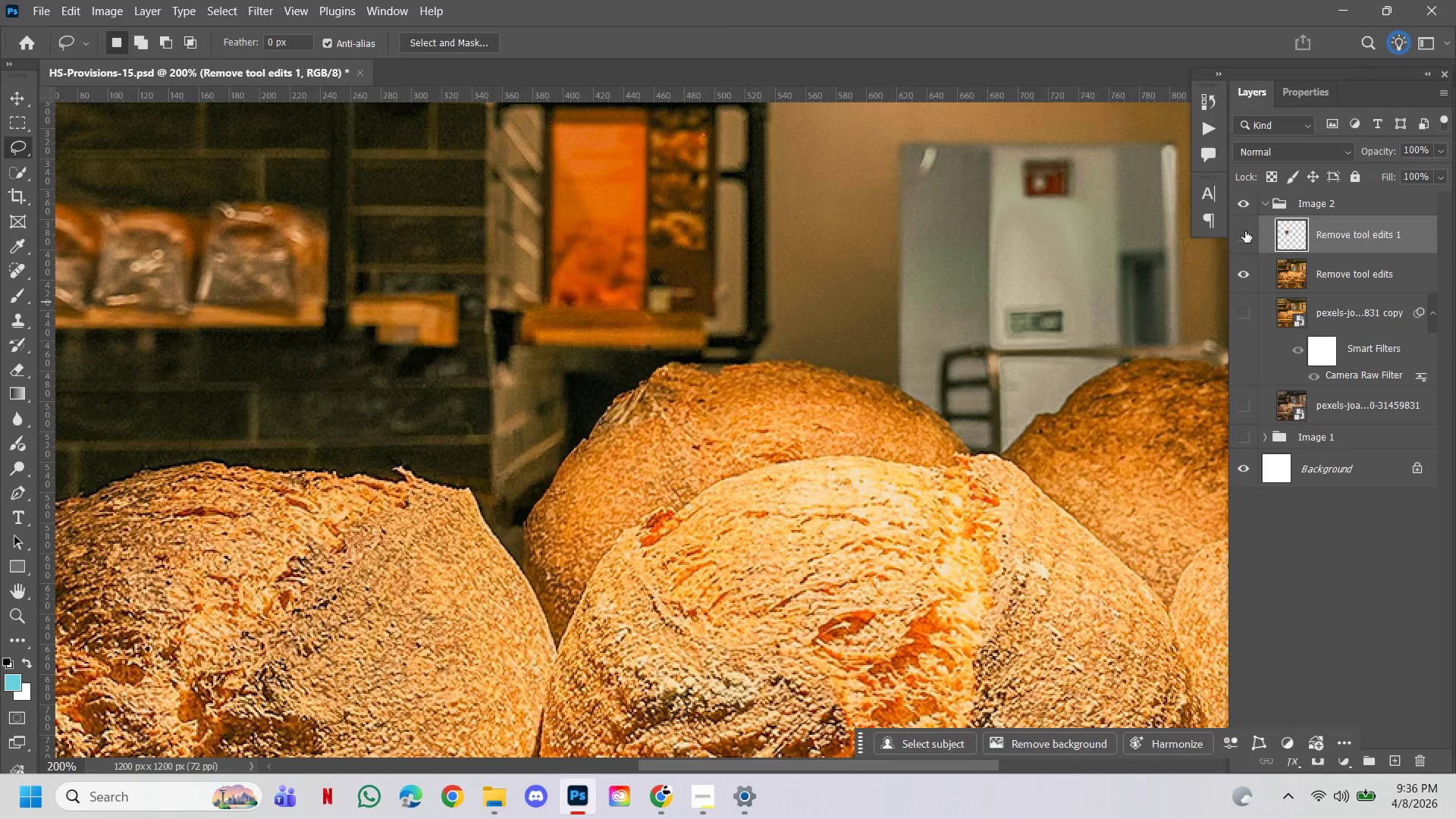 
left_click_drag(start_coordinate=[1274, 202], to_coordinate=[1275, 208])
 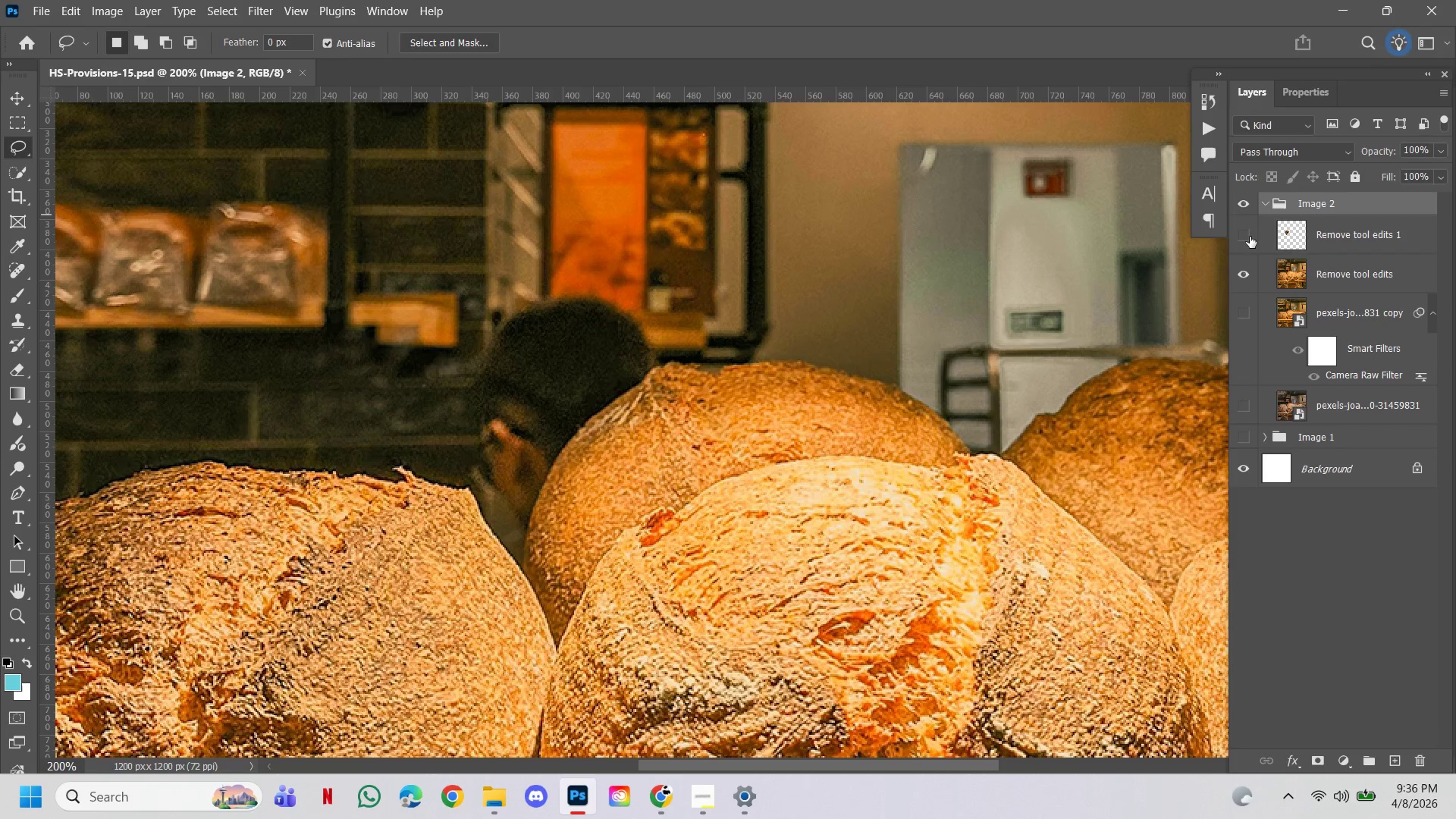 
left_click([1250, 237])
 